 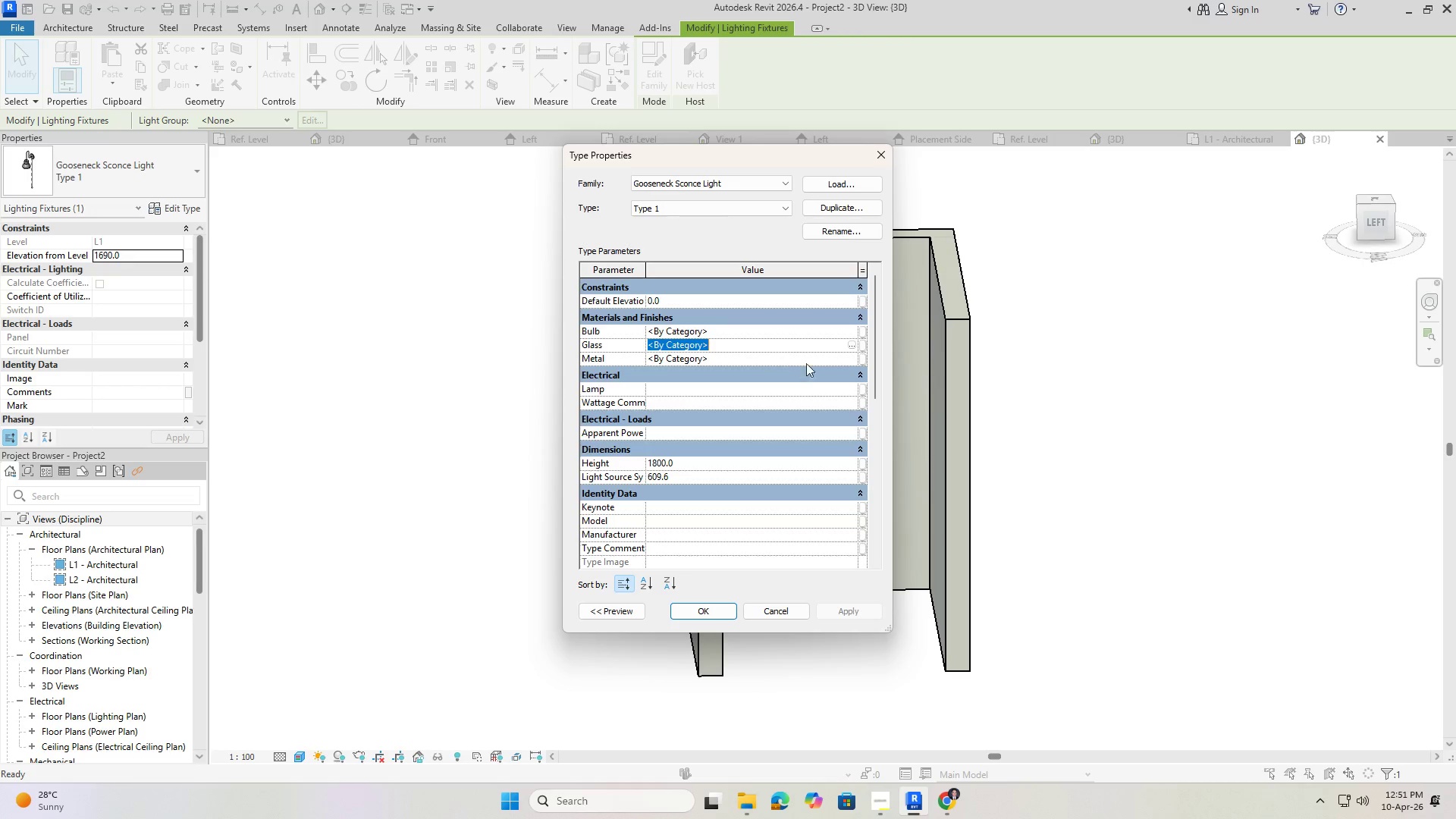 
left_click([846, 356])
 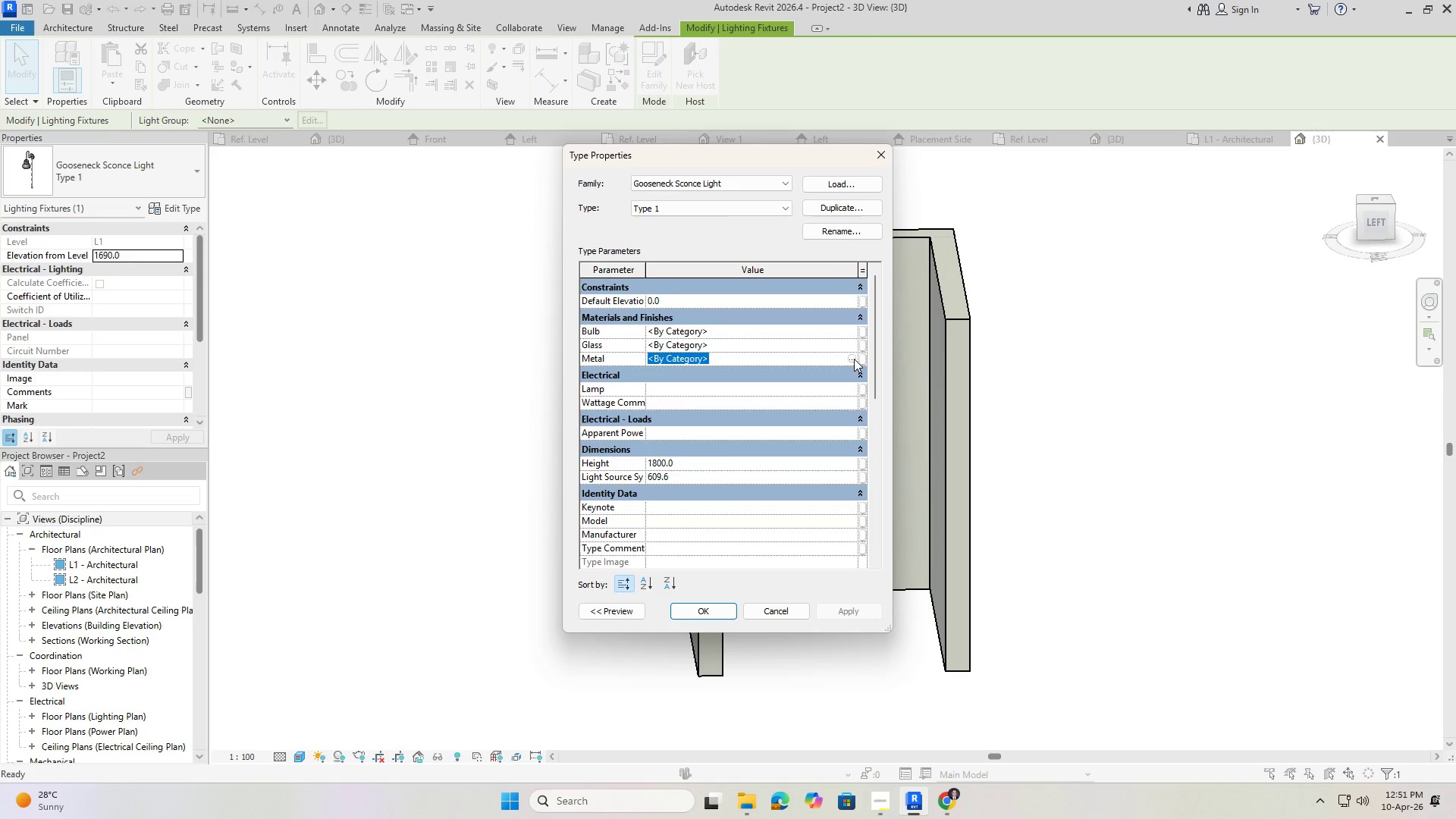 
left_click([854, 359])
 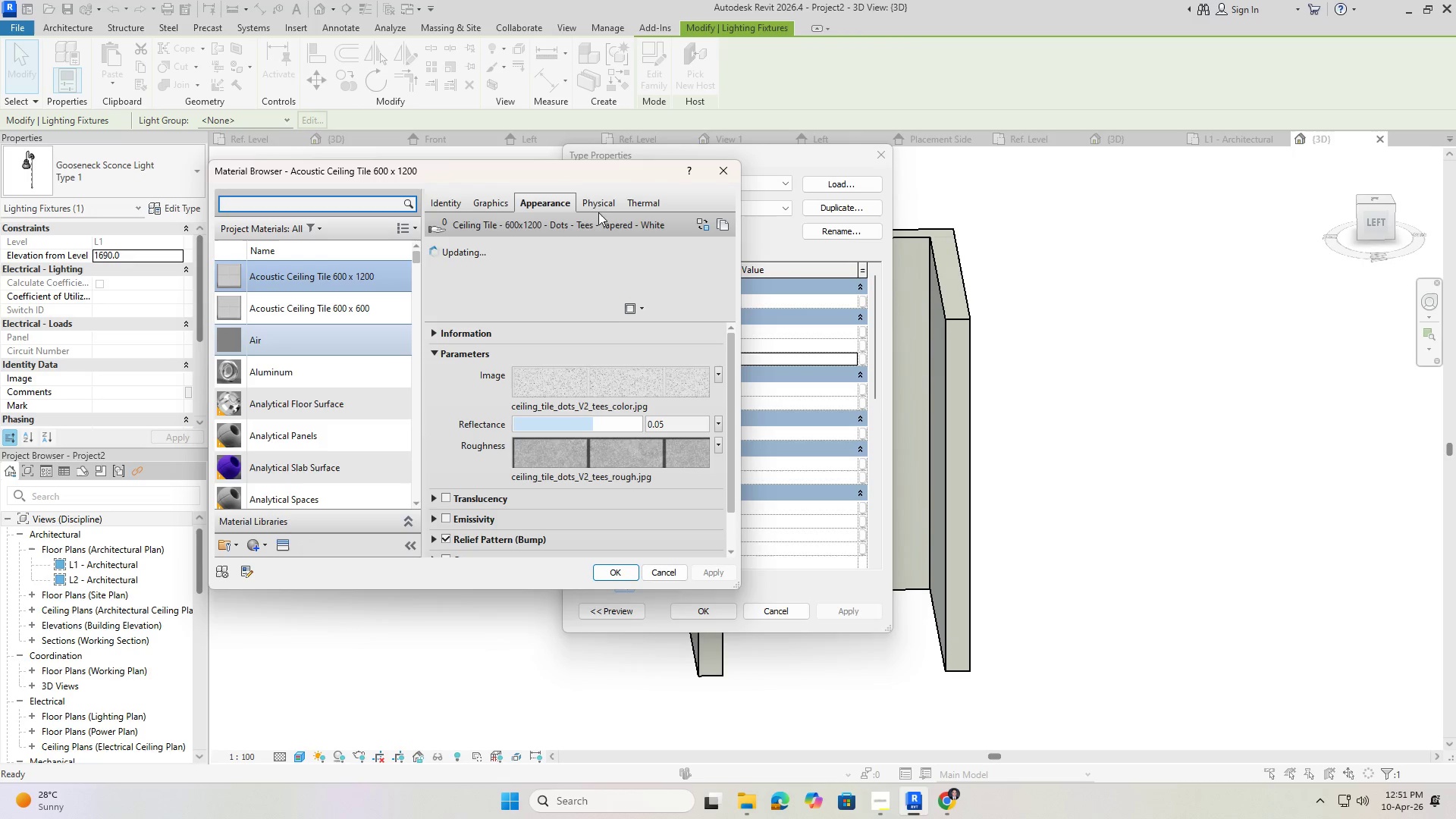 
wait(6.22)
 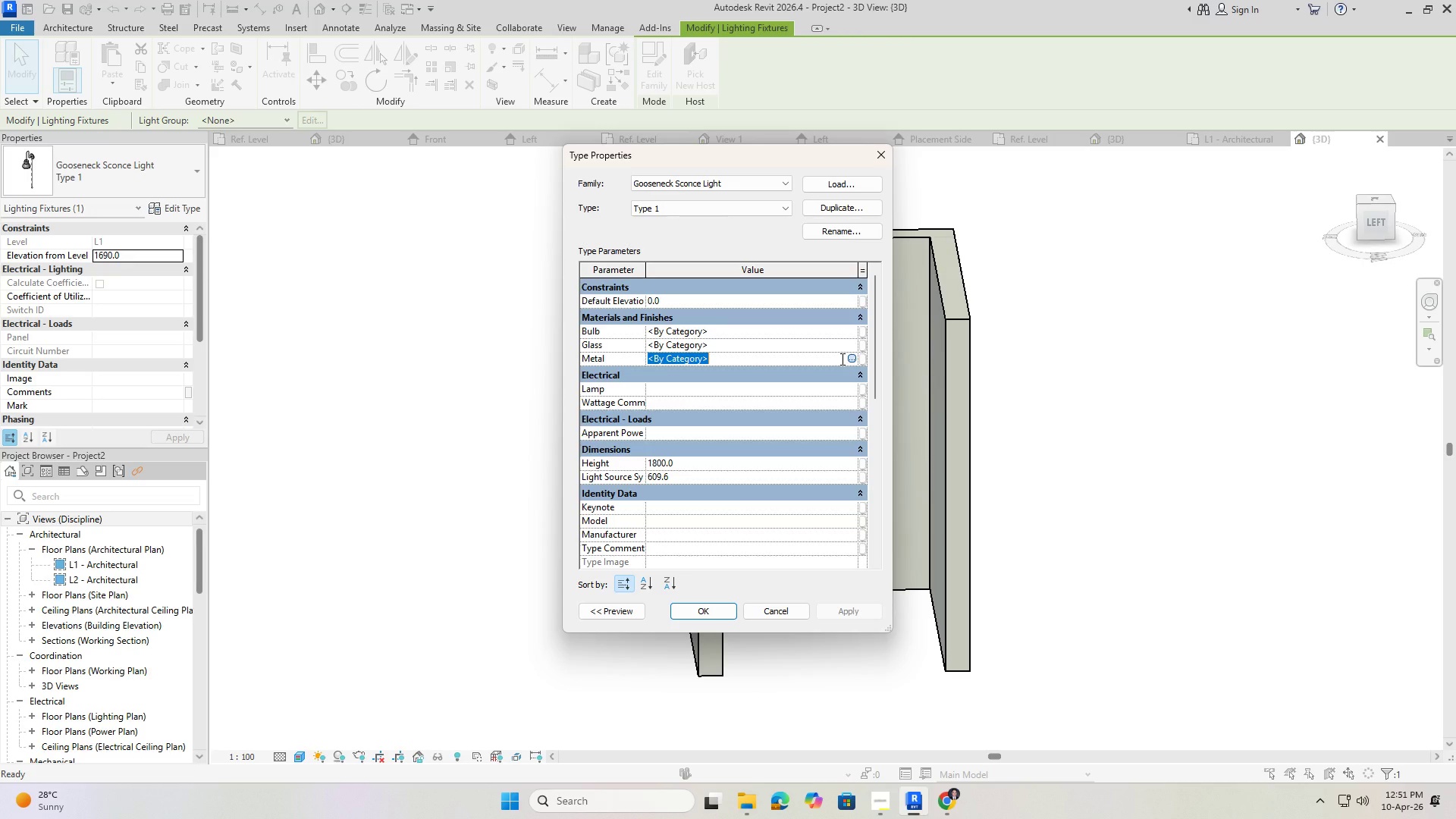 
left_click([284, 542])
 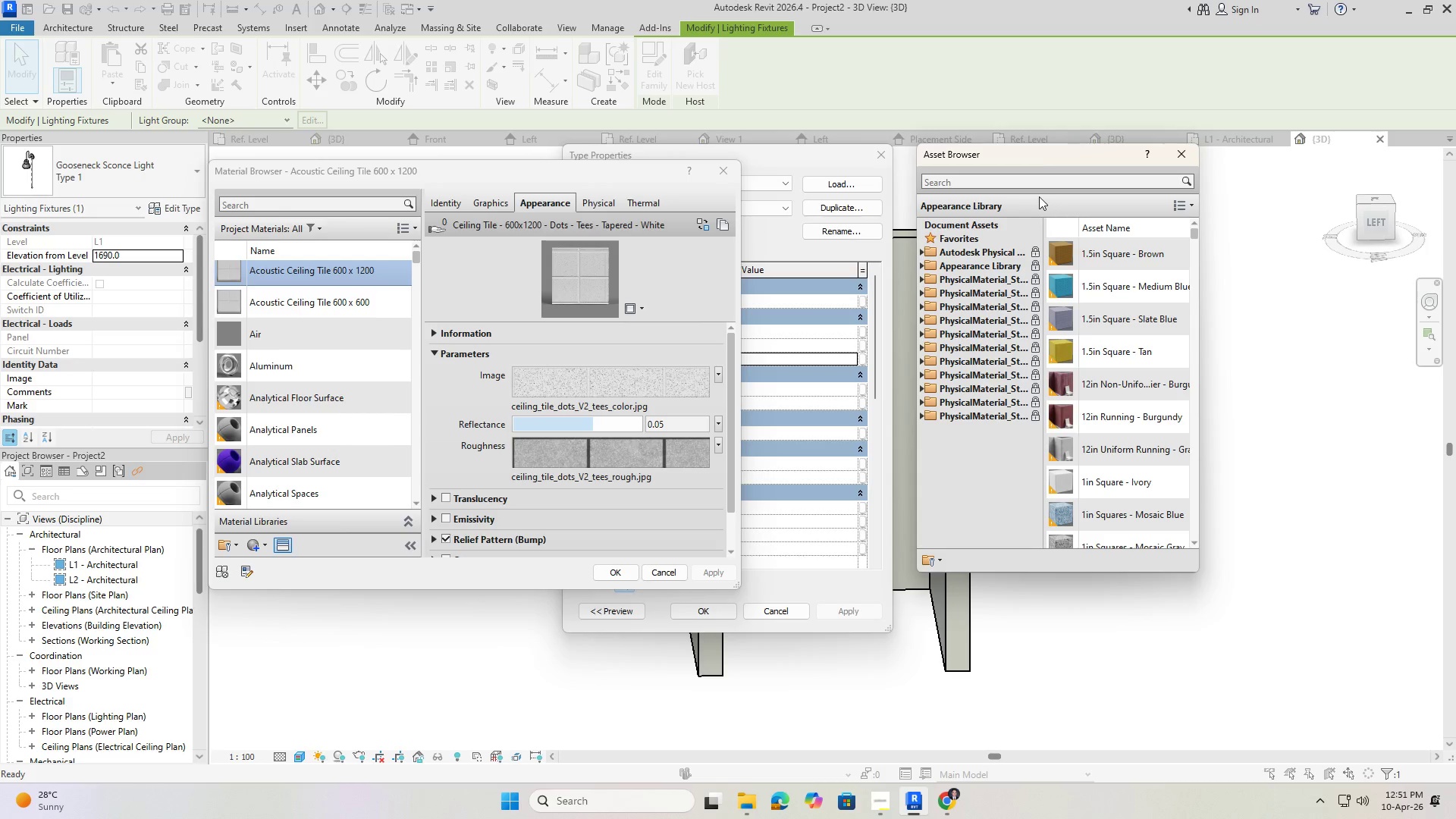 
left_click([1033, 184])
 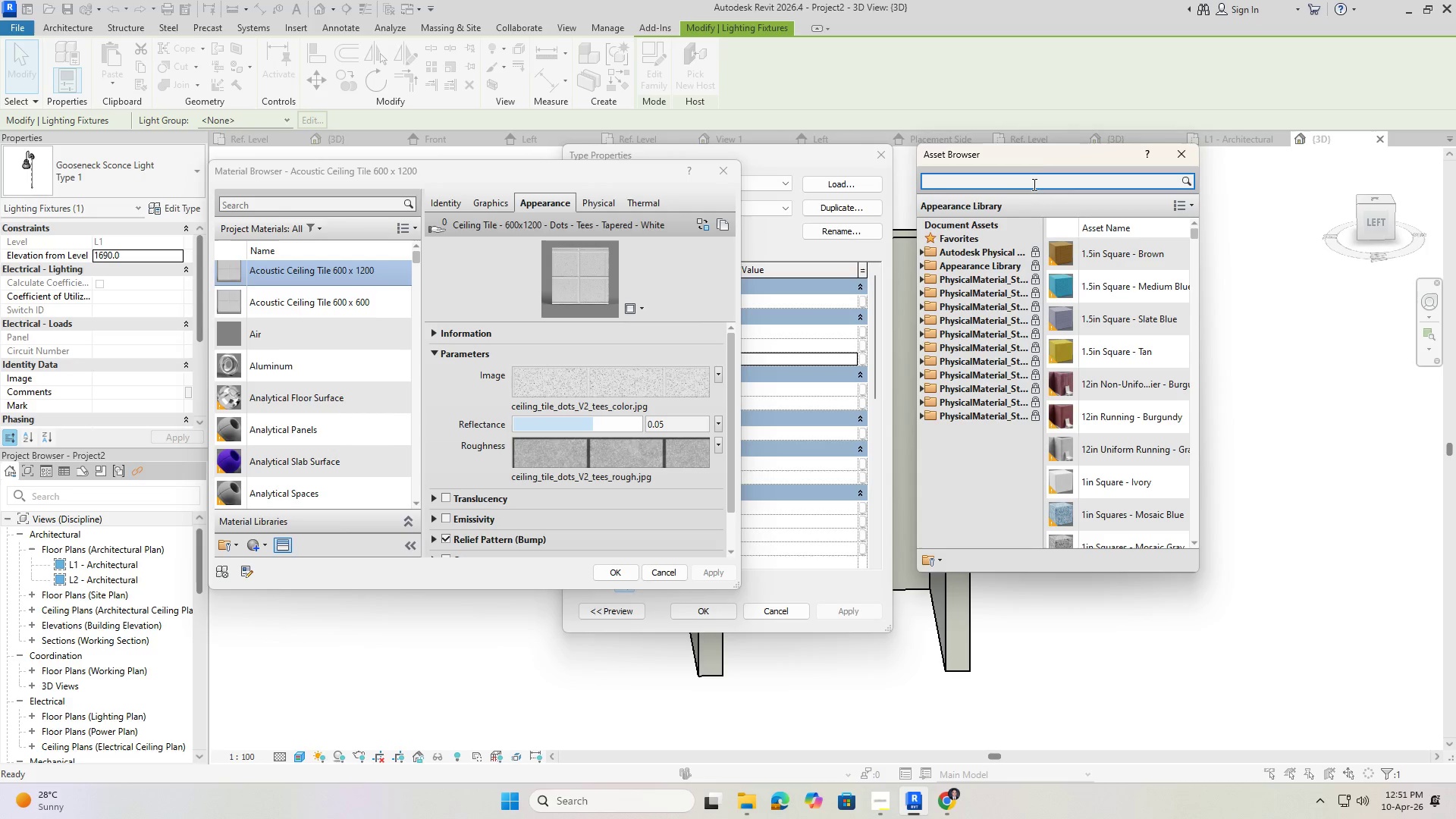 
type(copper)
 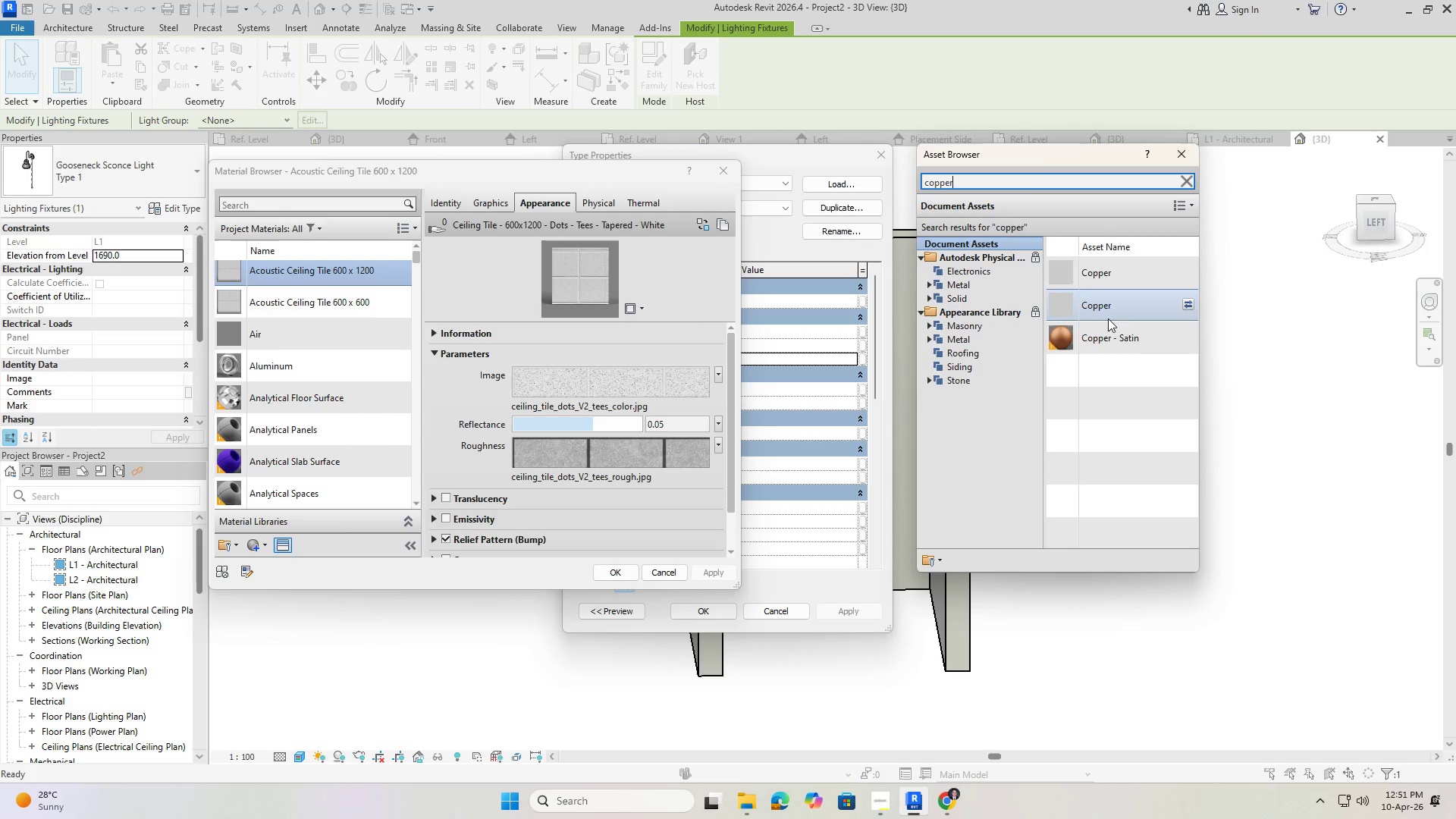 
wait(6.05)
 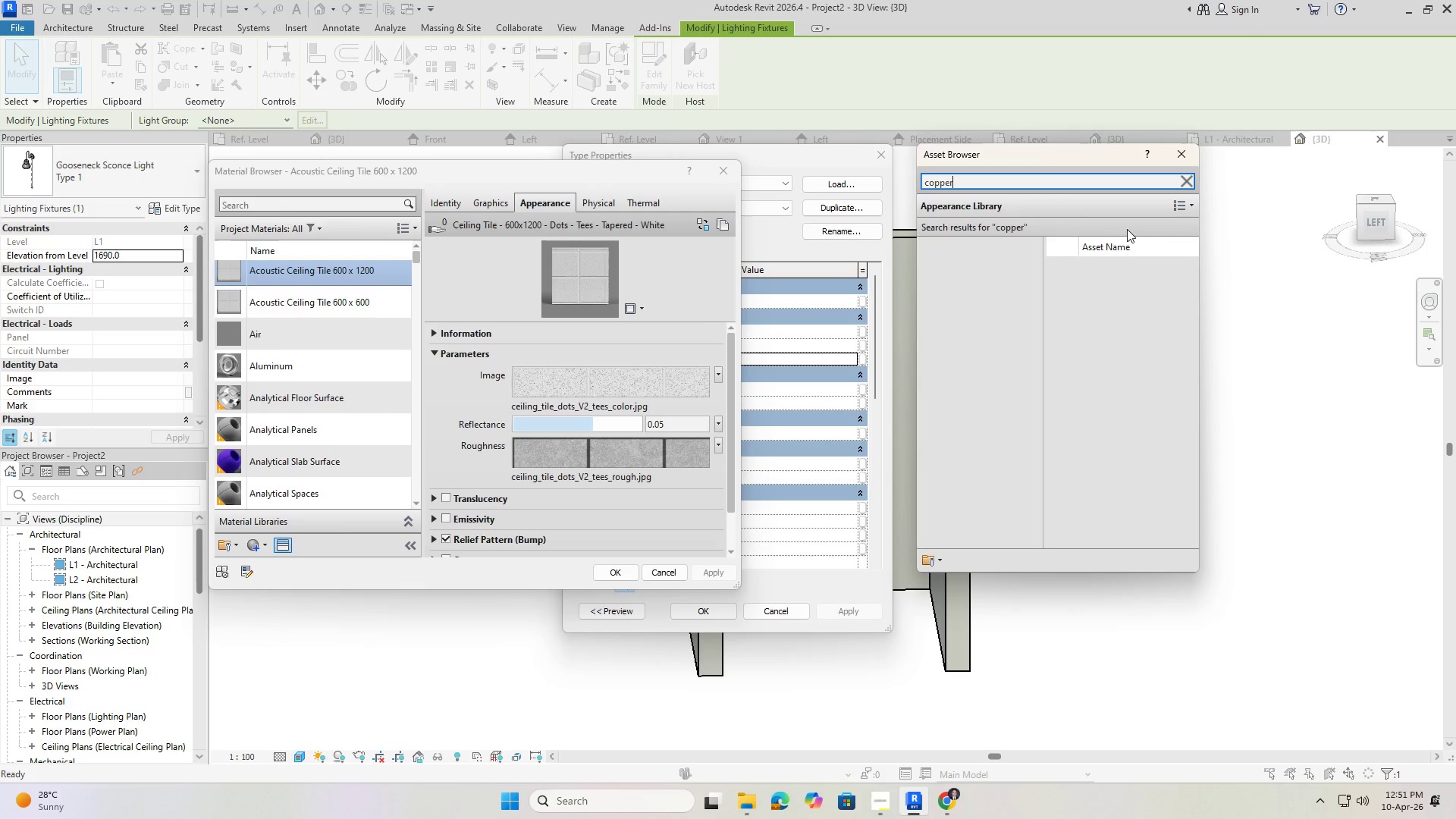 
left_click([1110, 307])
 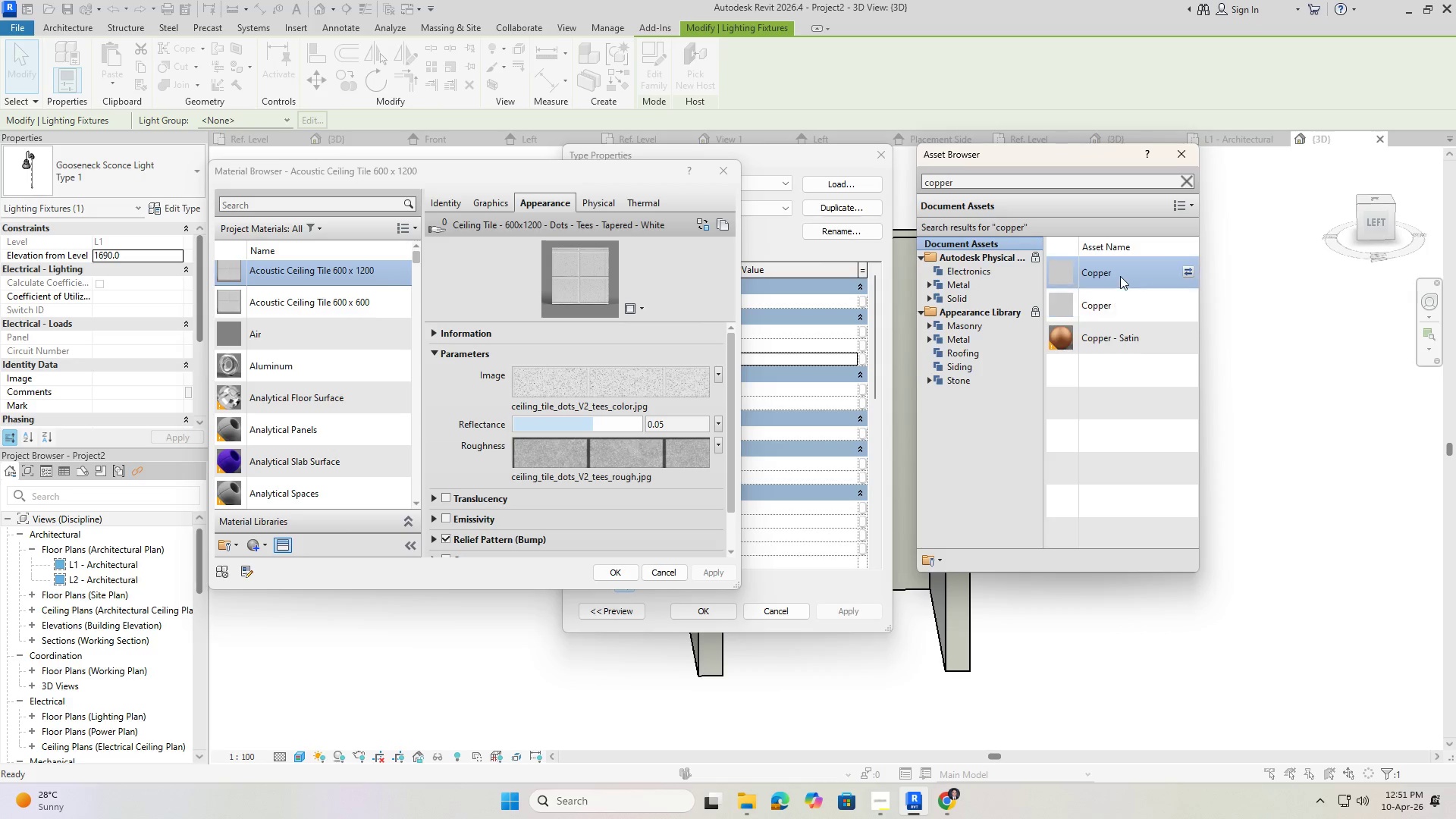 
double_click([1120, 276])
 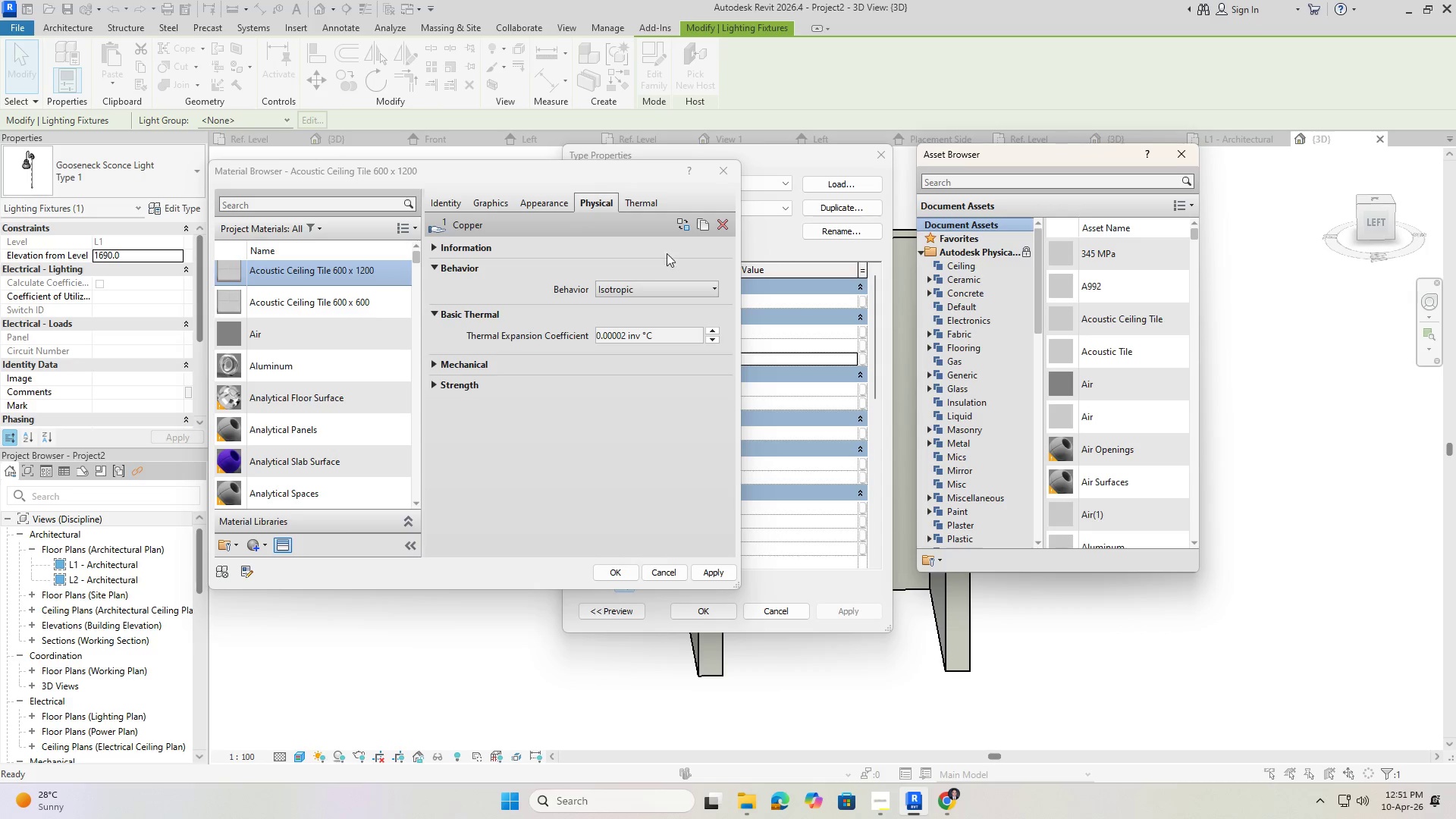 
left_click([999, 181])
 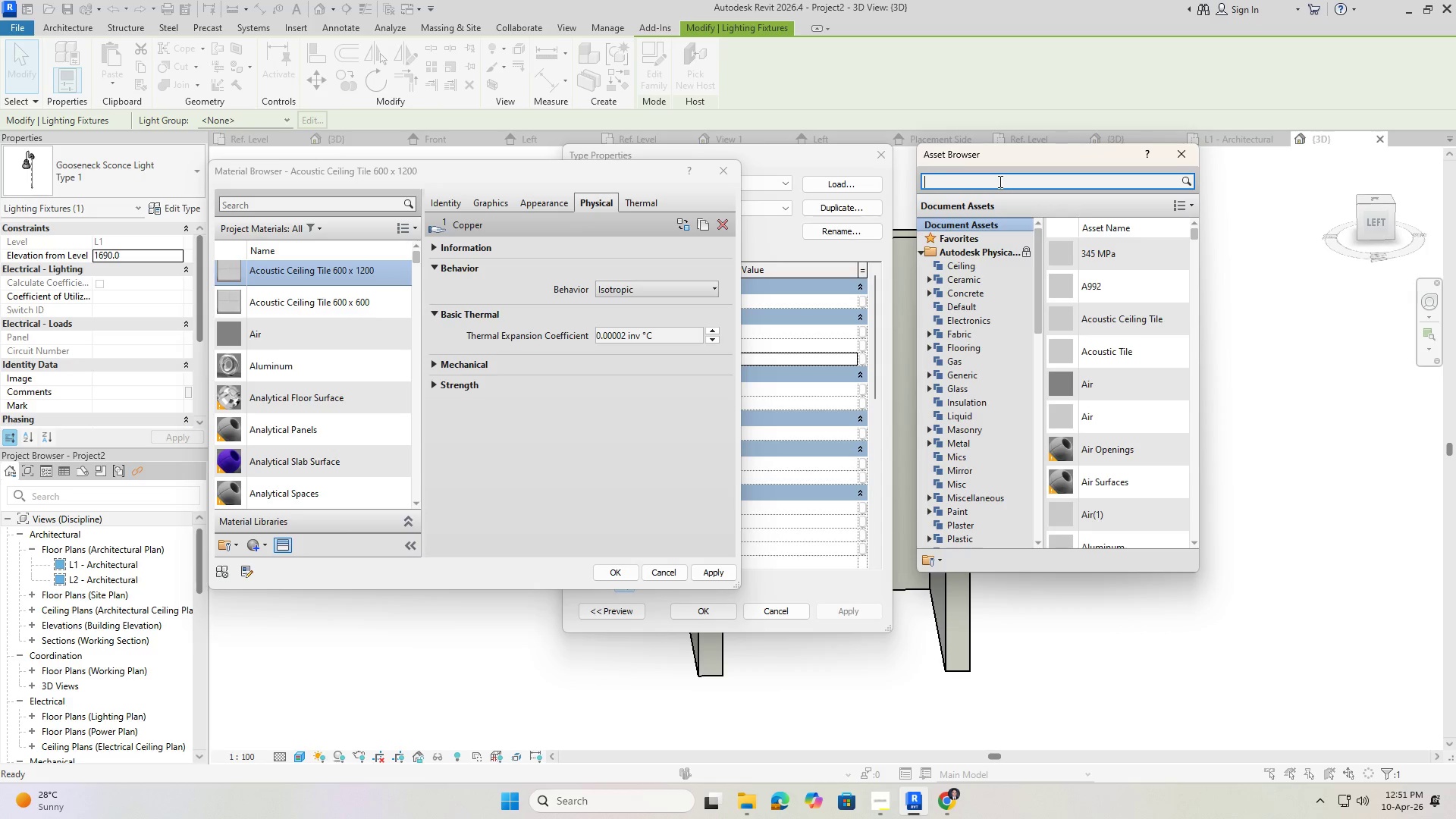 
type(coppe)
key(Backspace)
key(Backspace)
key(Backspace)
key(Backspace)
key(Backspace)
key(Backspace)
type(bronze)
 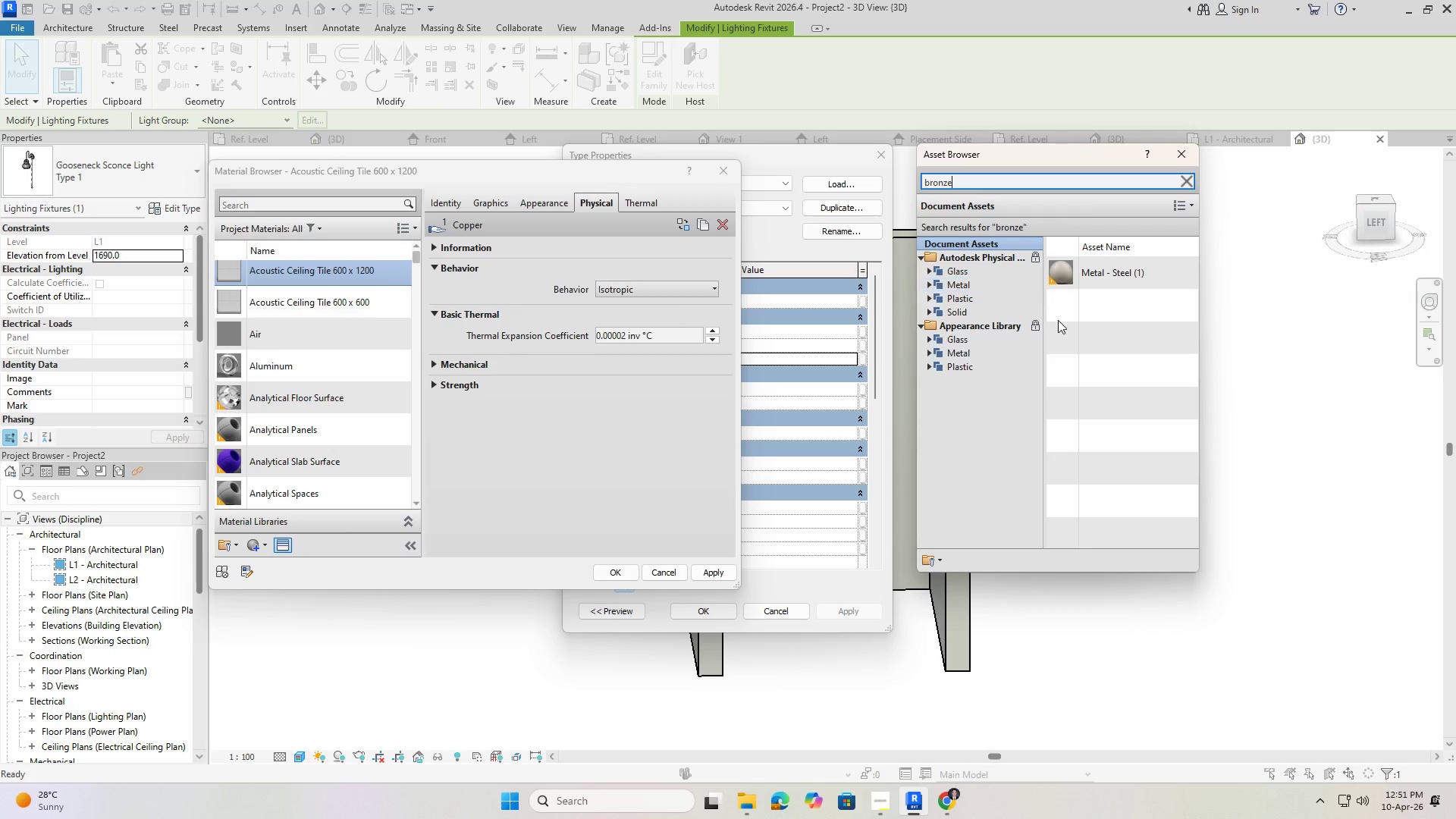 
key(Enter)
 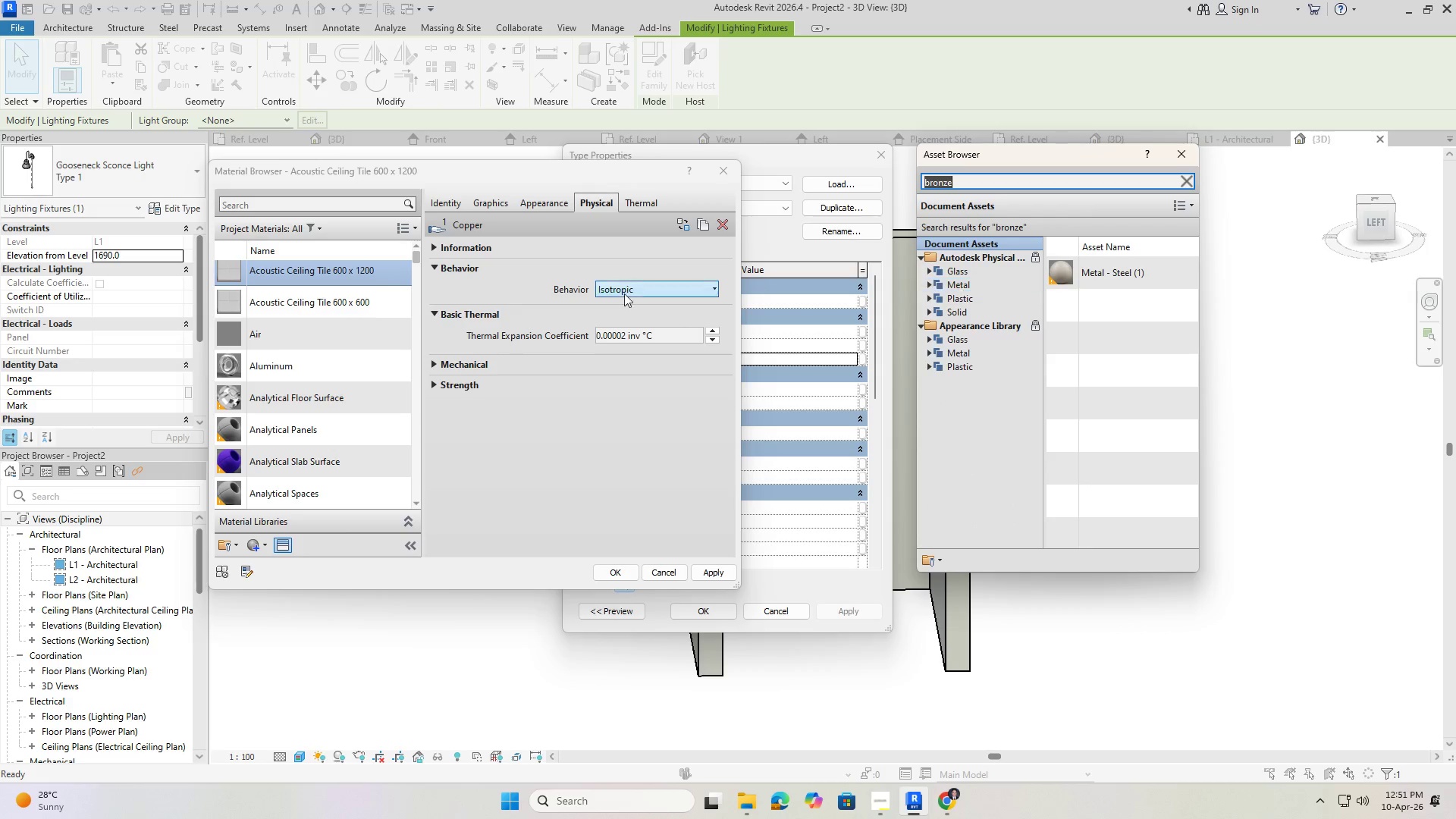 
left_click([1185, 154])
 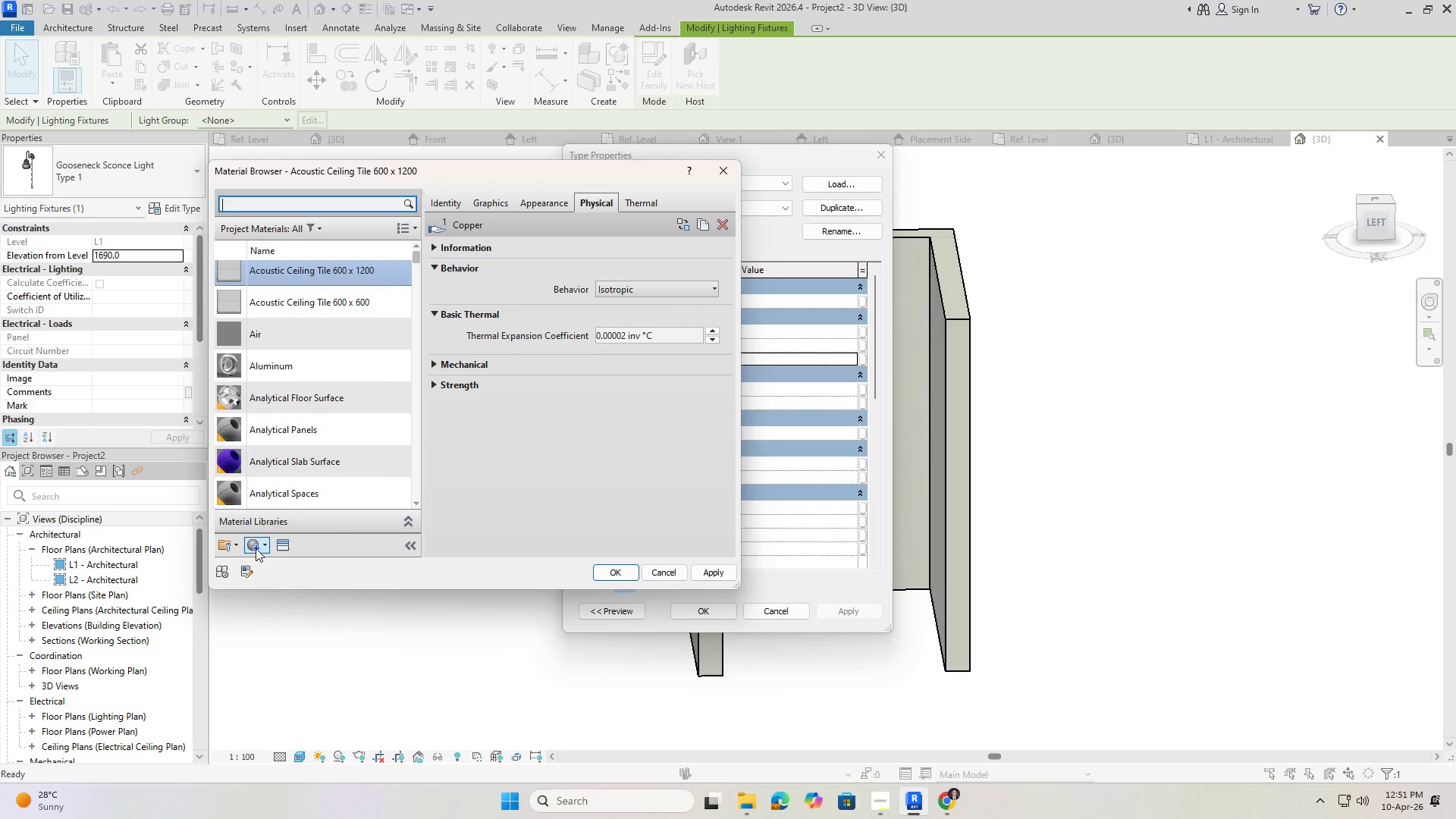 
left_click([257, 546])
 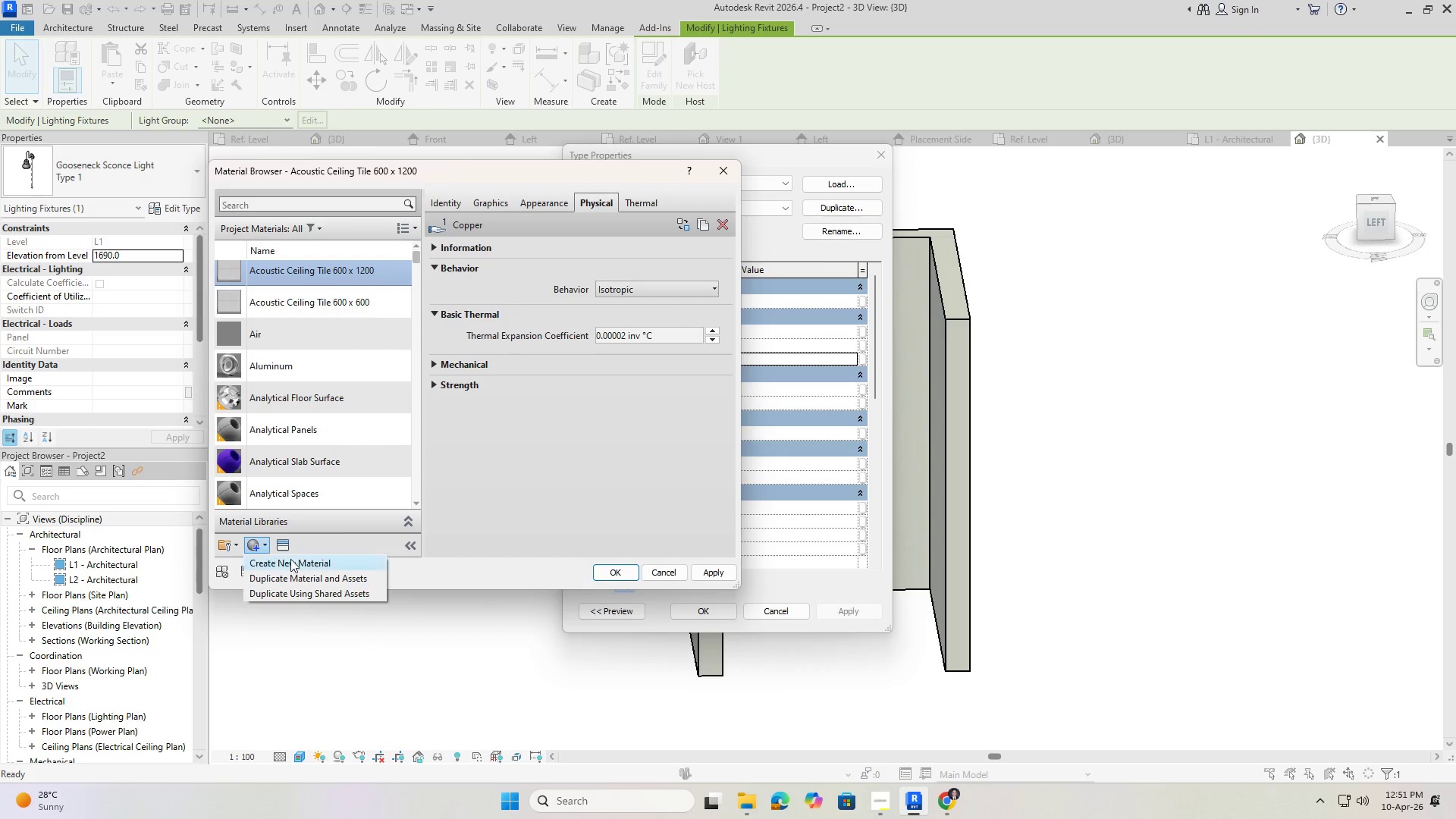 
left_click([290, 560])
 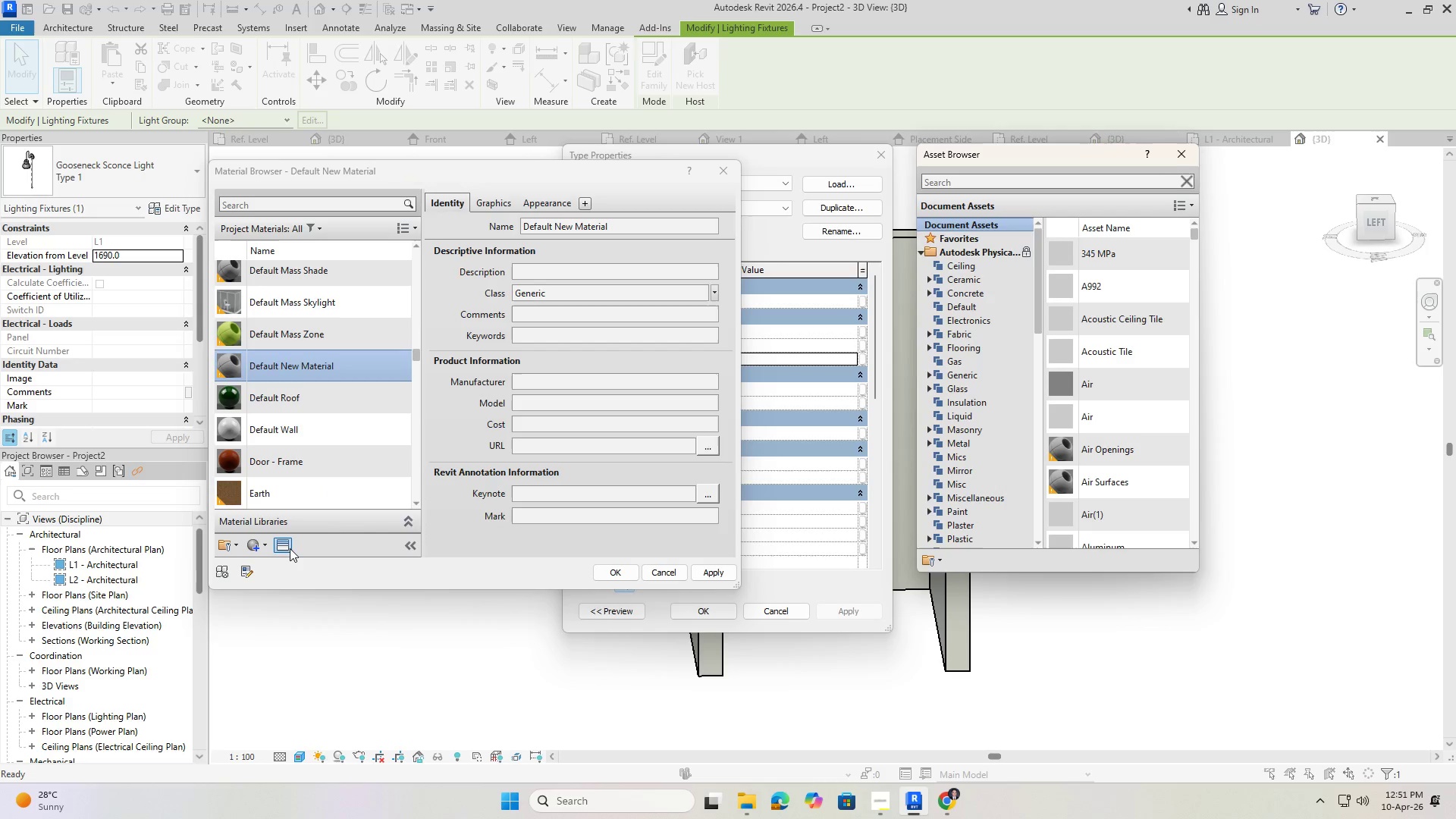 
wait(5.67)
 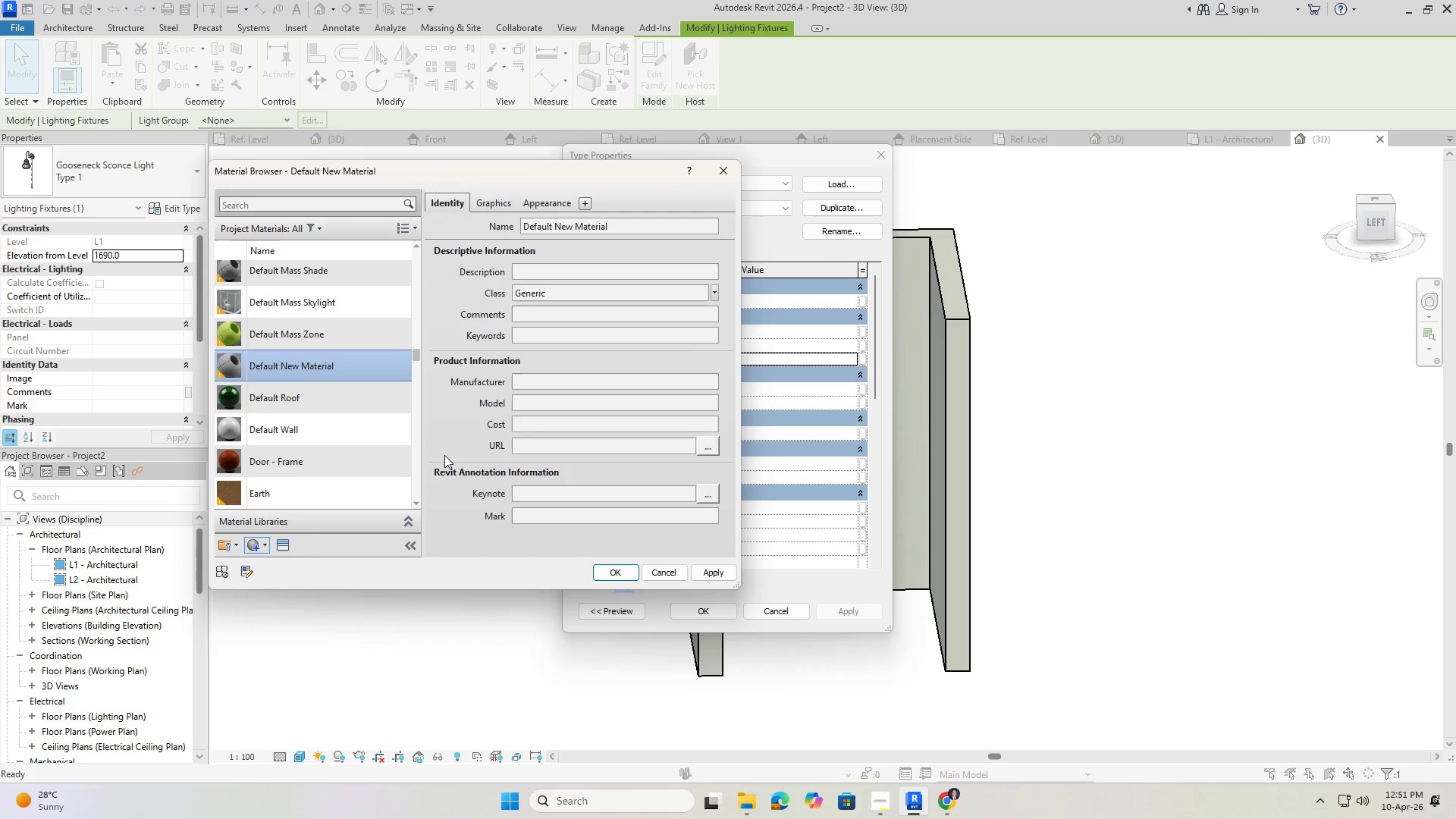 
double_click([988, 175])
 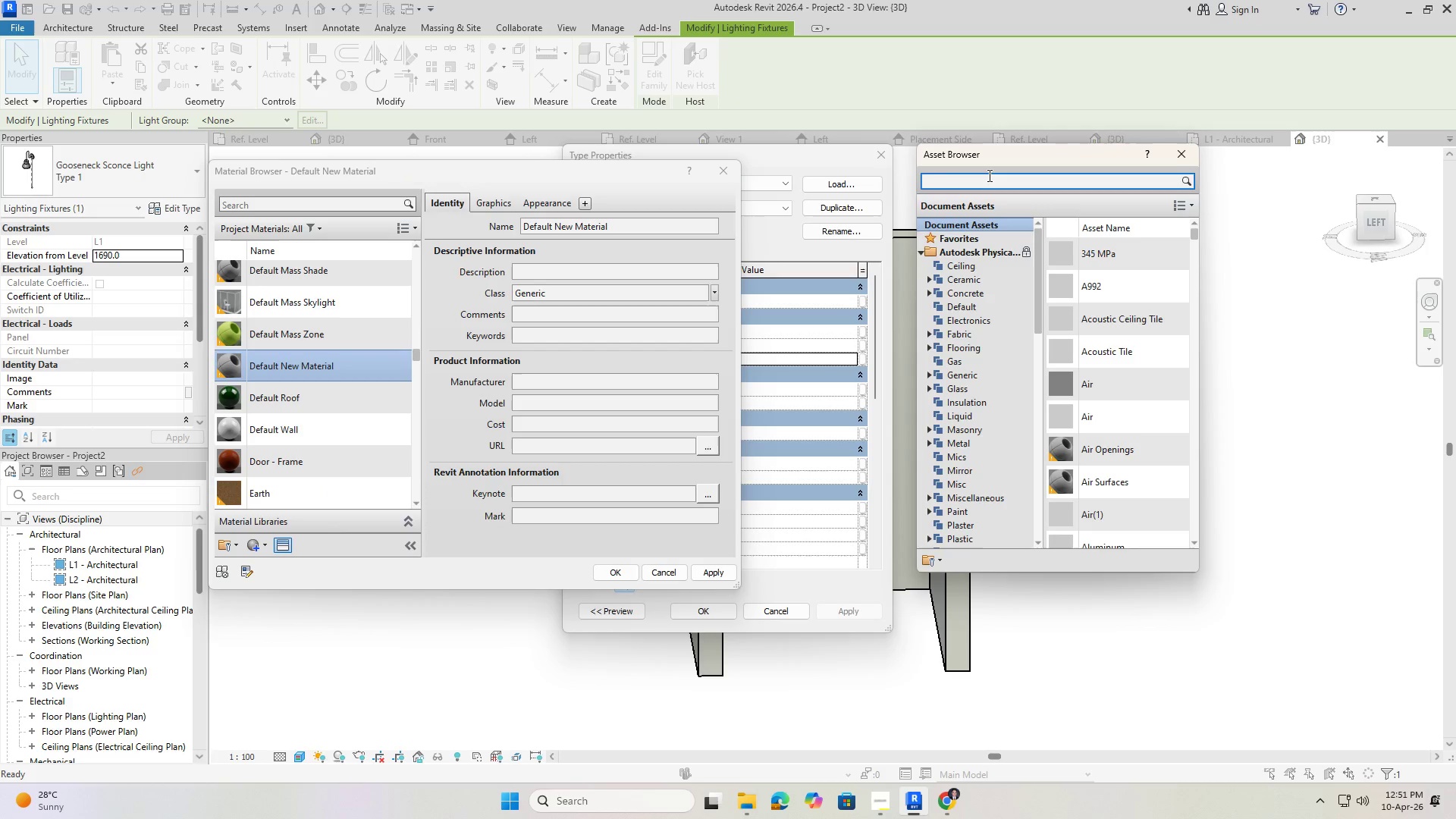 
type(bronze)
 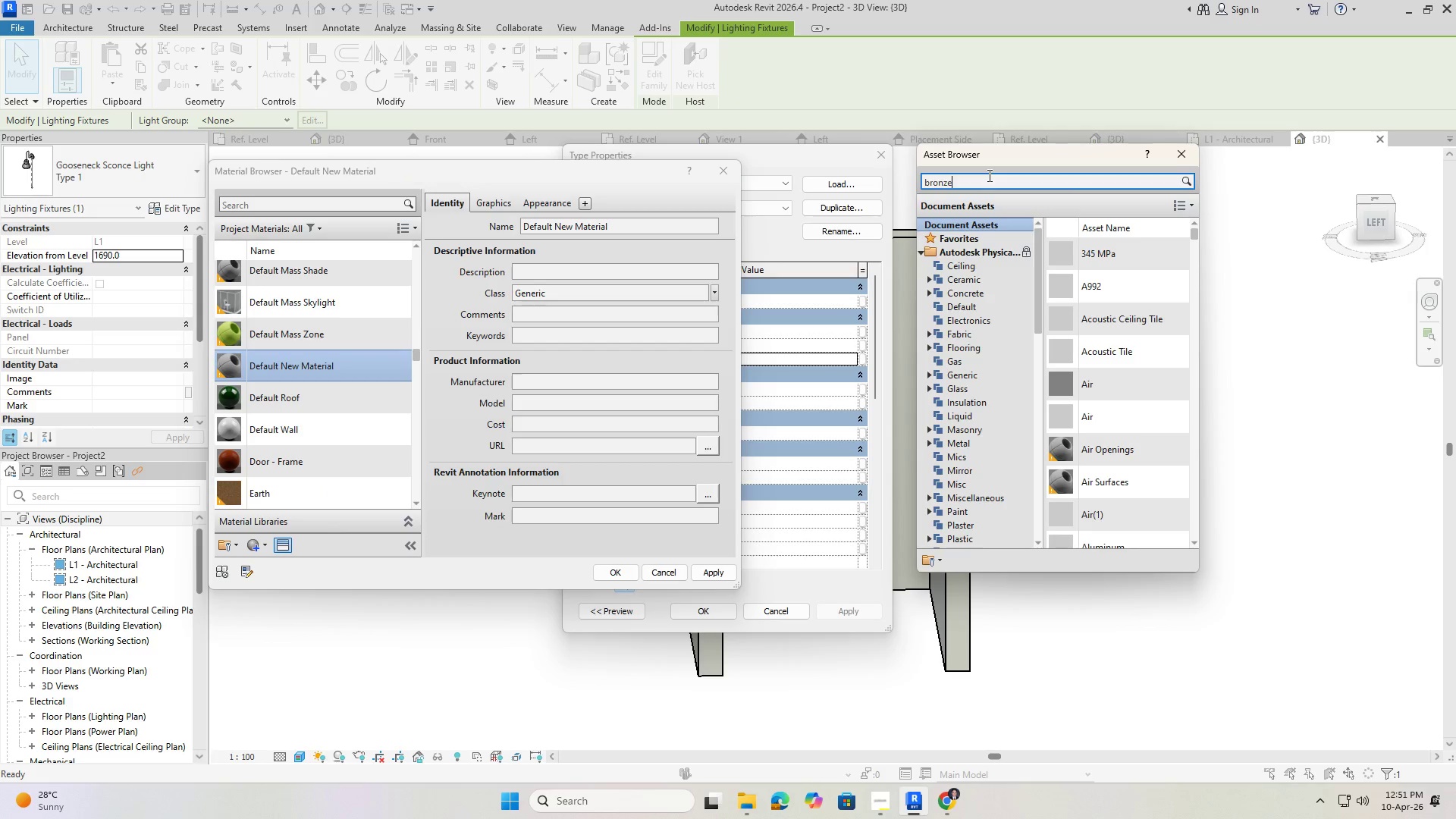 
key(Enter)
 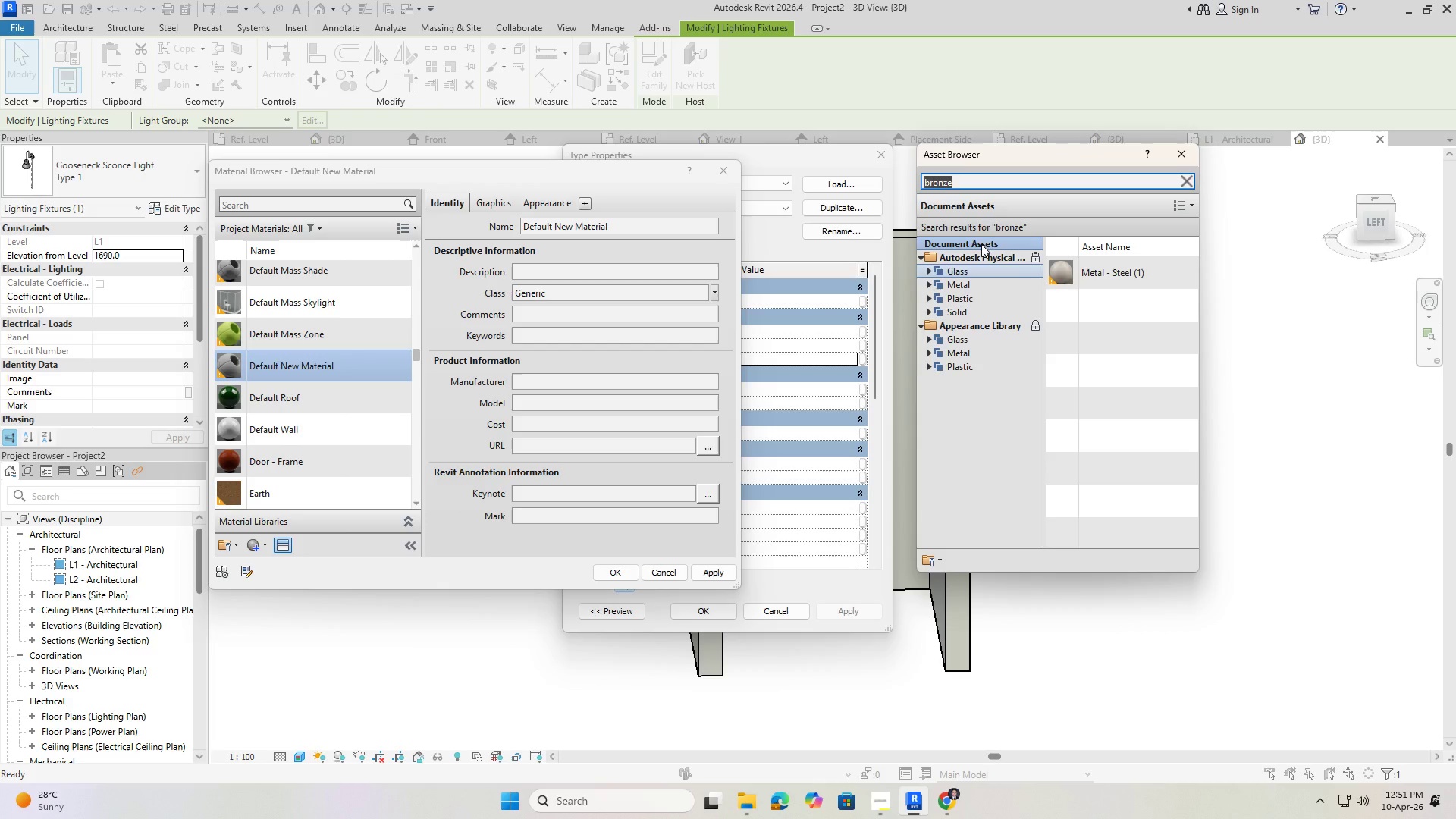 
left_click_drag(start_coordinate=[987, 179], to_coordinate=[836, 177])
 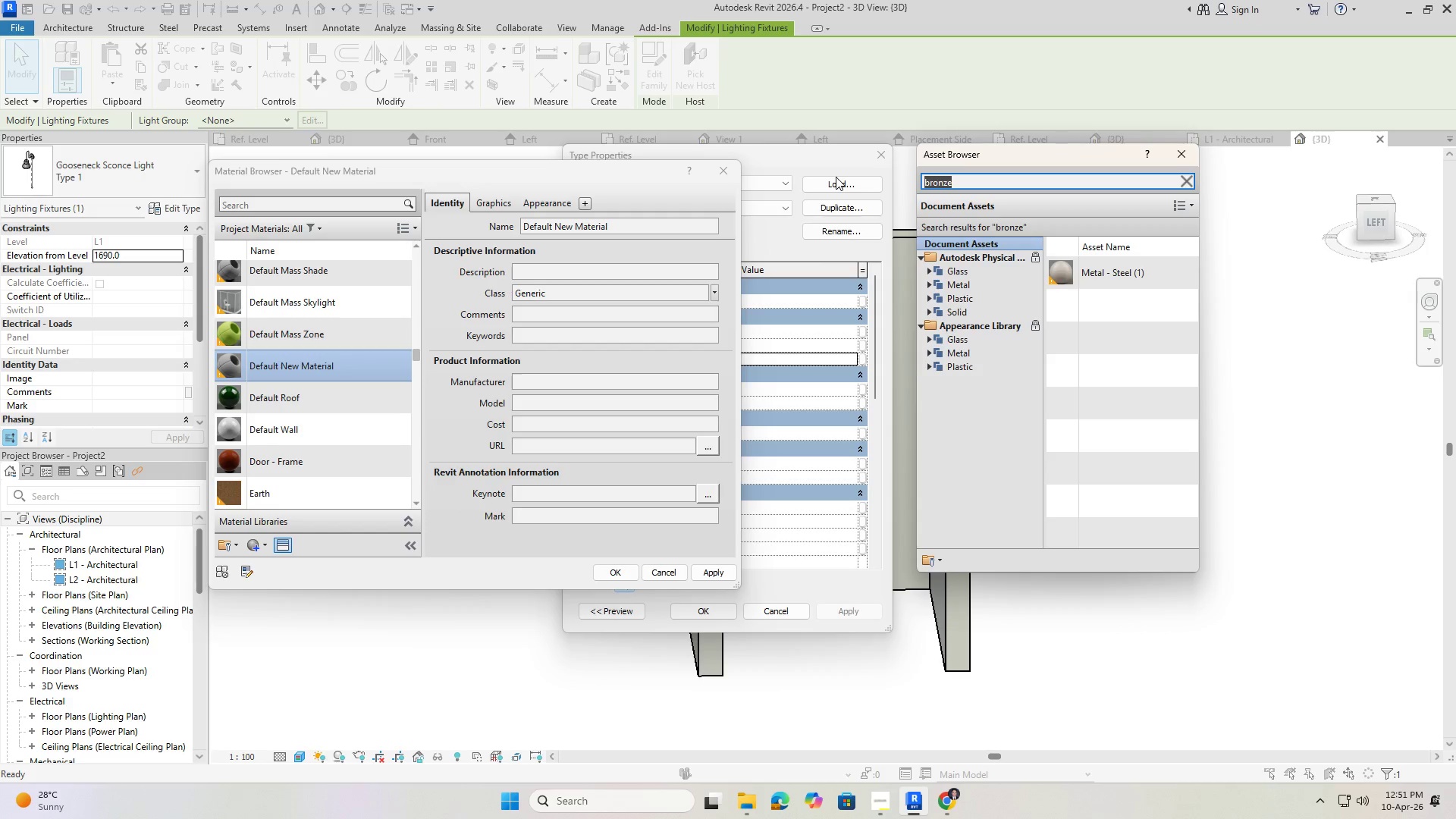 
type(copper)
 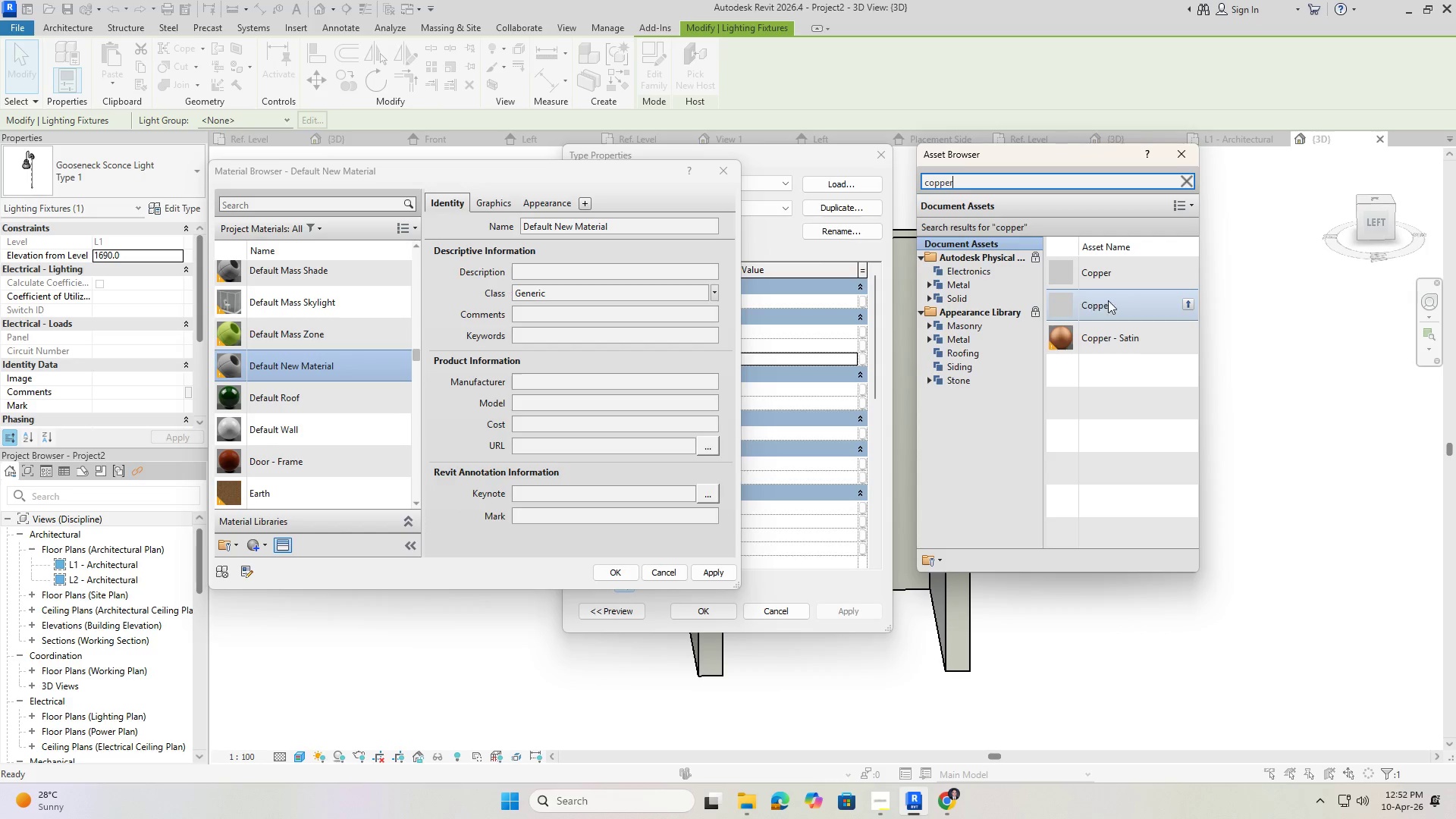 
double_click([1120, 300])
 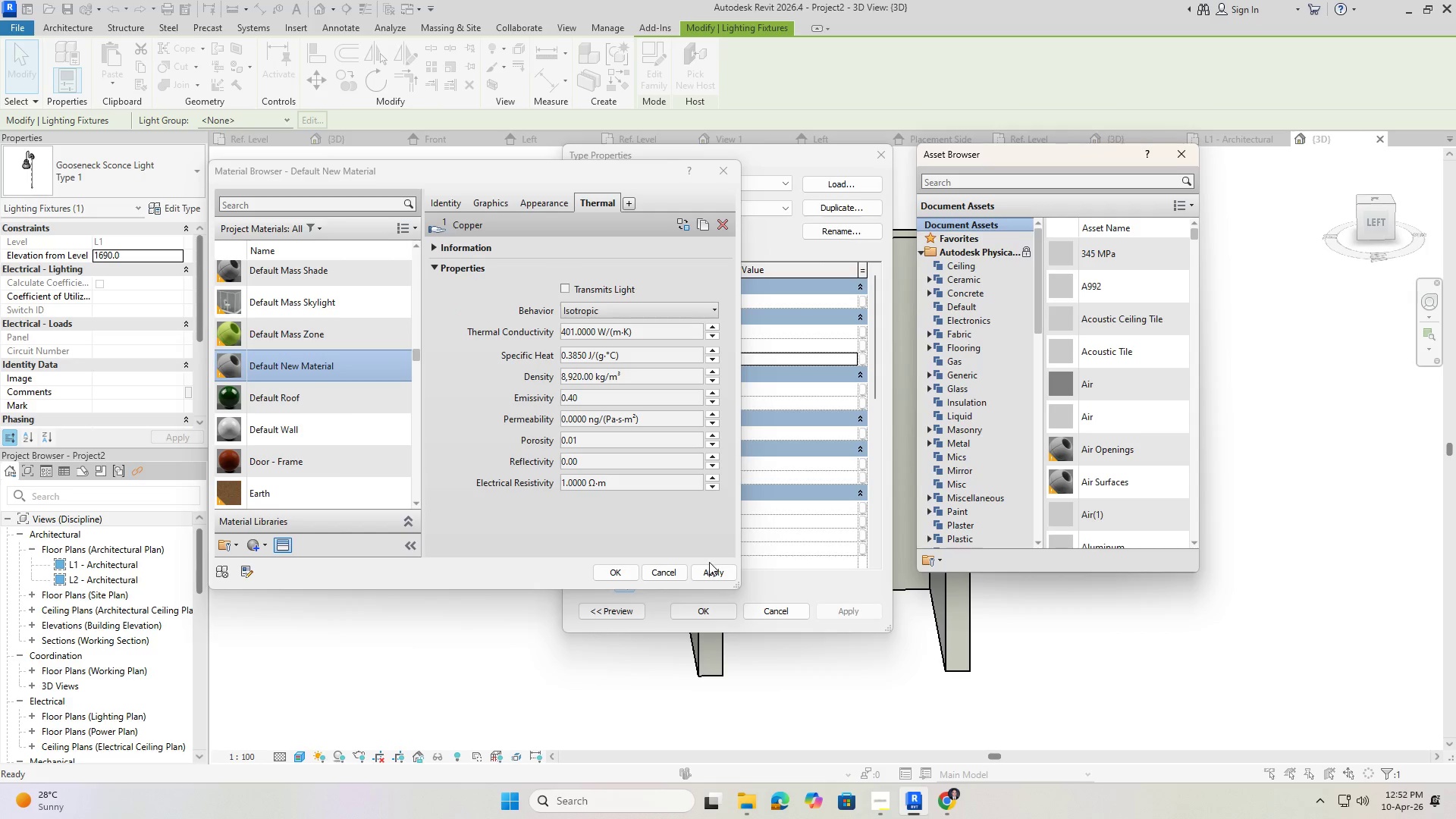 
double_click([708, 571])
 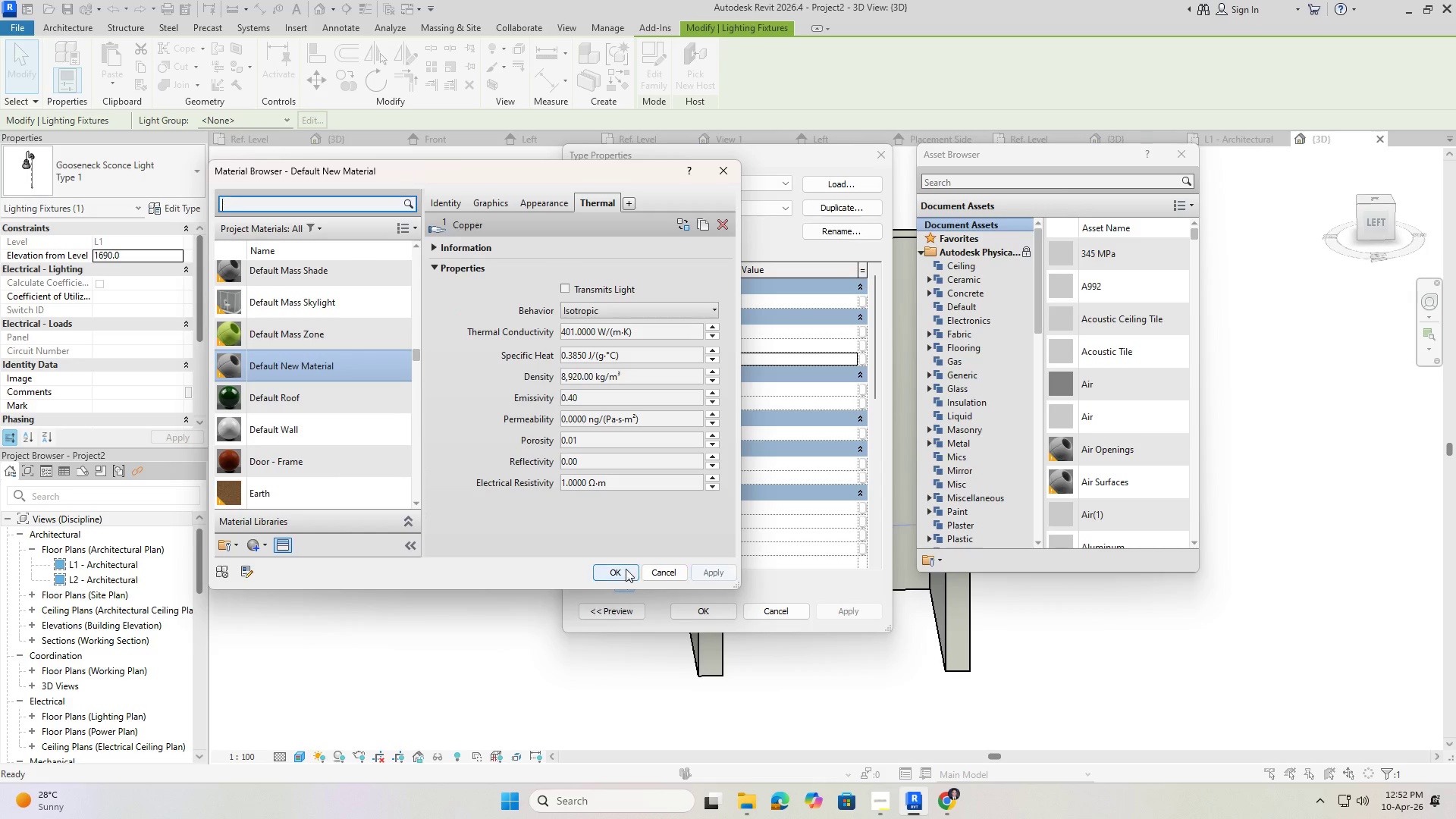 
left_click([625, 568])
 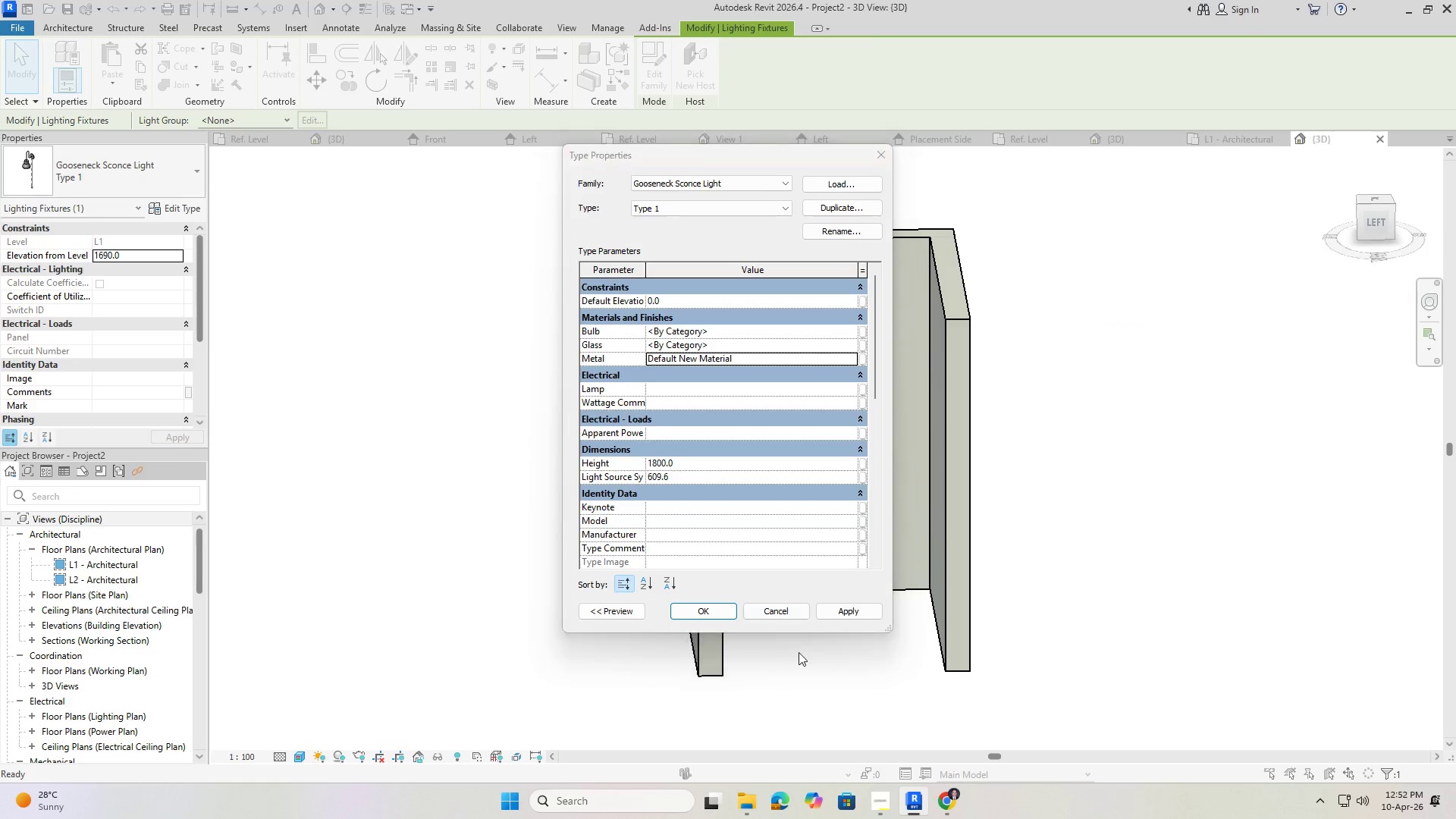 
double_click([855, 604])
 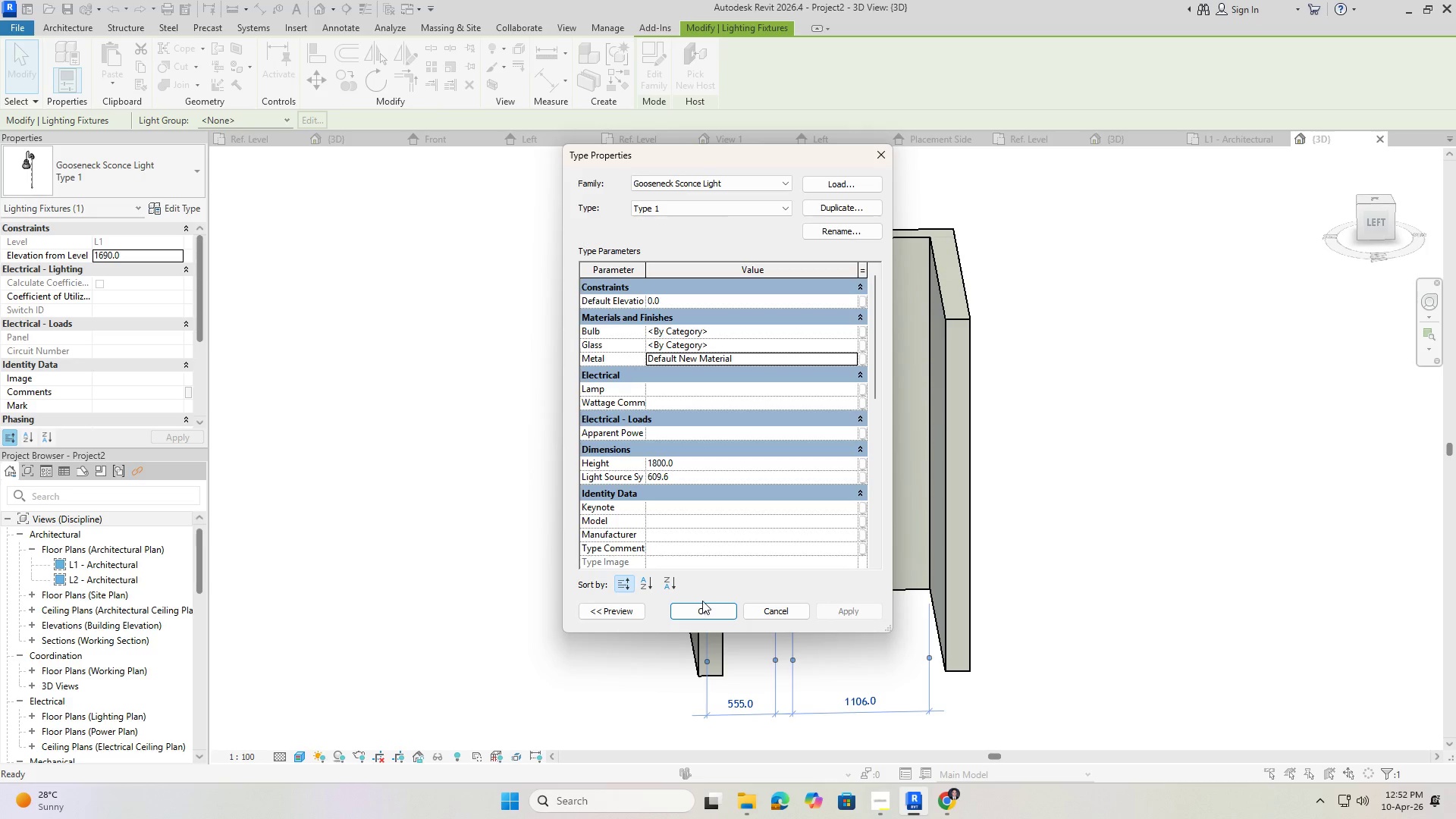 
left_click([701, 606])
 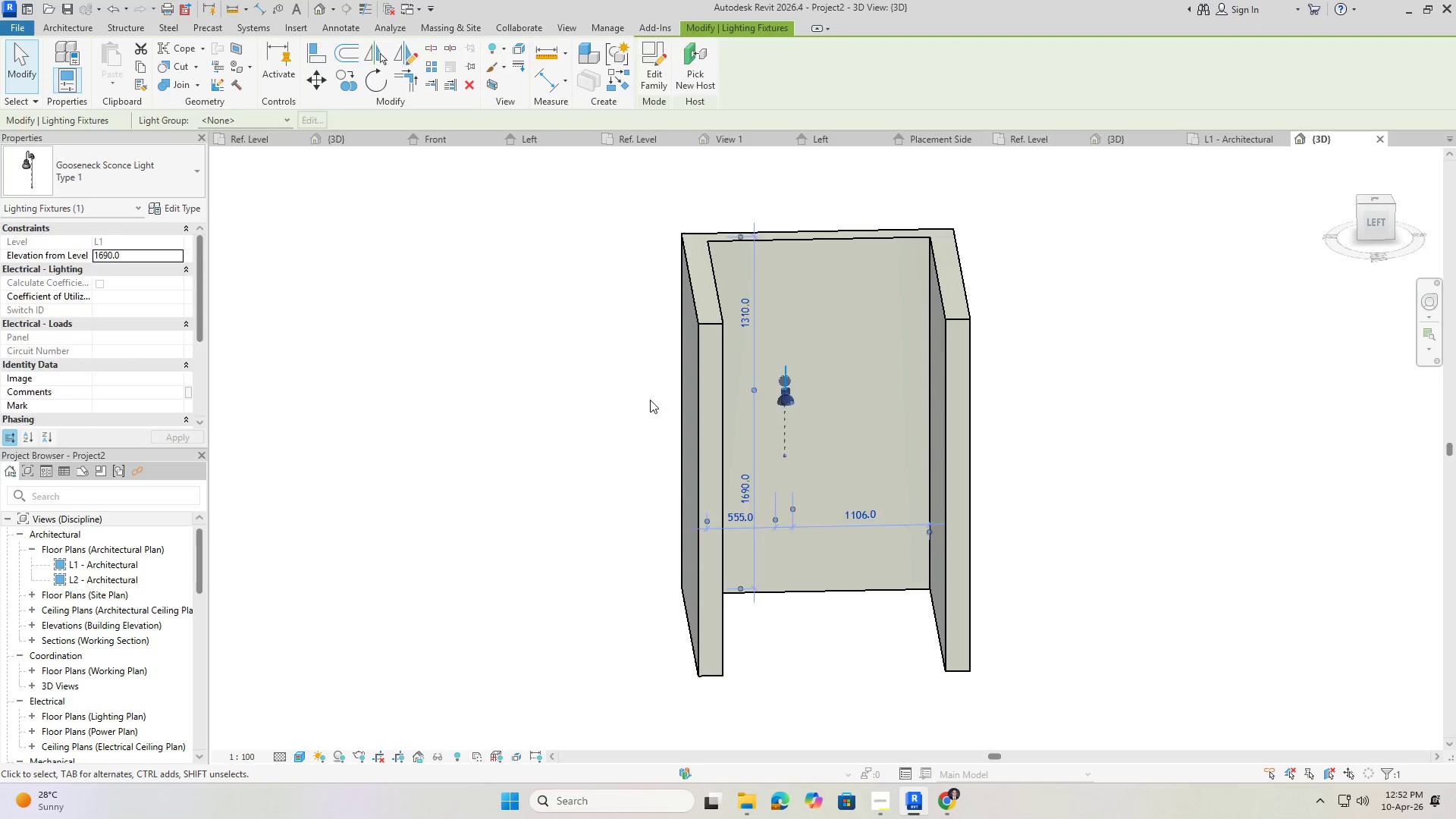 
scroll: coordinate [846, 348], scroll_direction: up, amount: 6.0
 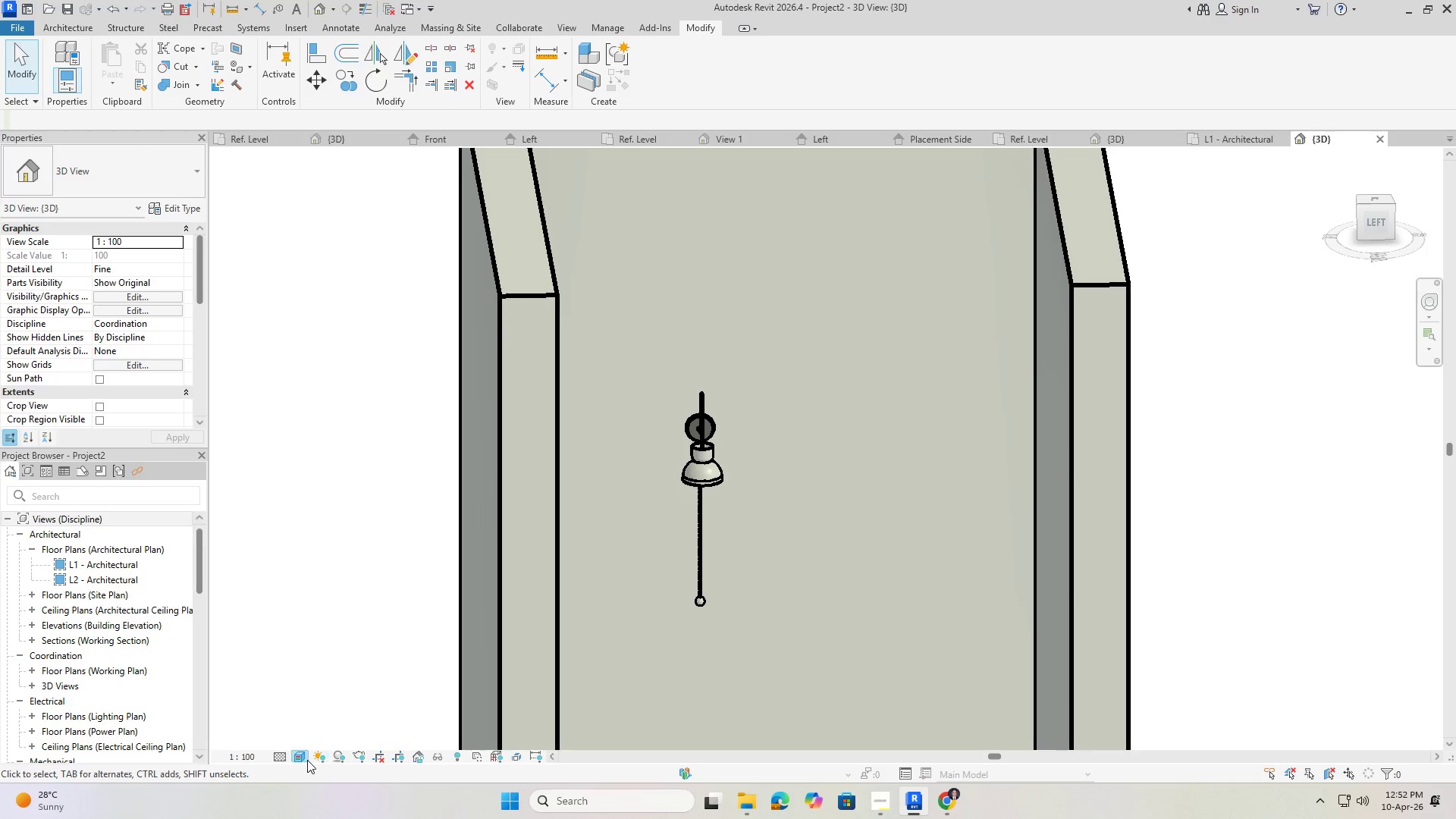 
left_click([302, 758])
 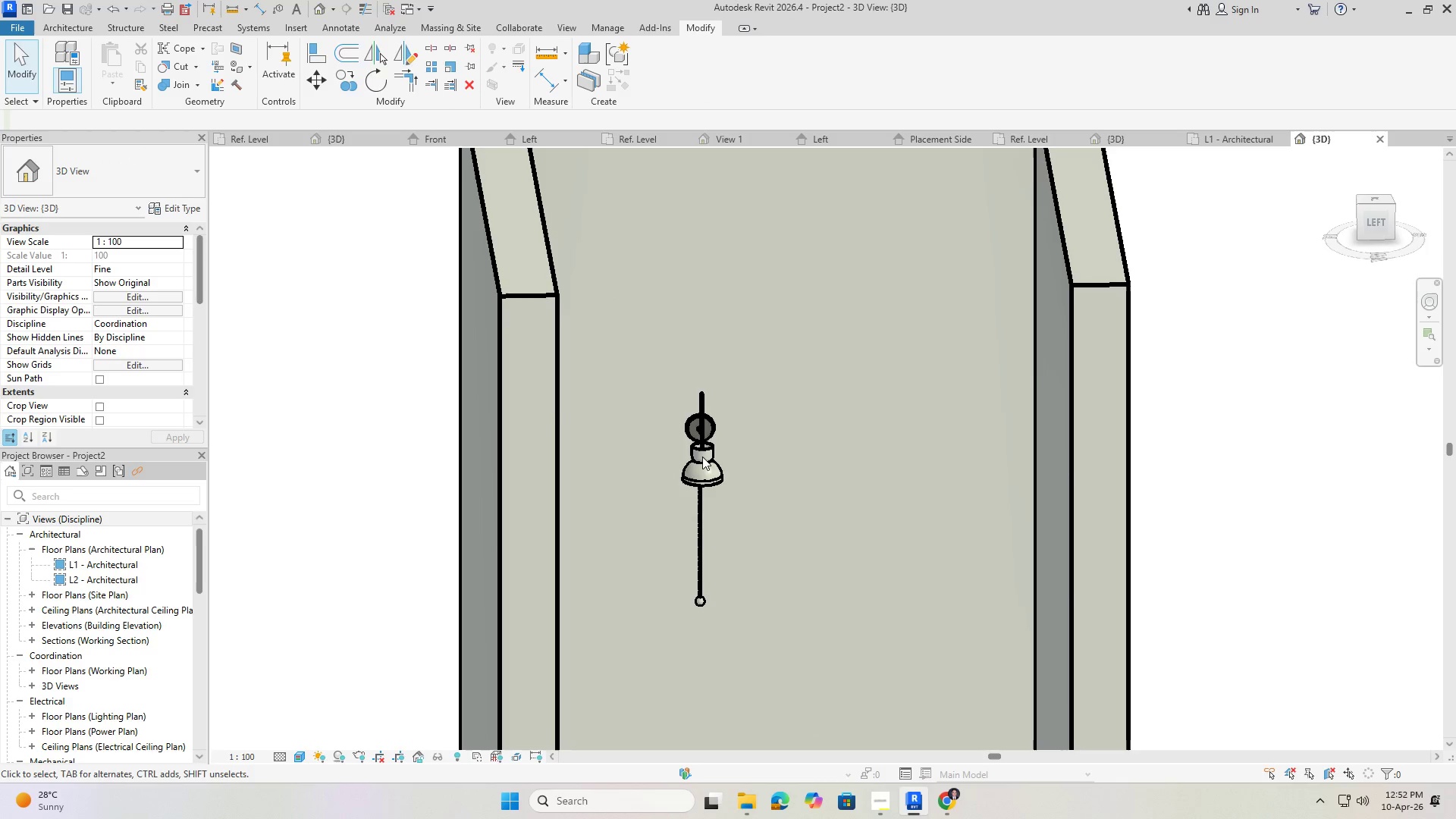 
left_click([699, 462])
 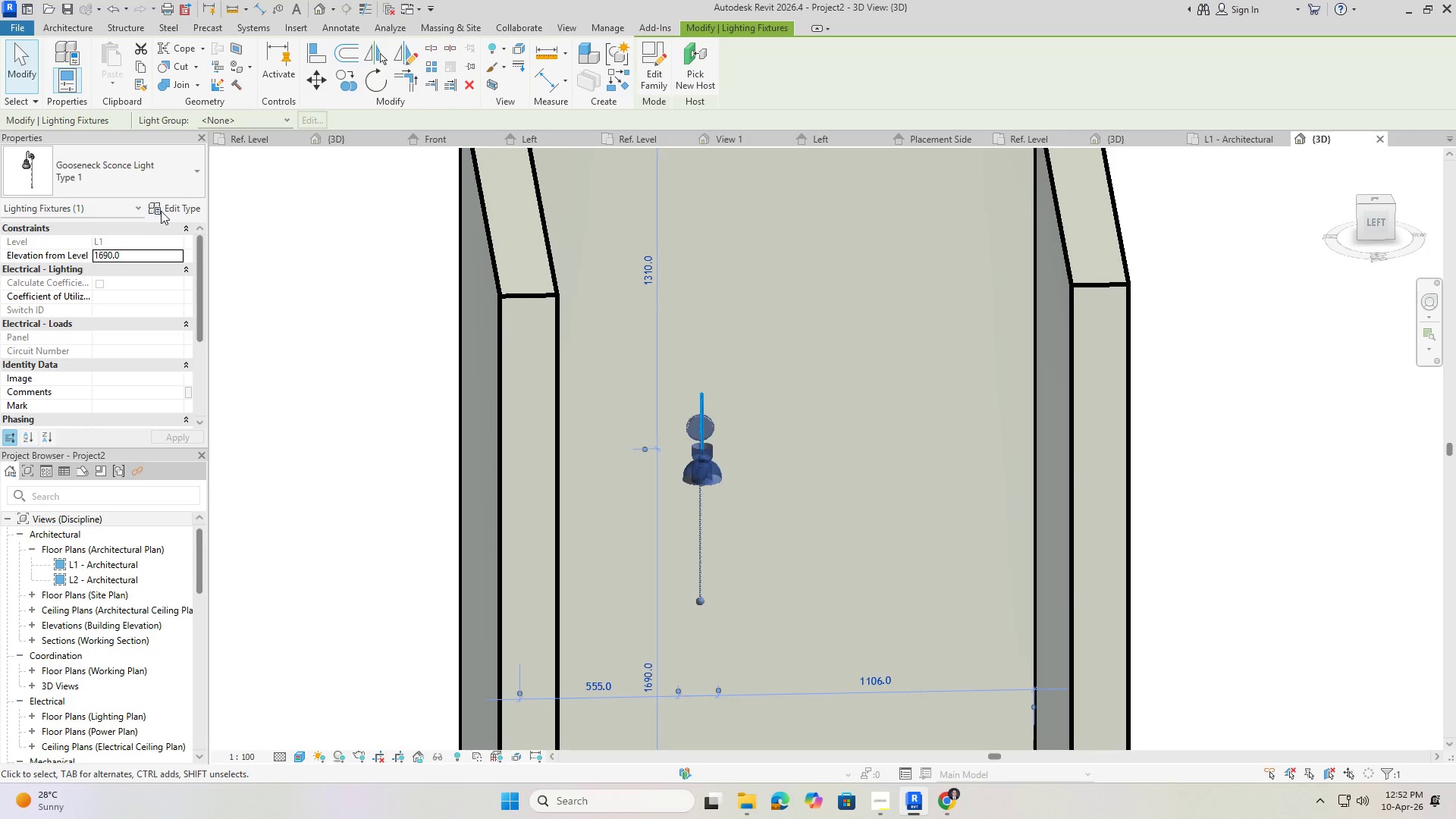 
left_click([167, 211])
 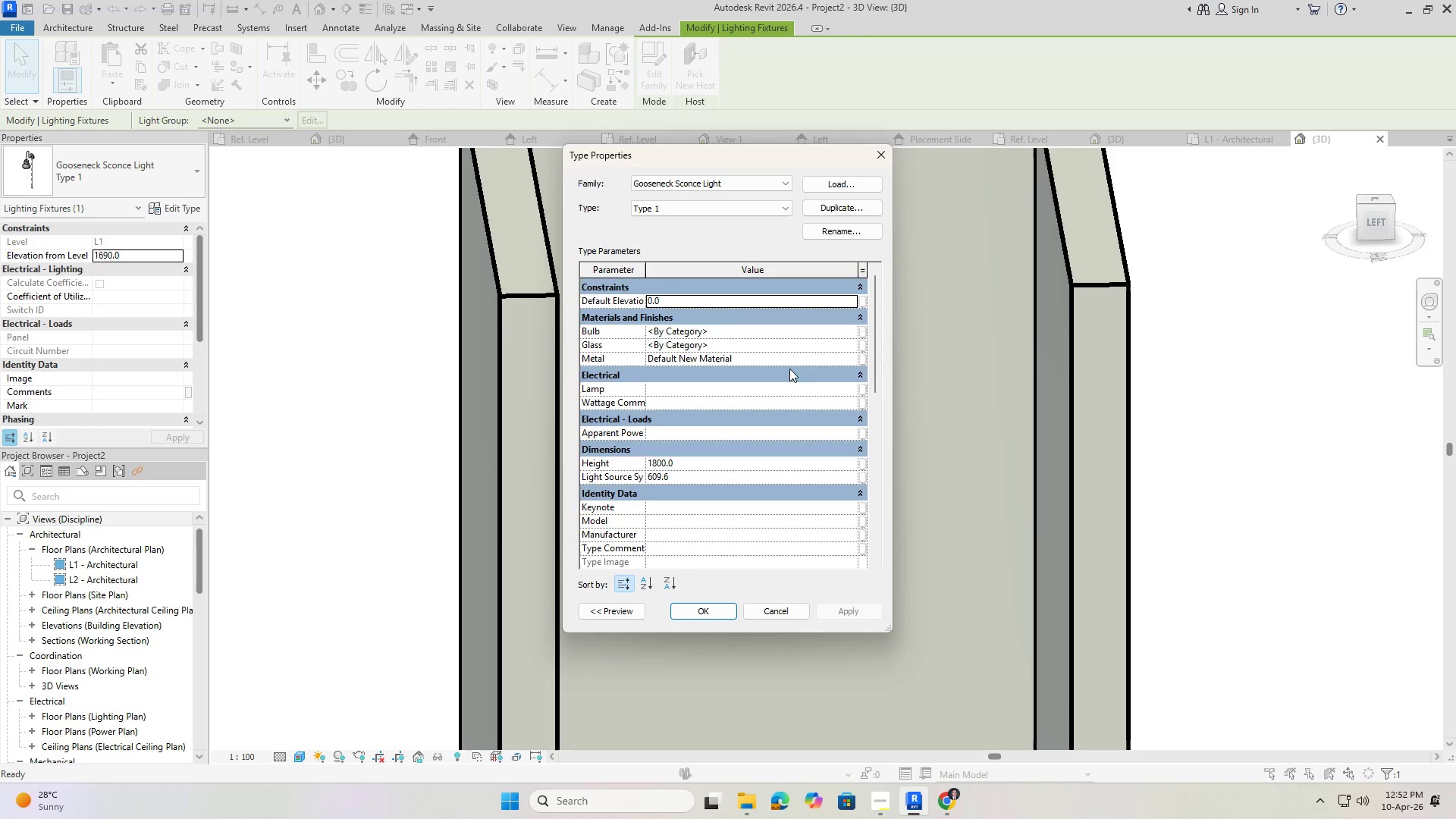 
left_click([864, 361])
 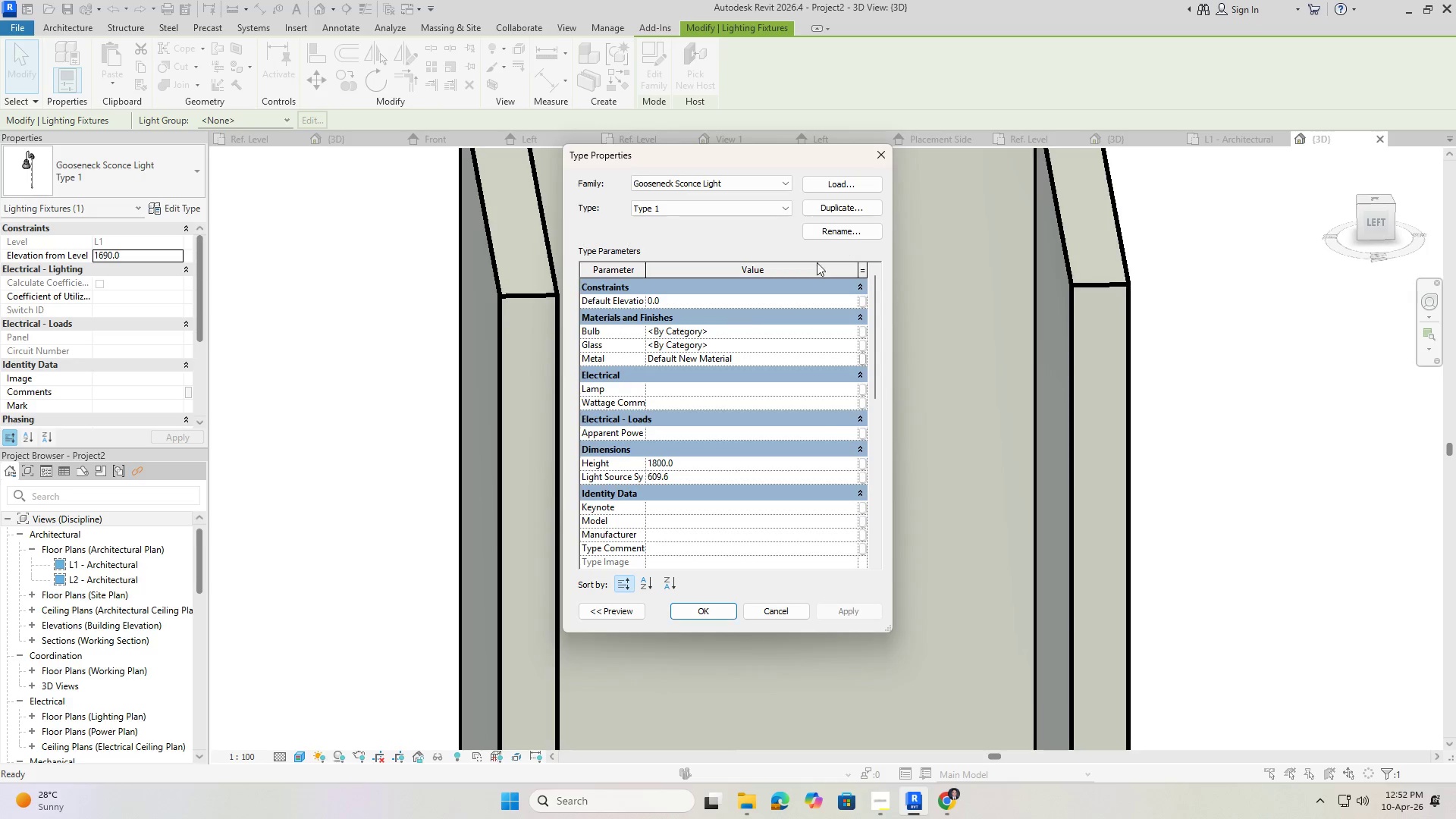 
left_click([704, 361])
 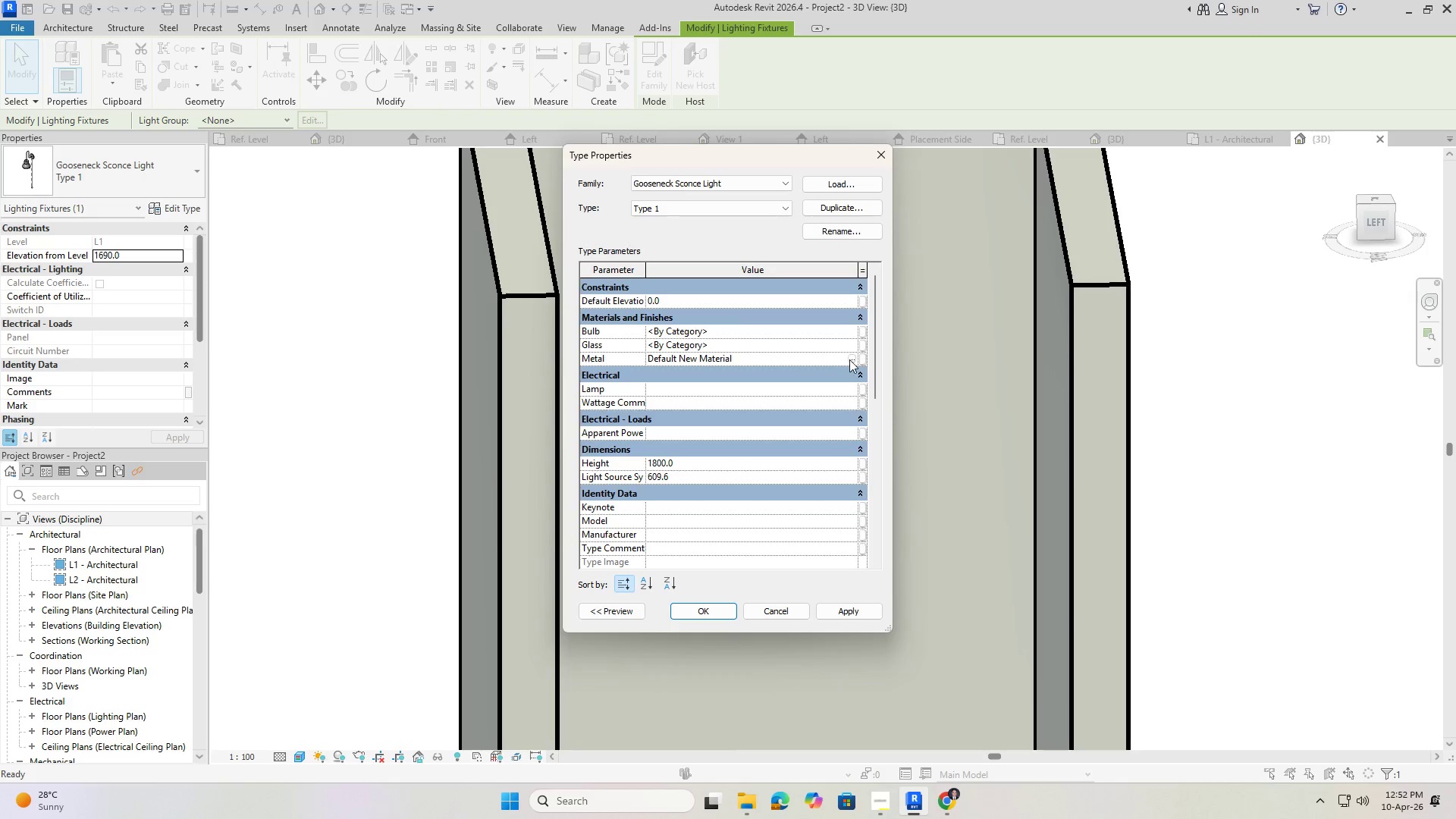 
left_click([851, 359])
 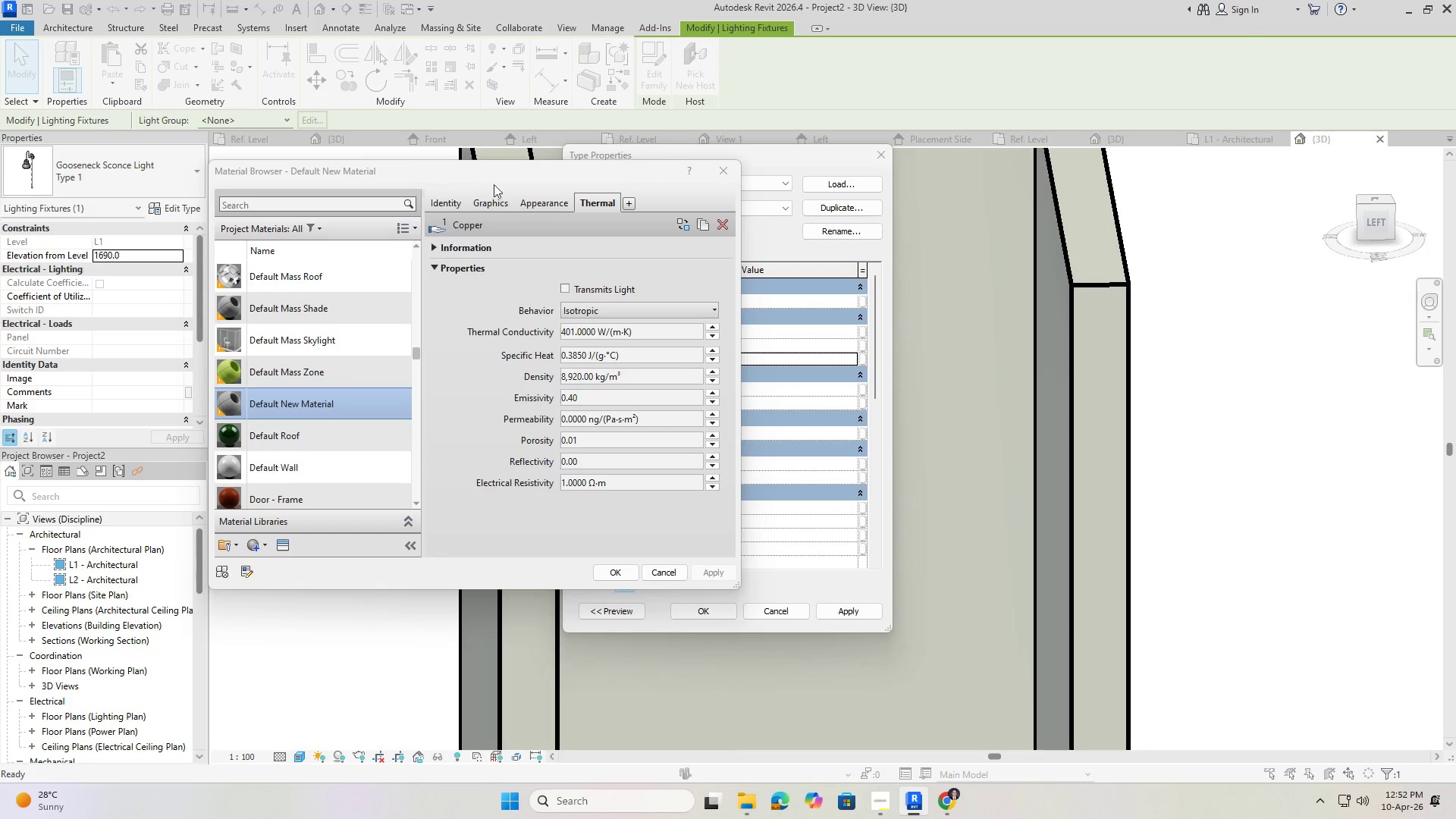 
scroll: coordinate [312, 329], scroll_direction: up, amount: 31.0
 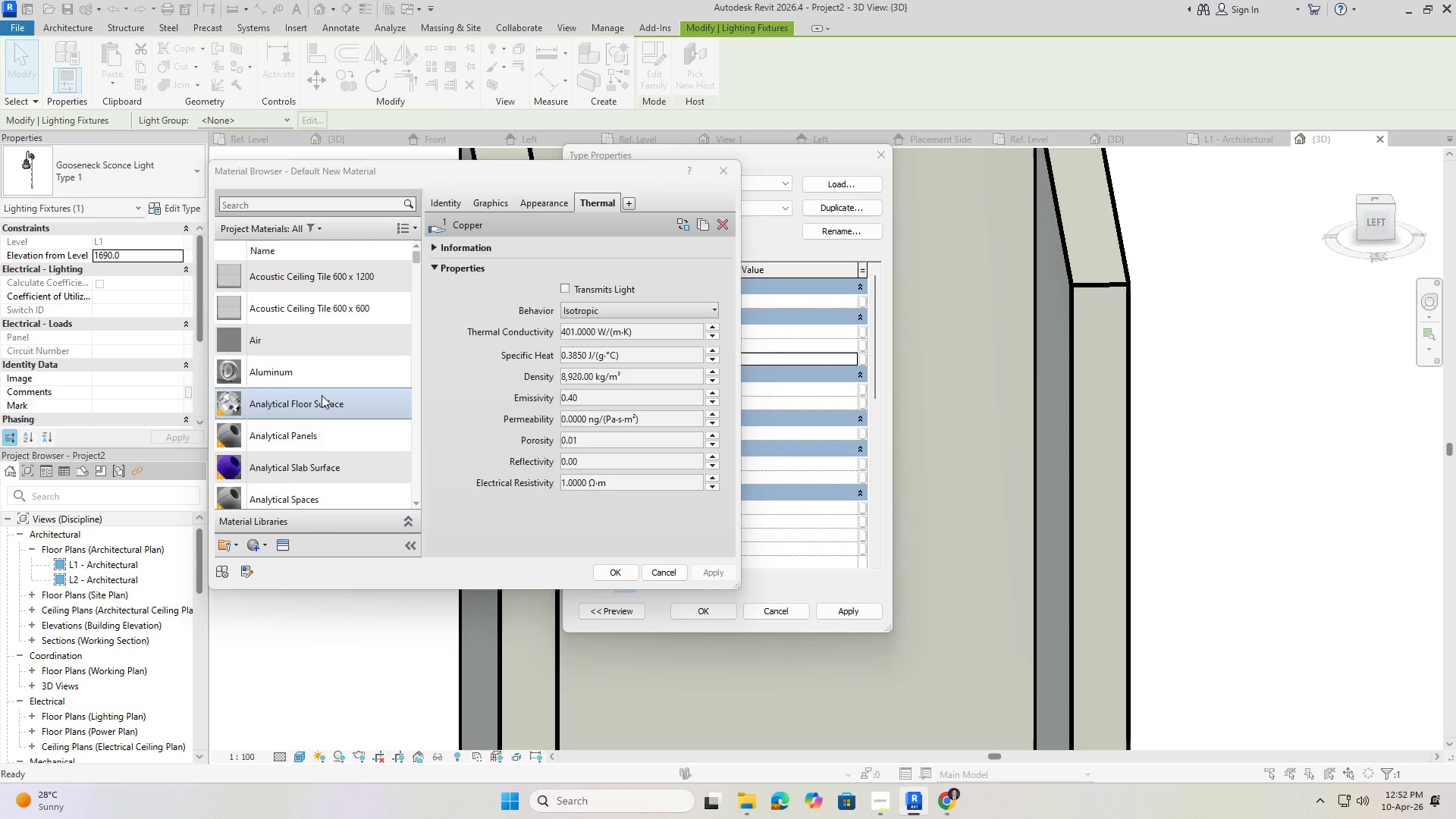 
left_click([316, 372])
 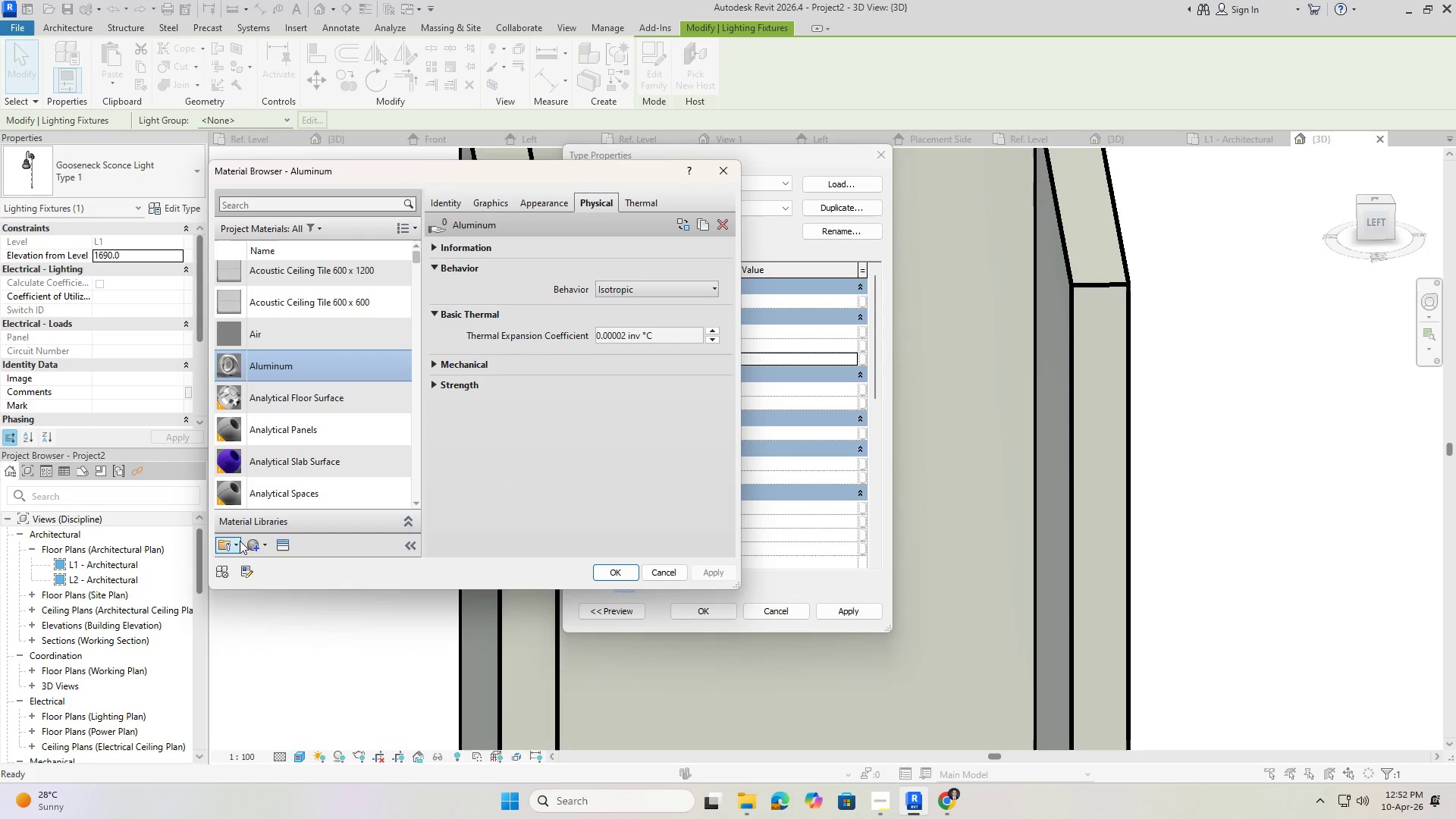 
left_click([252, 546])
 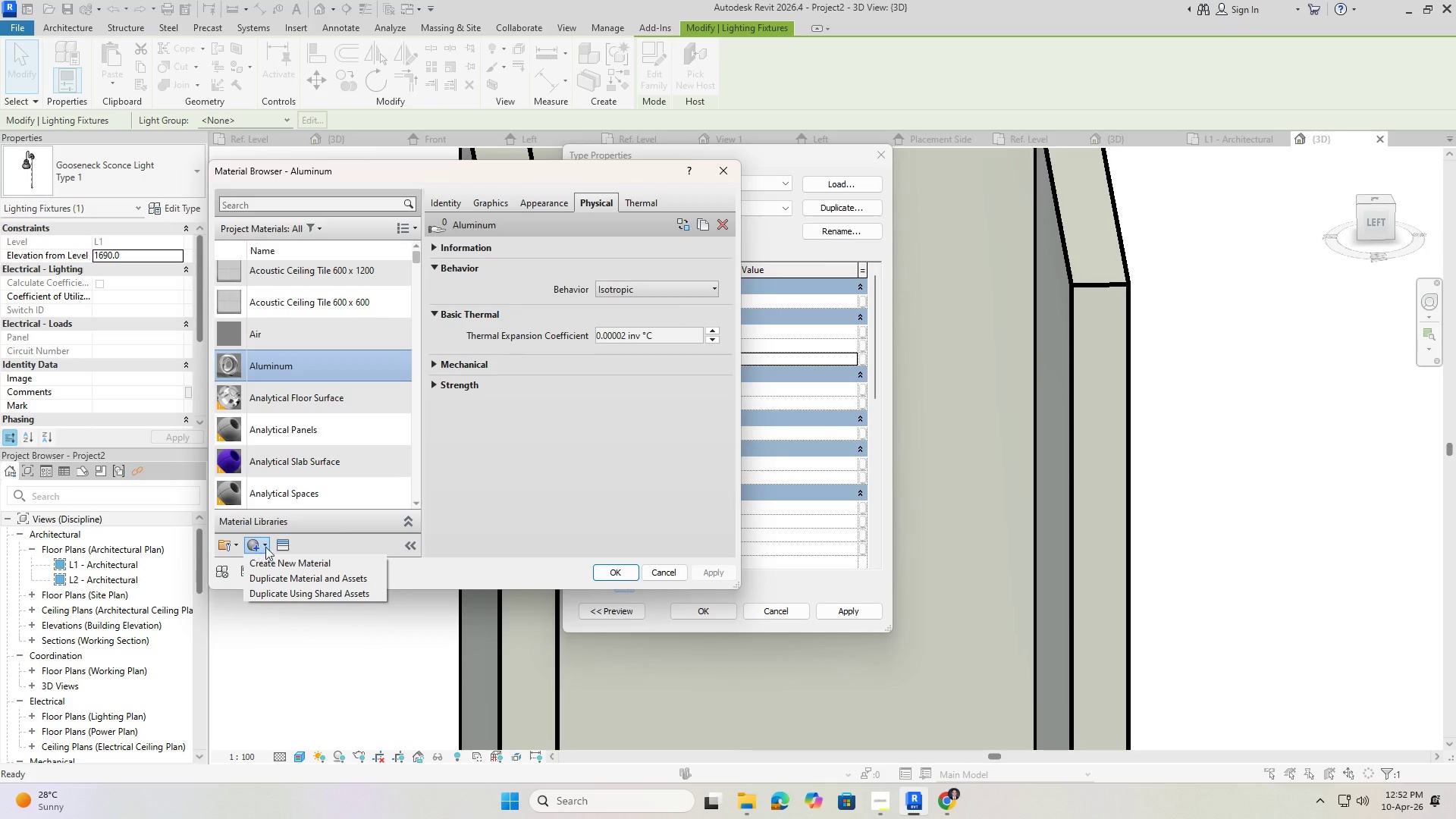 
left_click([274, 544])
 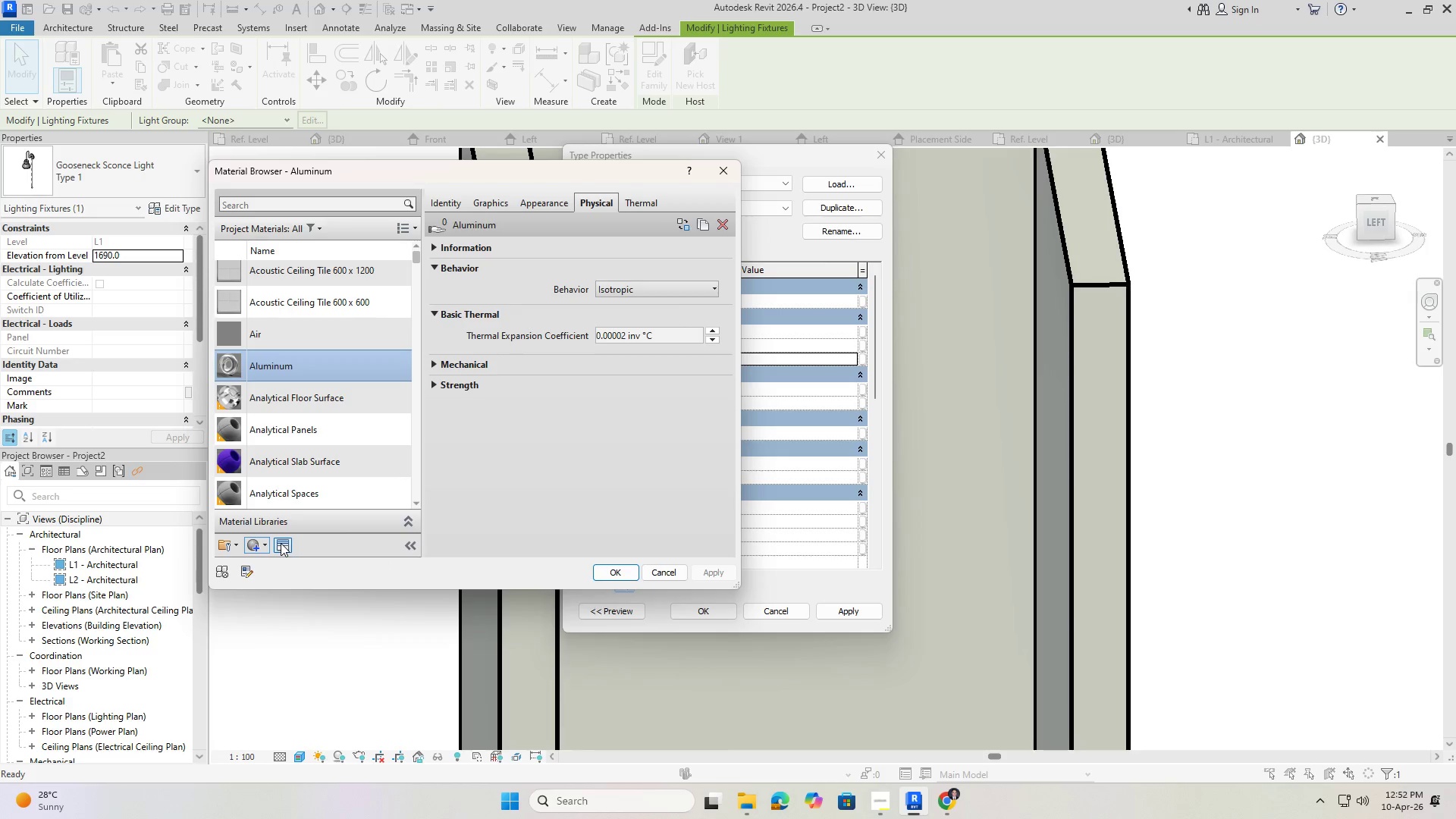 
left_click([281, 543])
 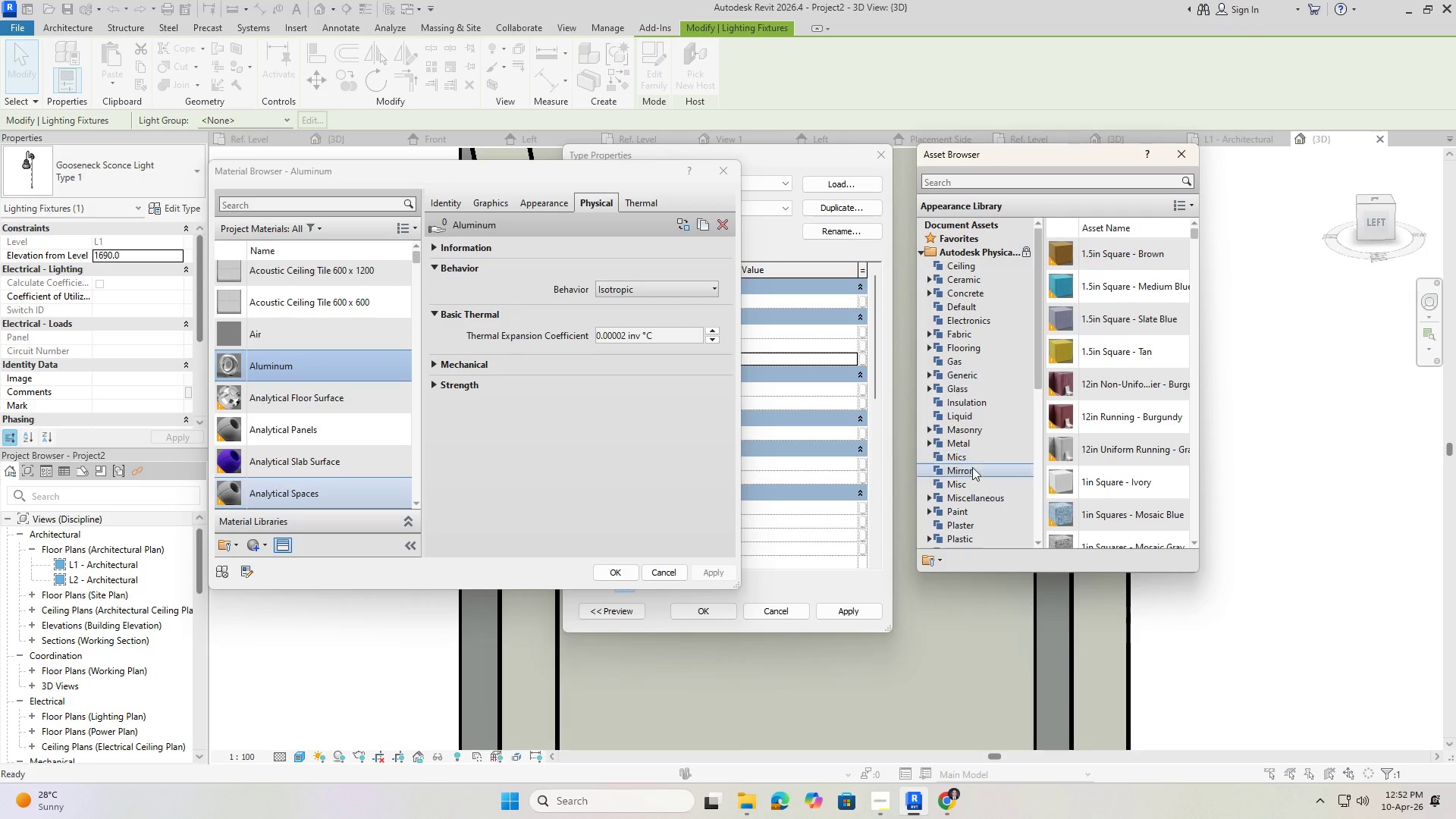 
left_click([929, 442])
 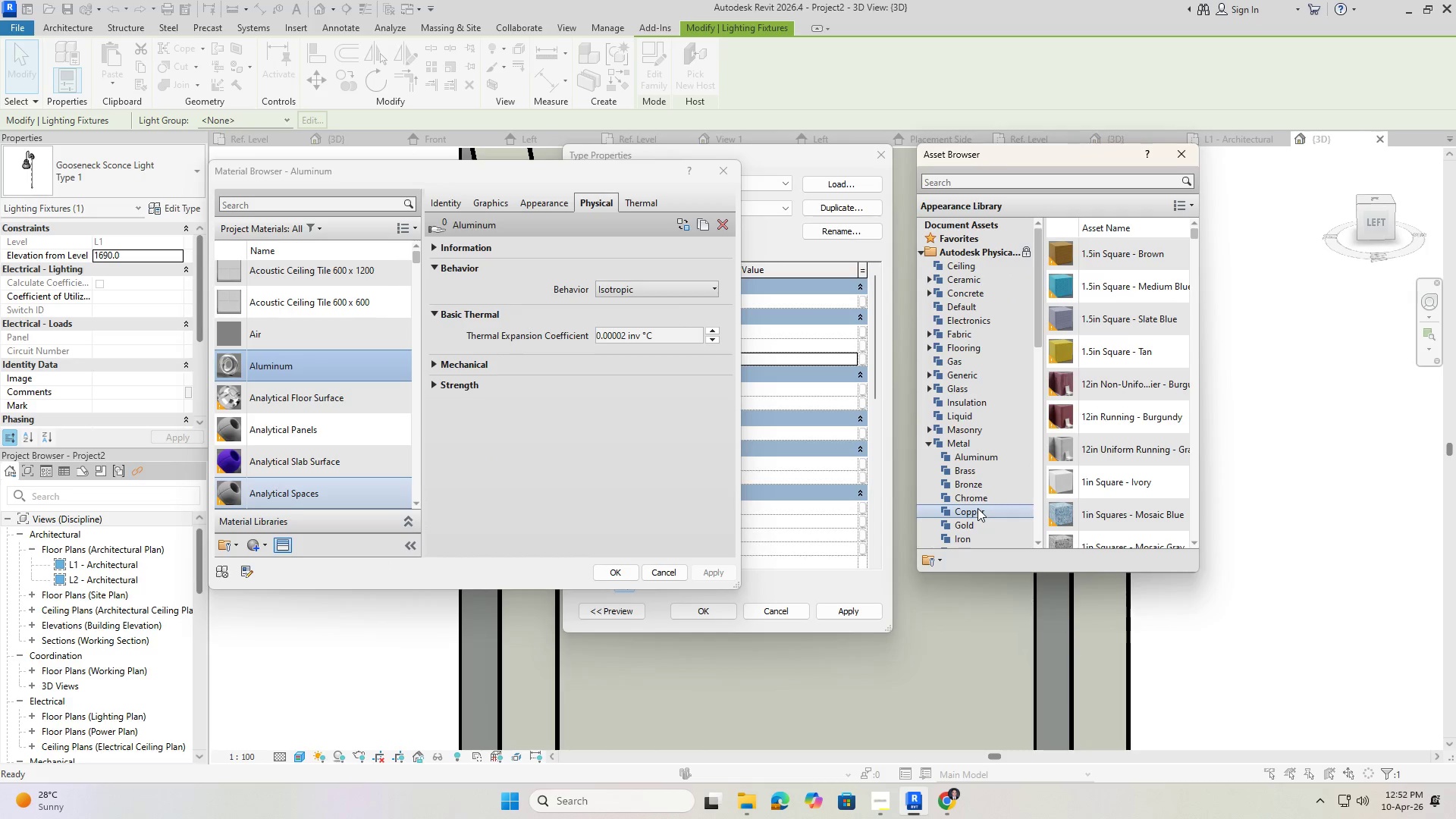 
left_click([979, 486])
 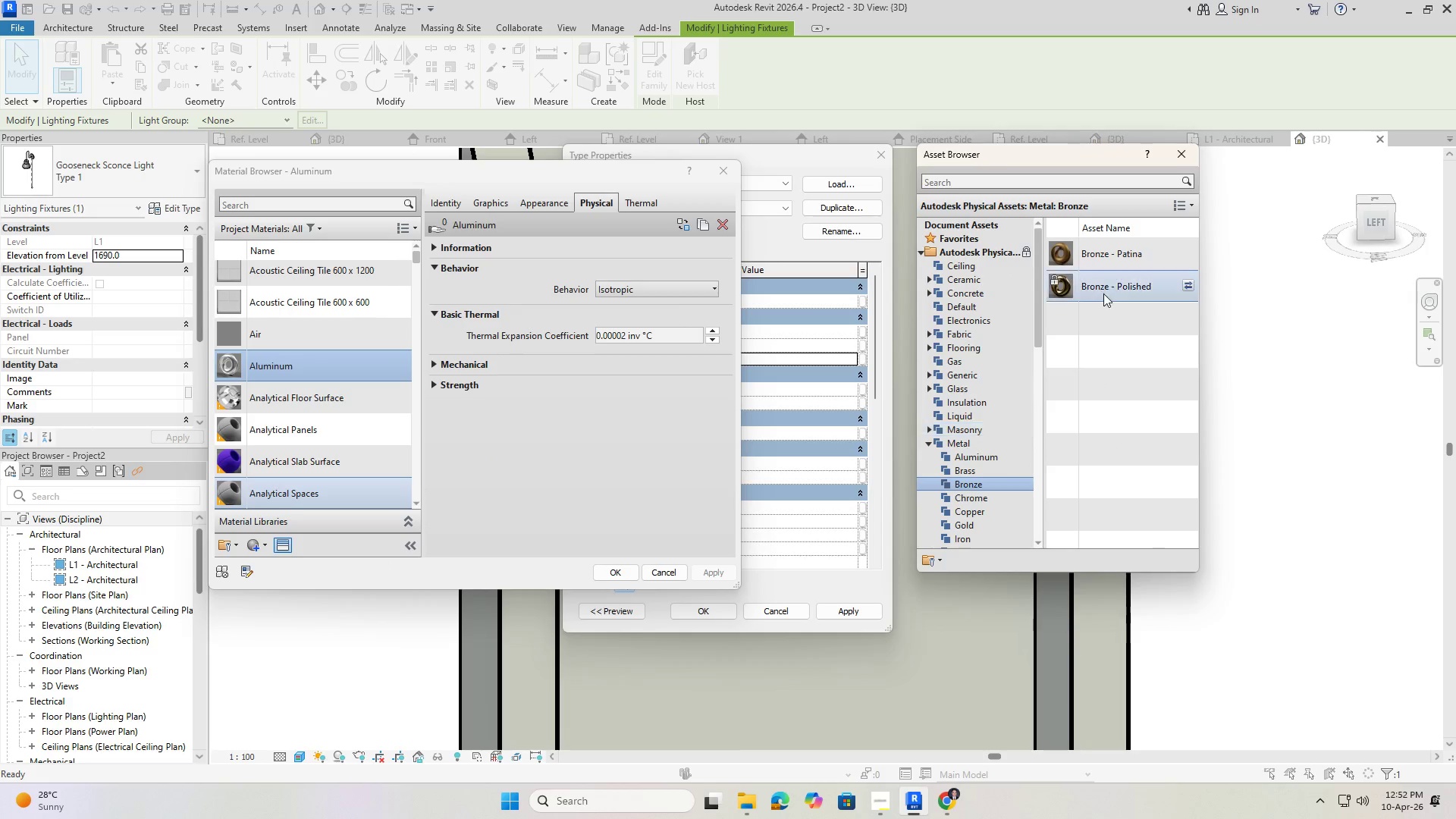 
left_click([1103, 247])
 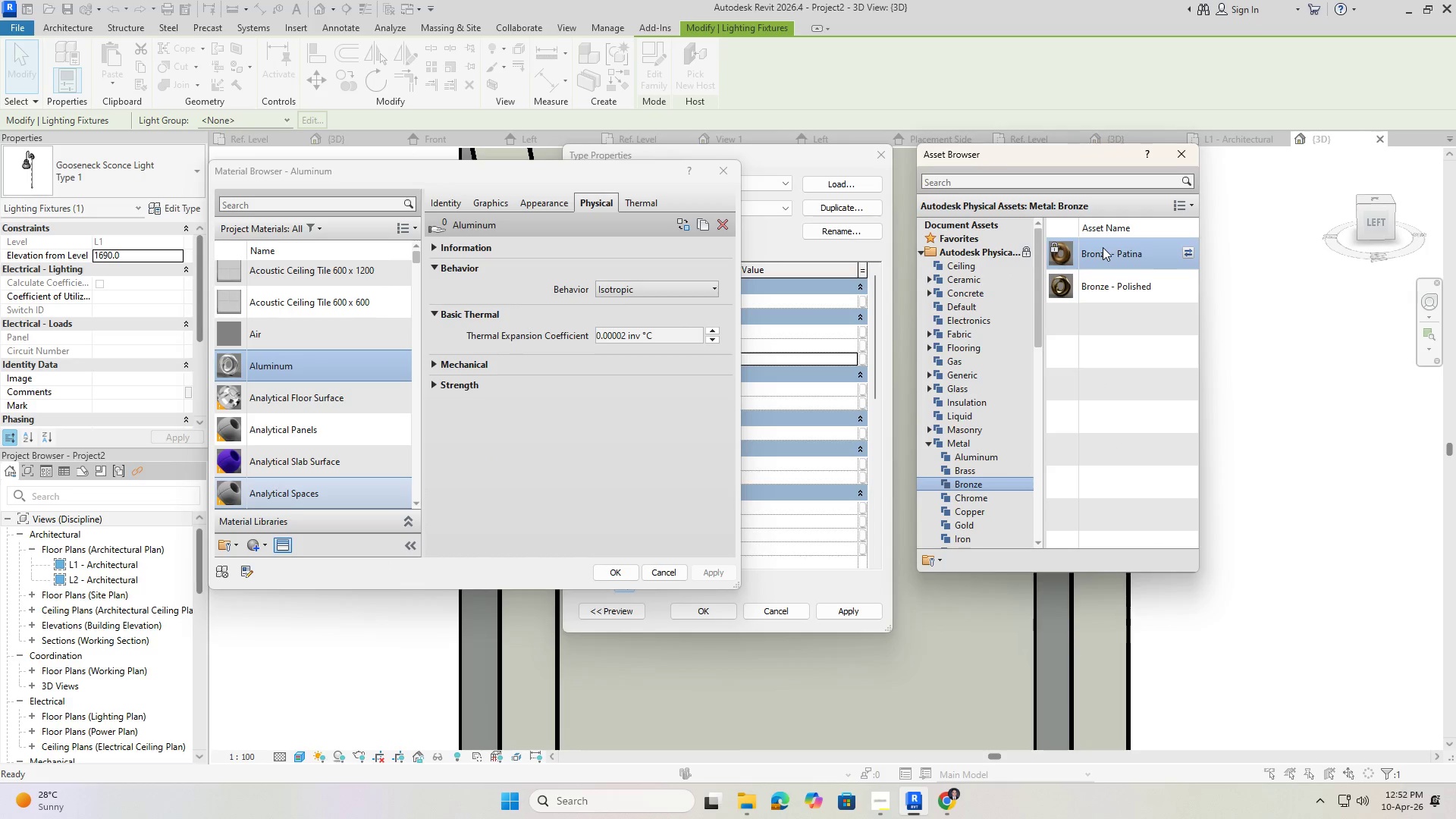 
double_click([1103, 247])
 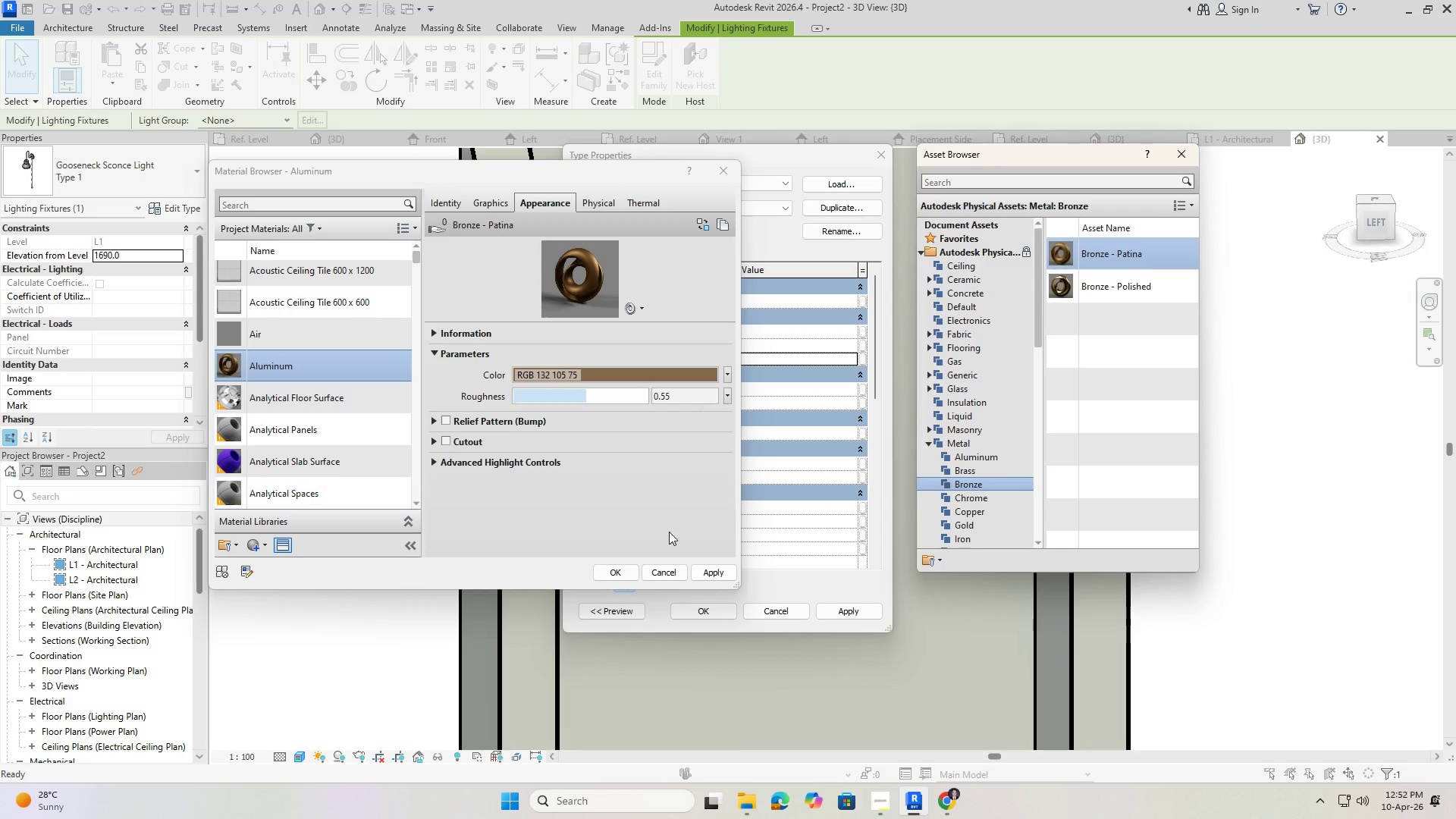 
left_click([713, 570])
 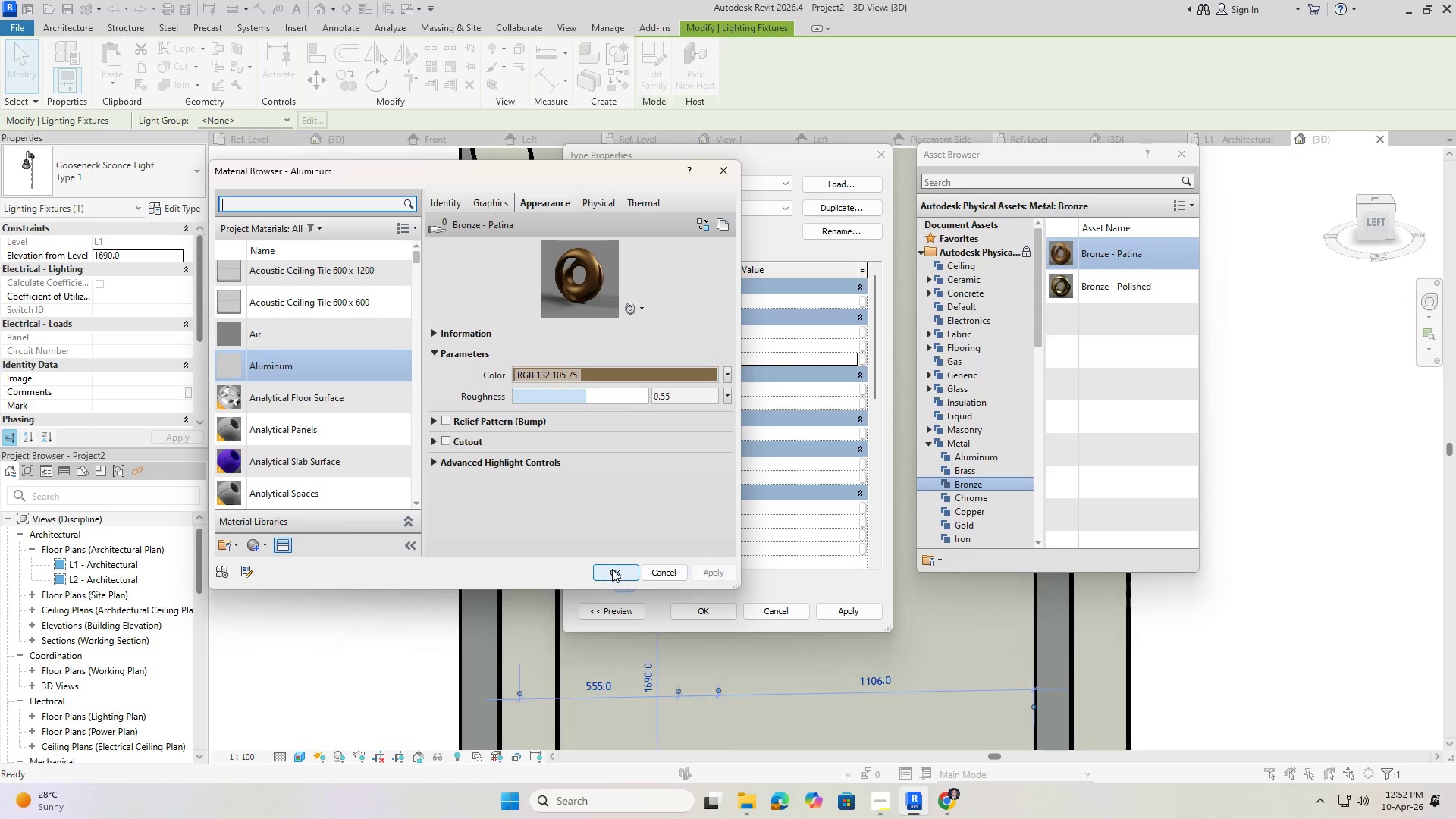 
left_click([612, 570])
 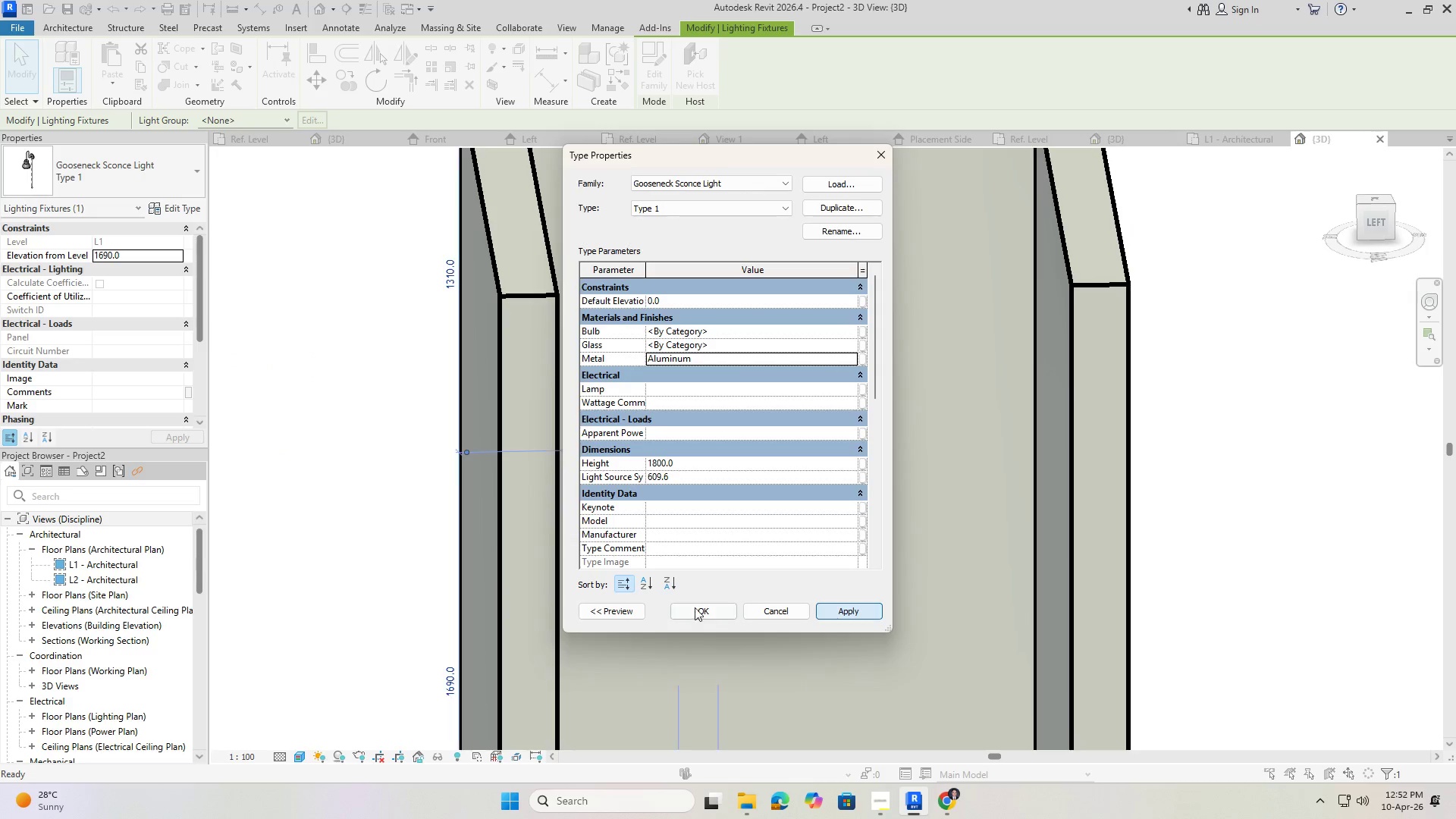 
double_click([679, 607])
 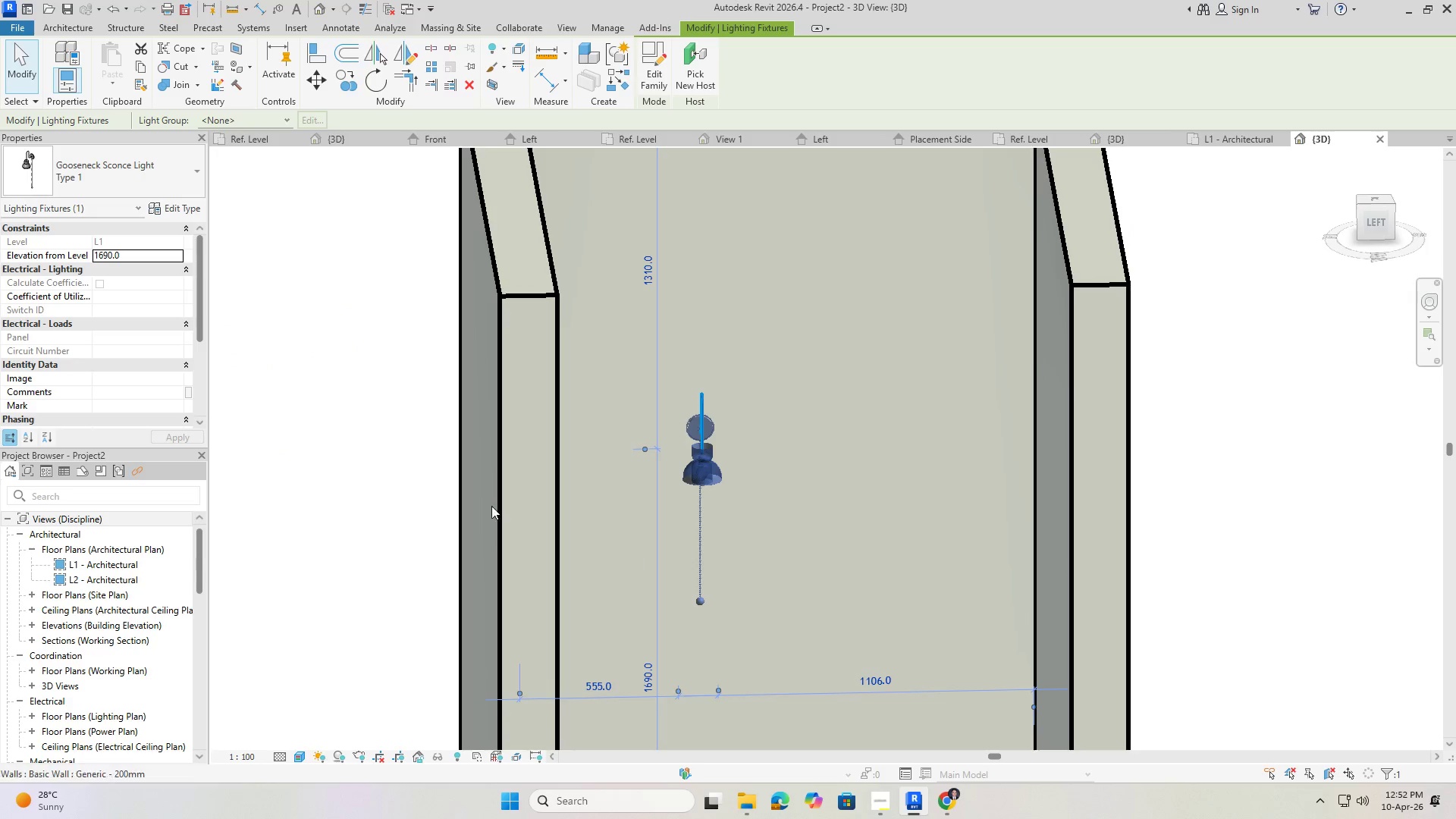 
left_click([410, 444])
 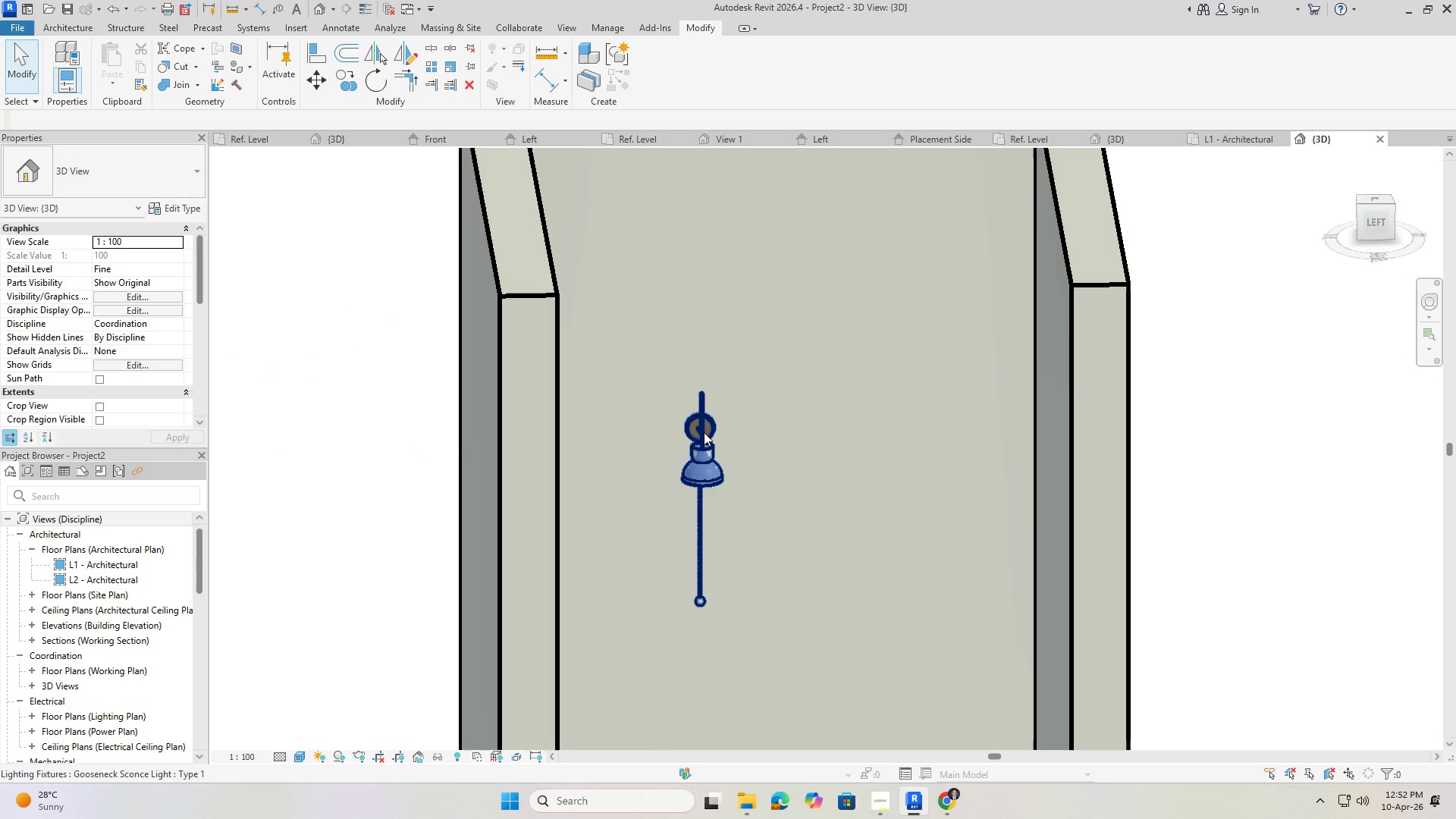 
hold_key(key=ShiftLeft, duration=0.47)
 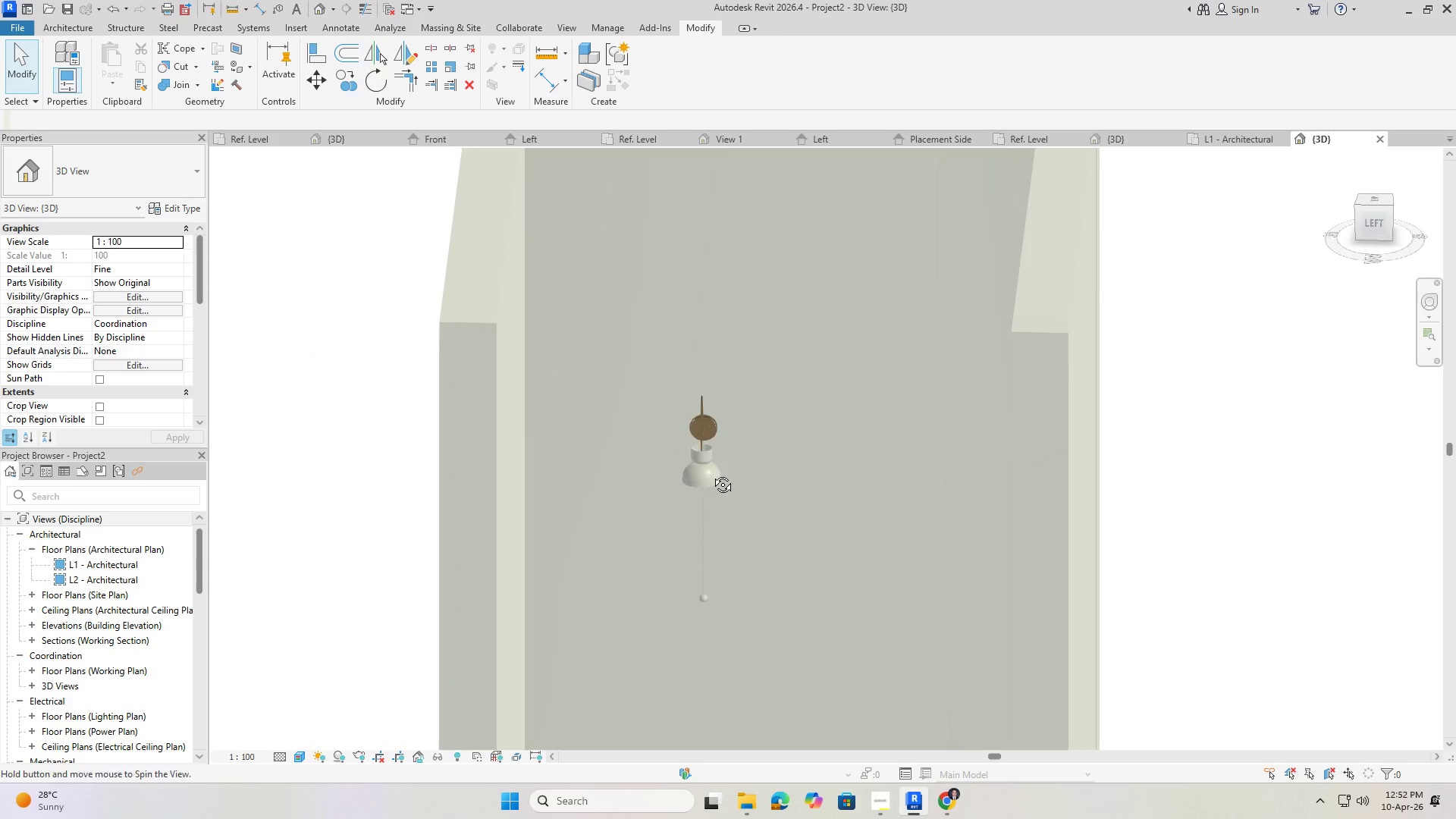 
hold_key(key=ShiftLeft, duration=0.39)
 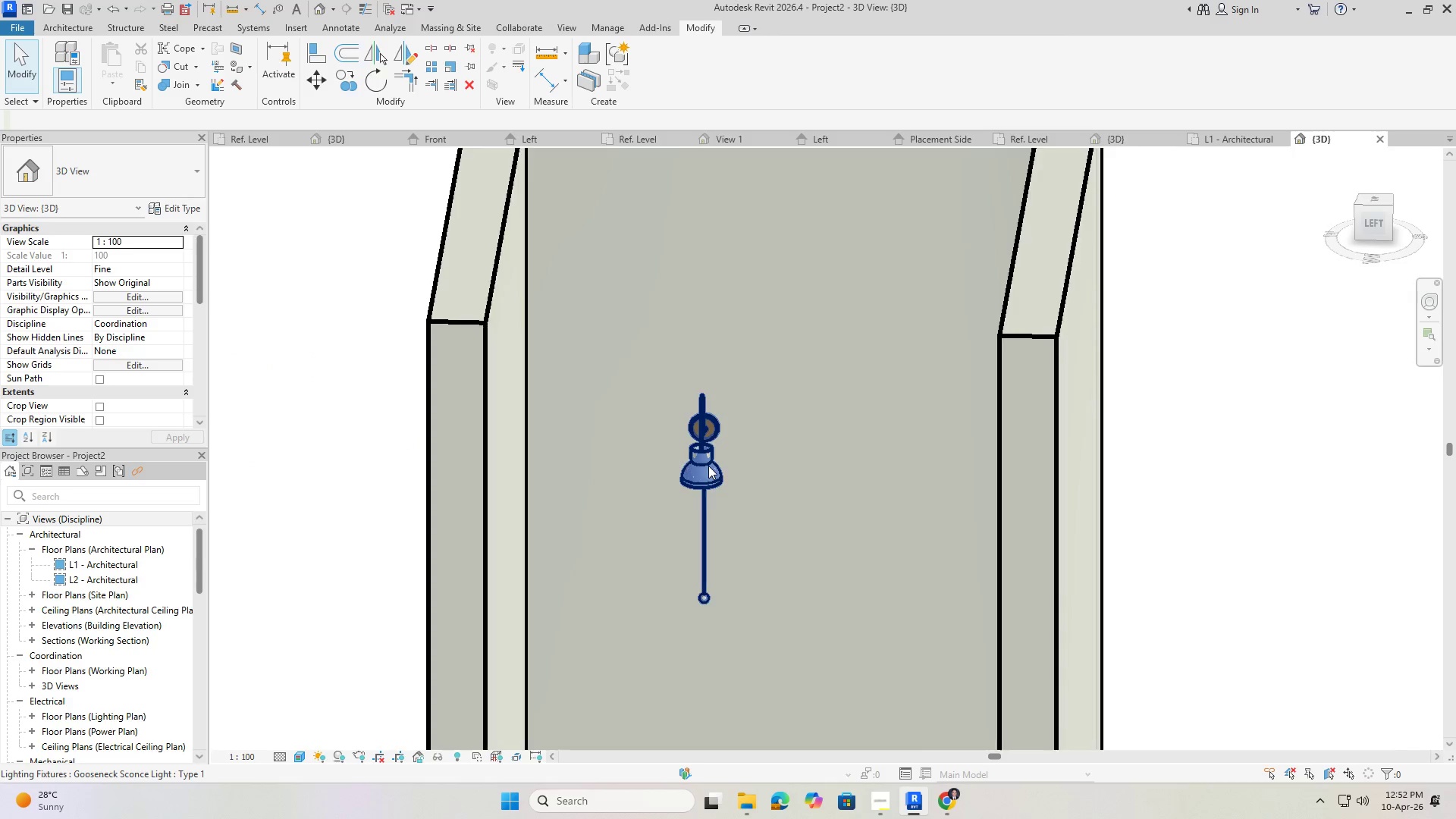 
scroll: coordinate [708, 466], scroll_direction: up, amount: 5.0
 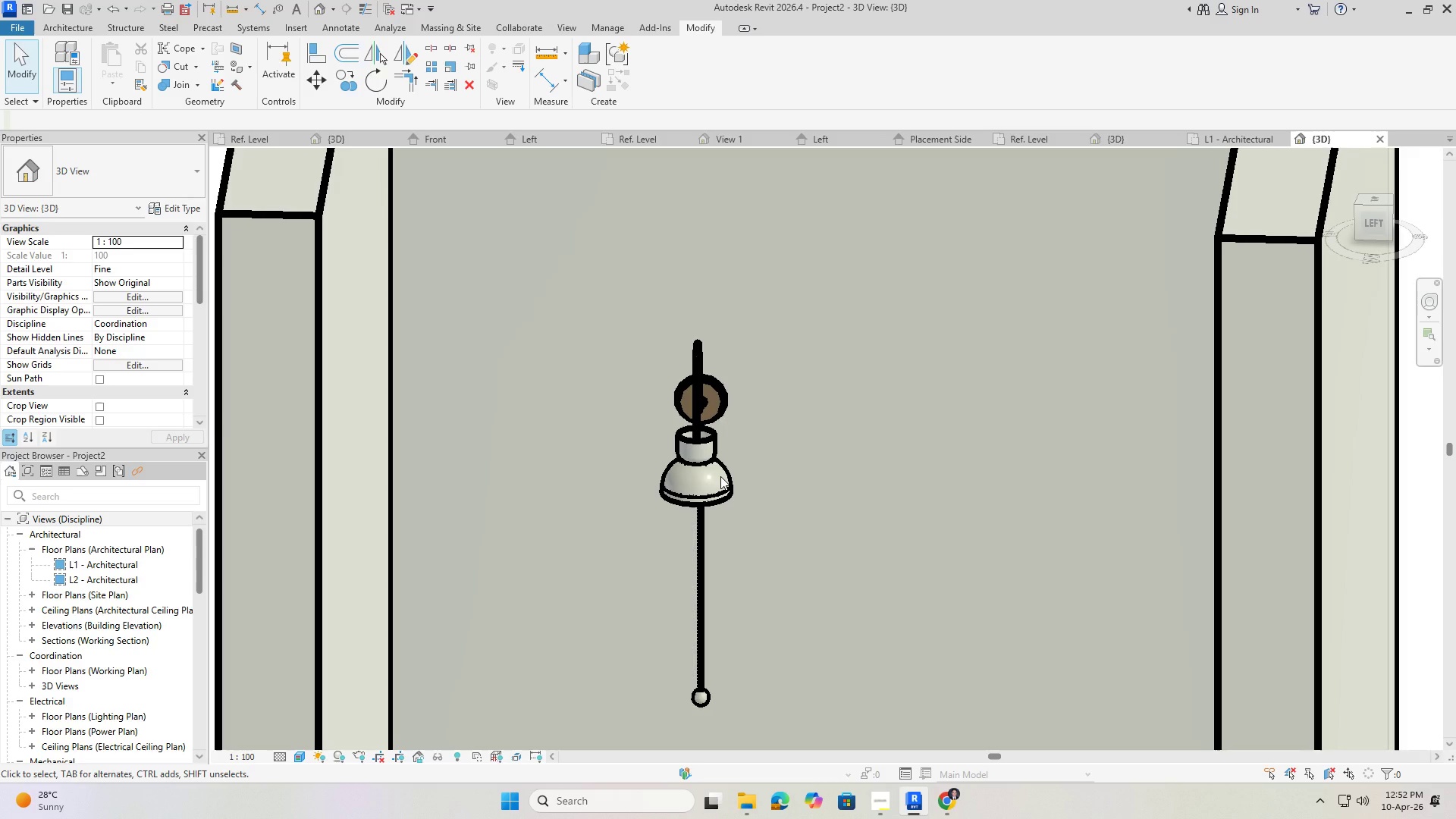 
left_click([720, 476])
 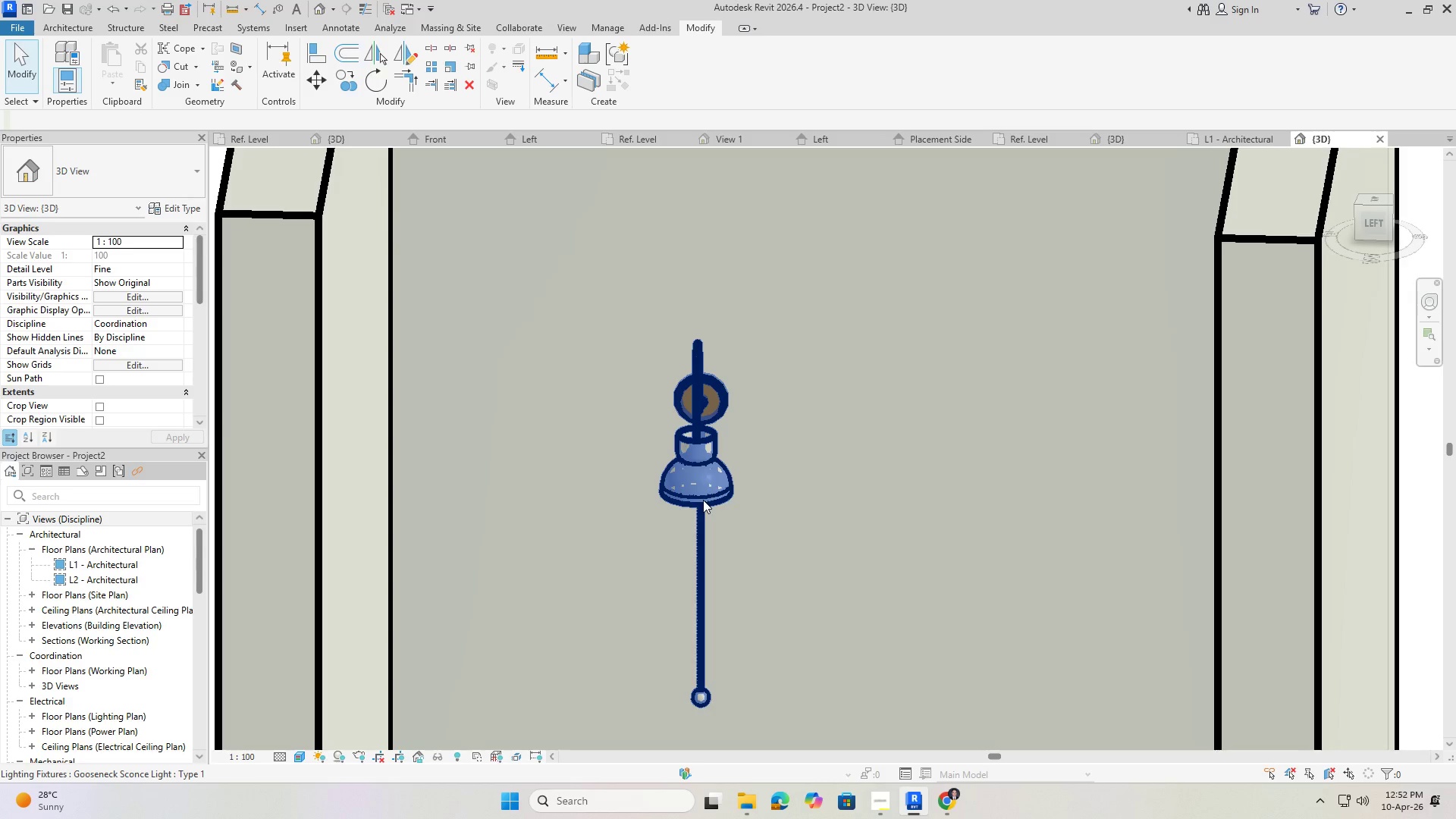 
left_click([703, 500])
 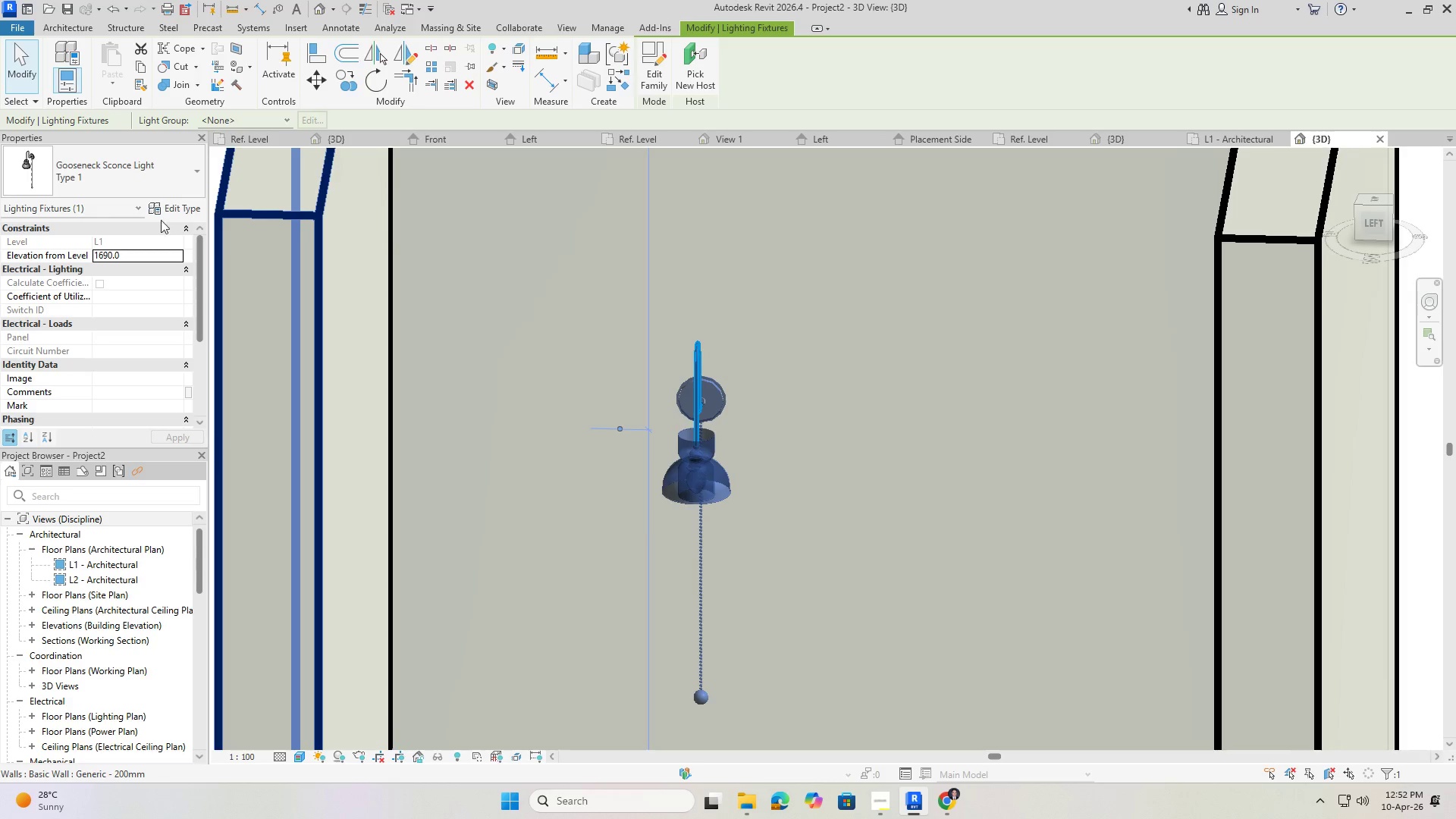 
left_click([185, 204])
 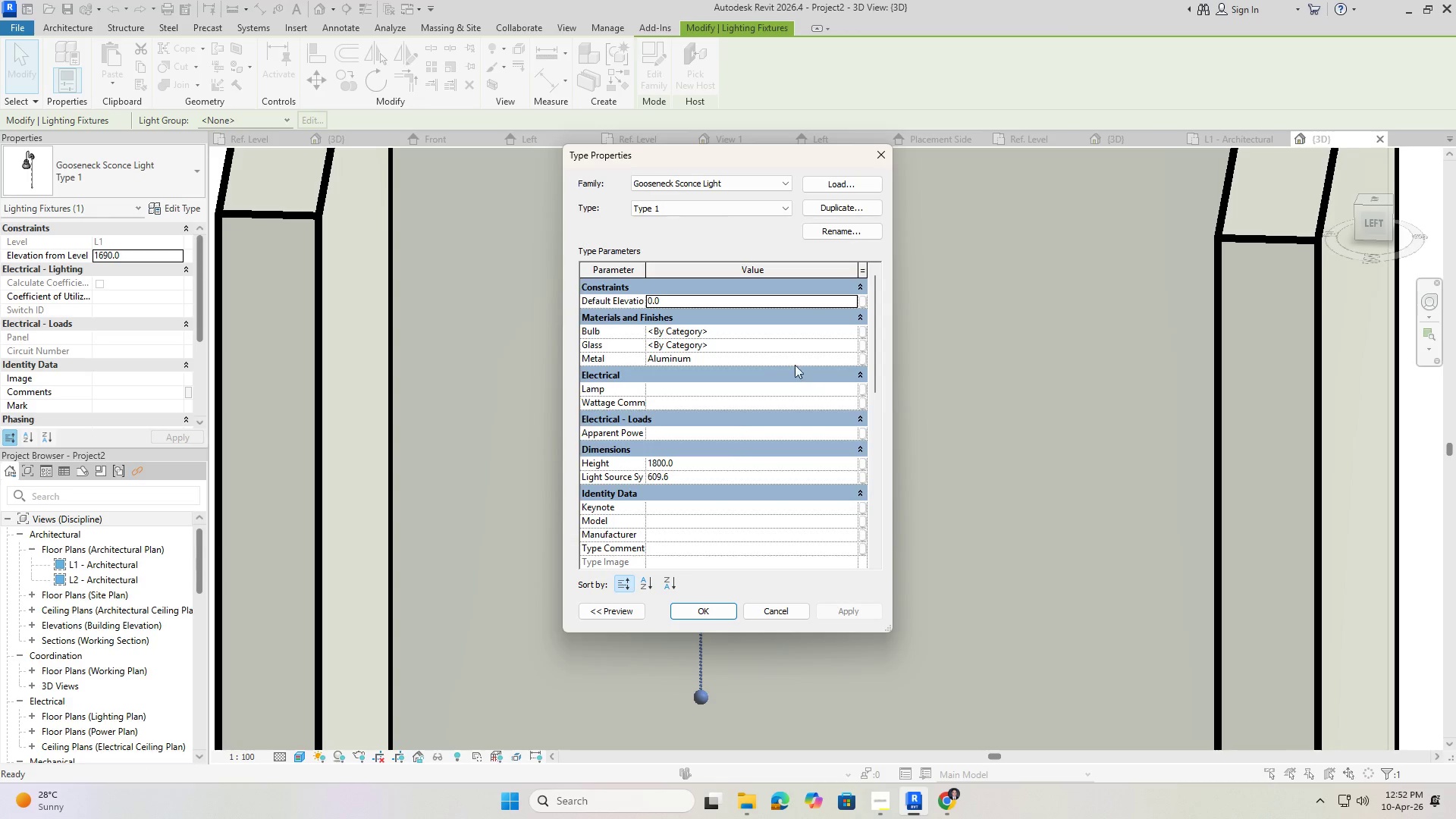 
left_click([761, 350])
 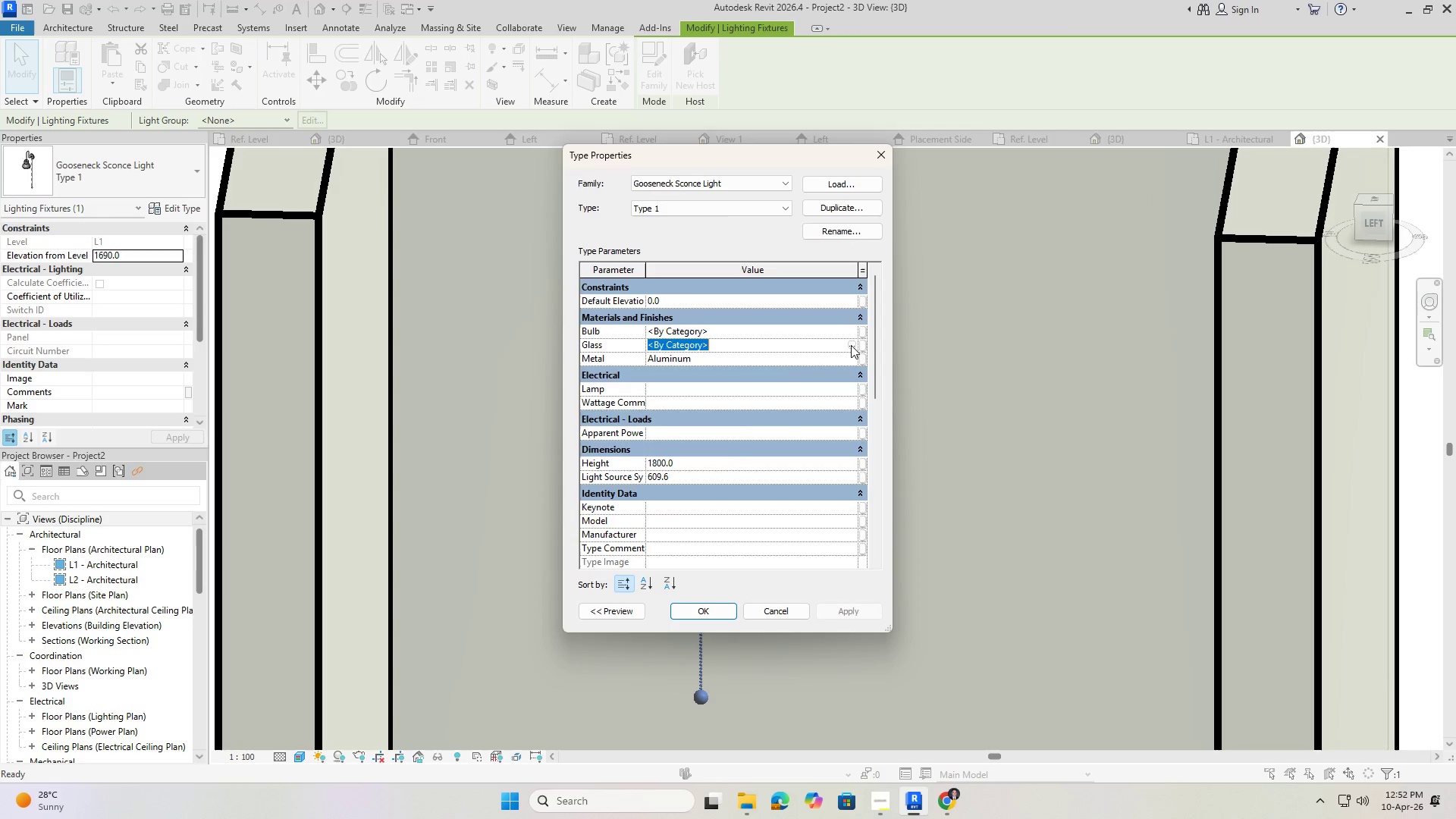 
left_click([769, 356])
 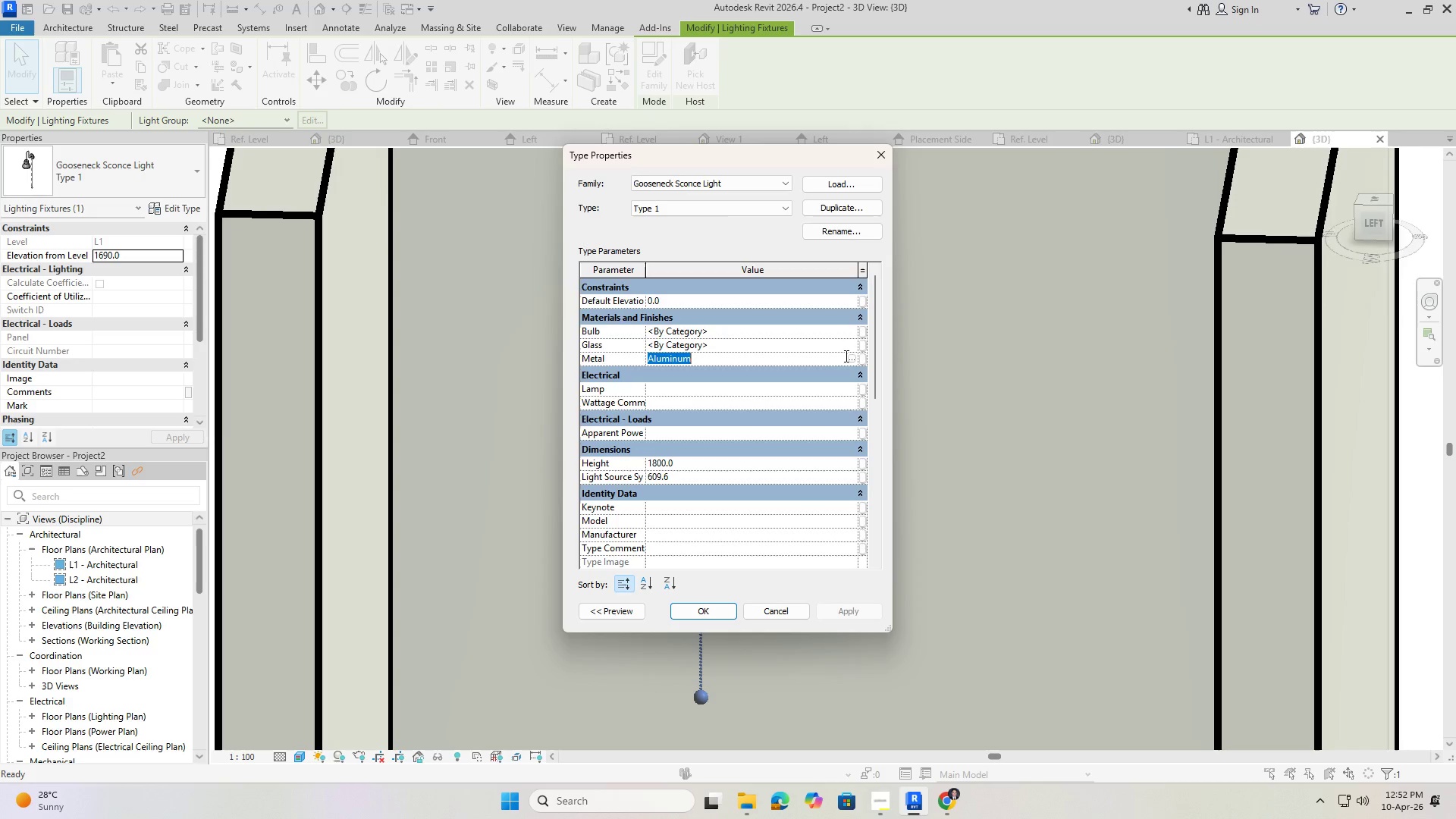 
left_click([849, 356])
 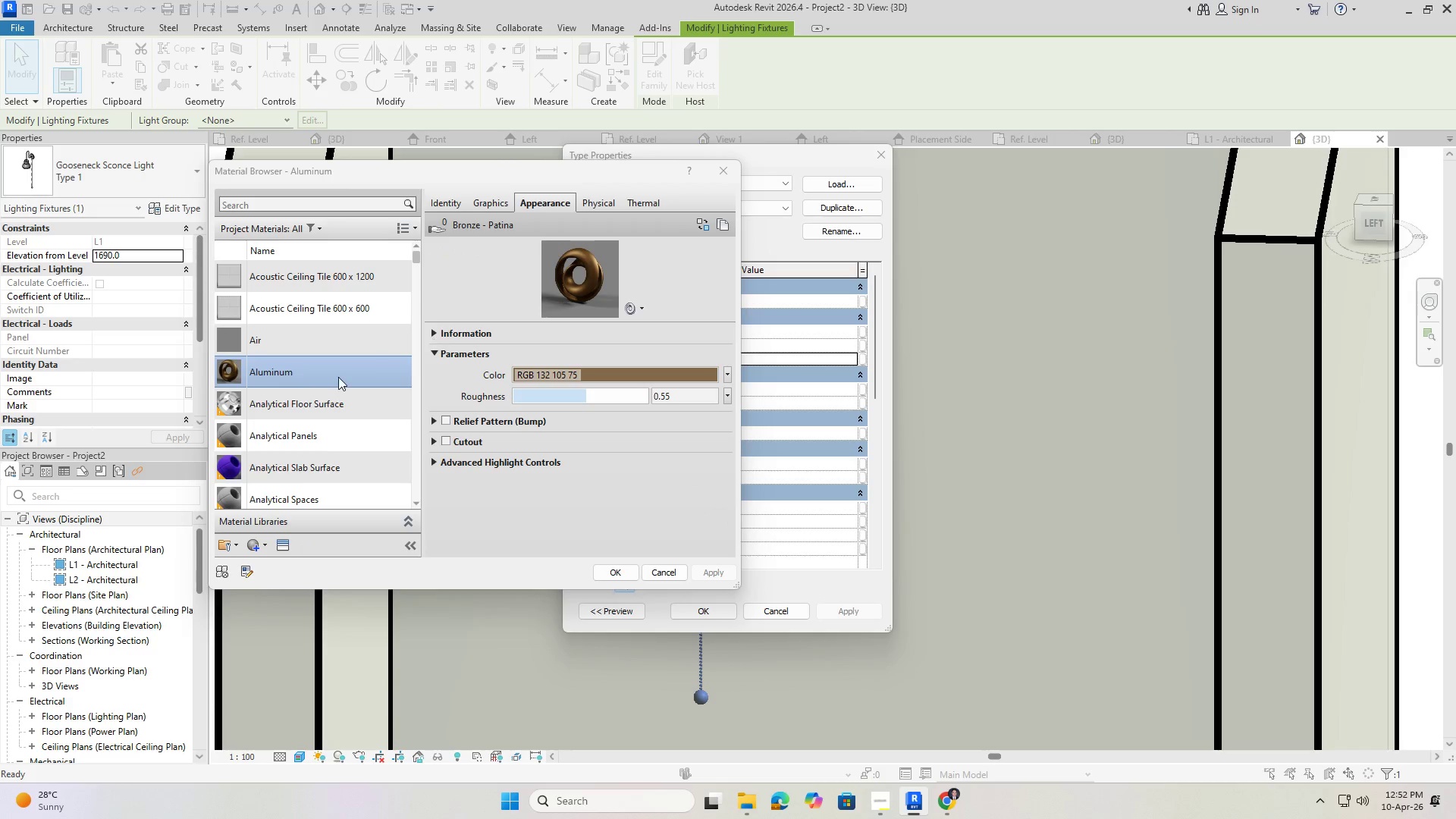 
left_click([281, 370])
 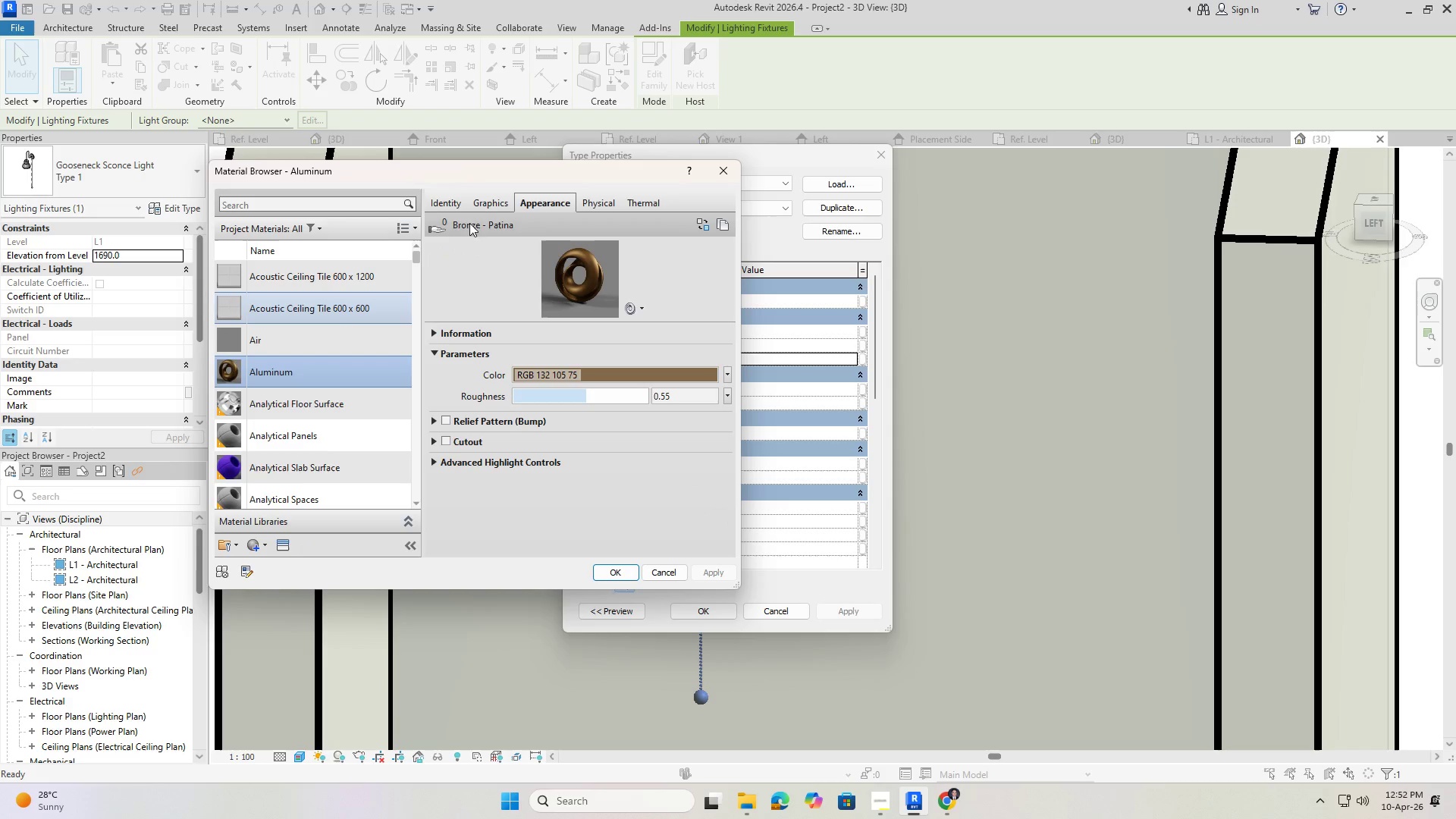 
left_click([450, 210])
 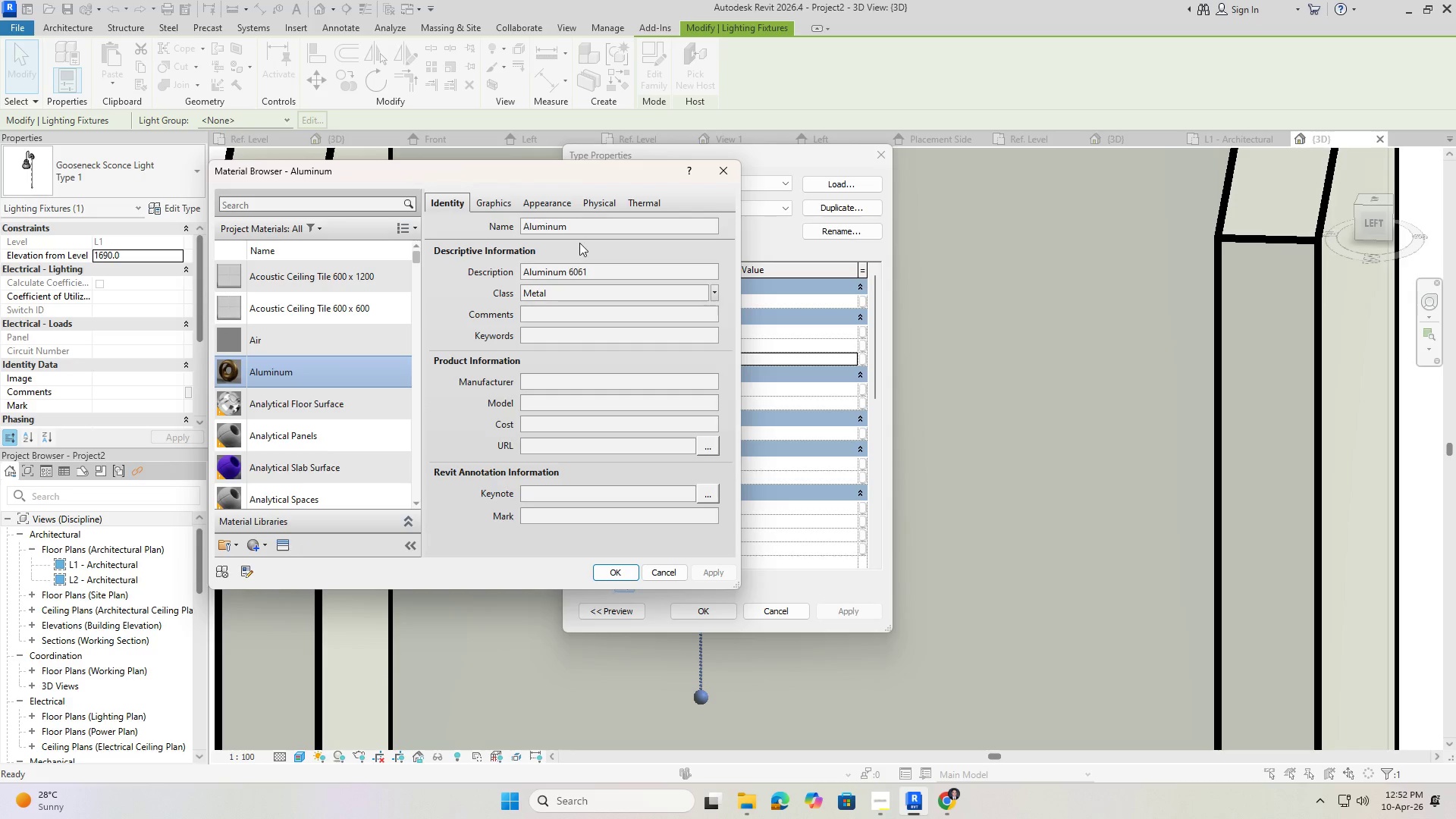 
left_click_drag(start_coordinate=[588, 225], to_coordinate=[411, 218])
 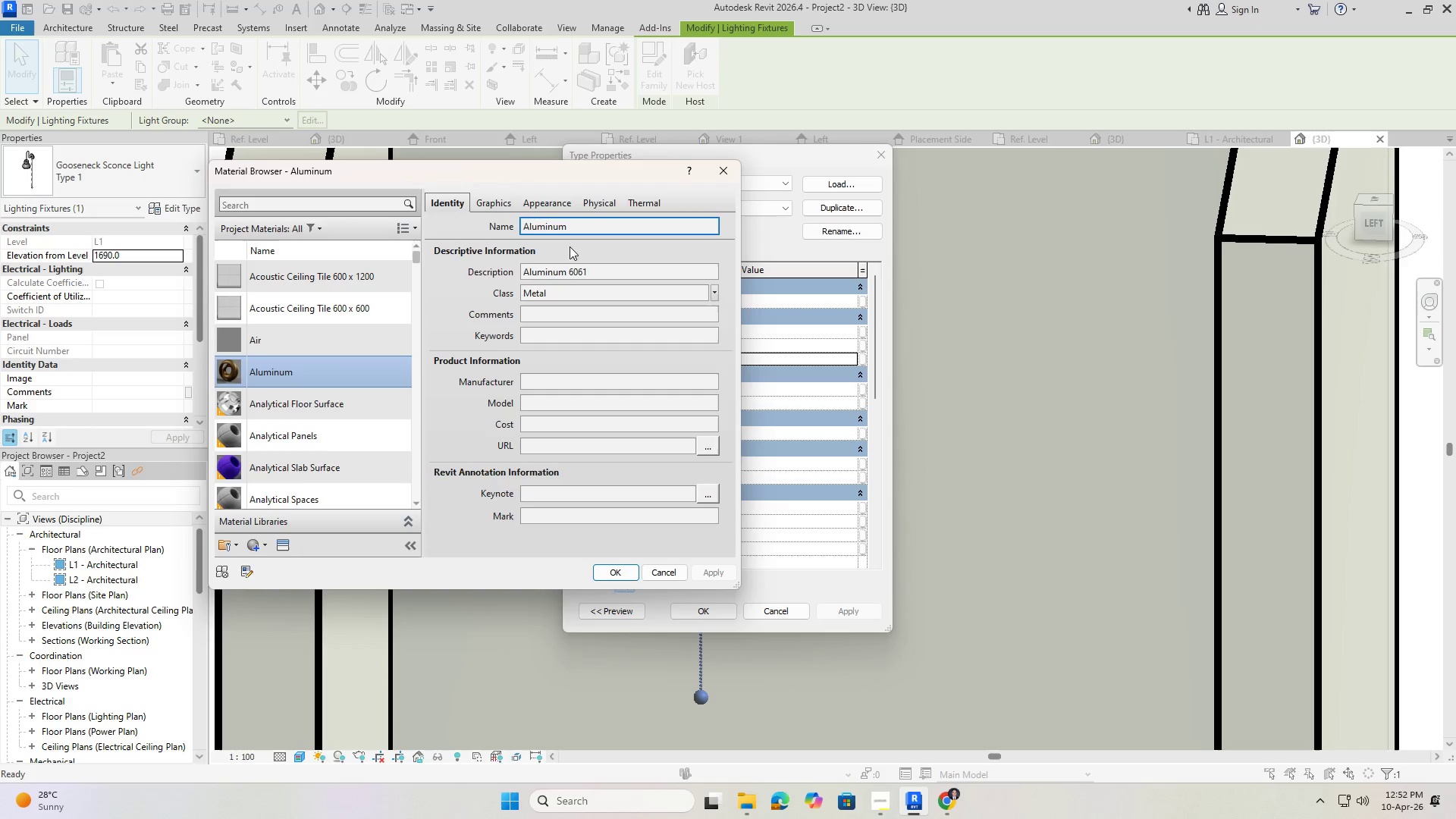 
left_click_drag(start_coordinate=[580, 231], to_coordinate=[466, 224])
 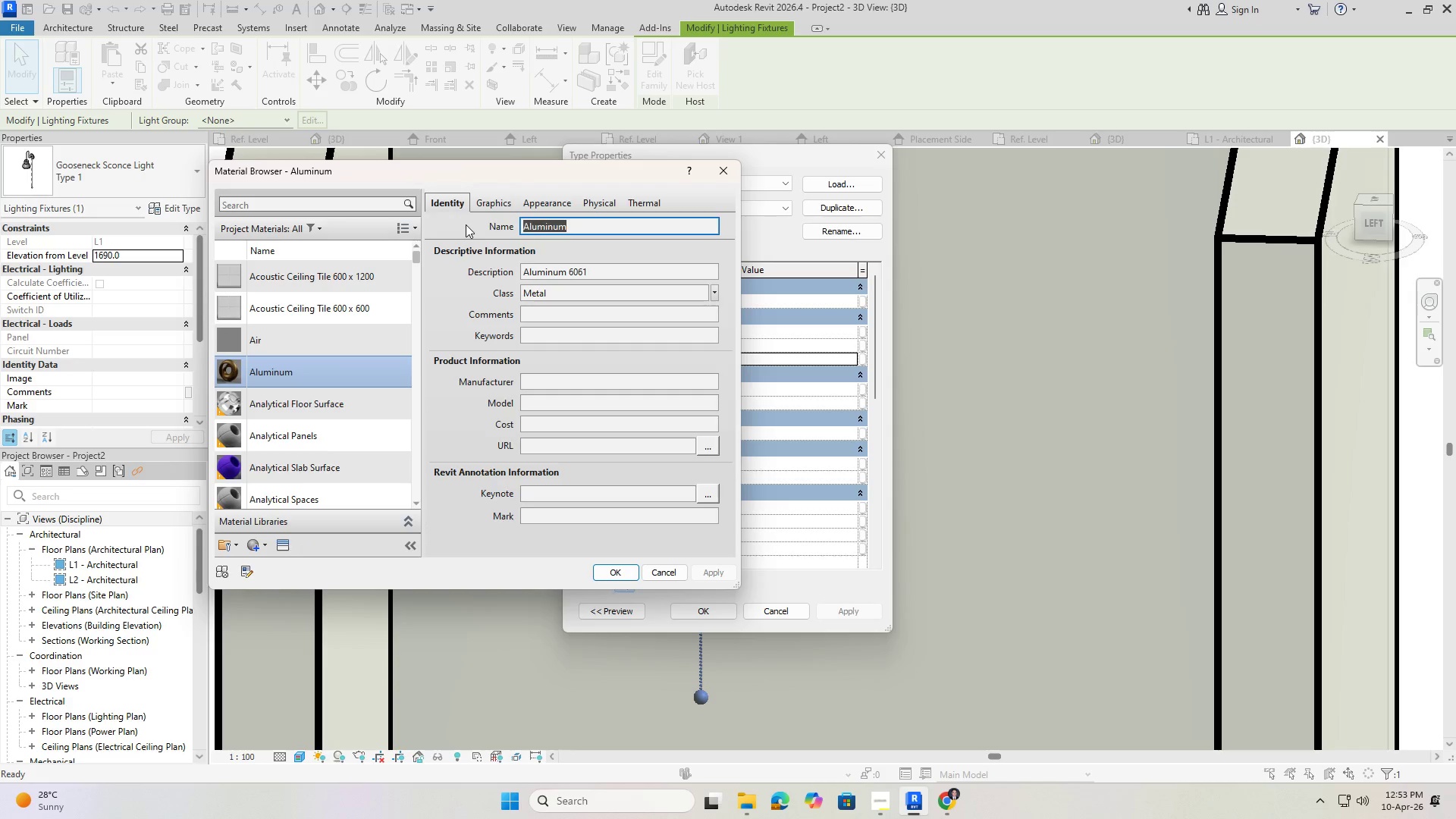 
type(Bronze Patina)
 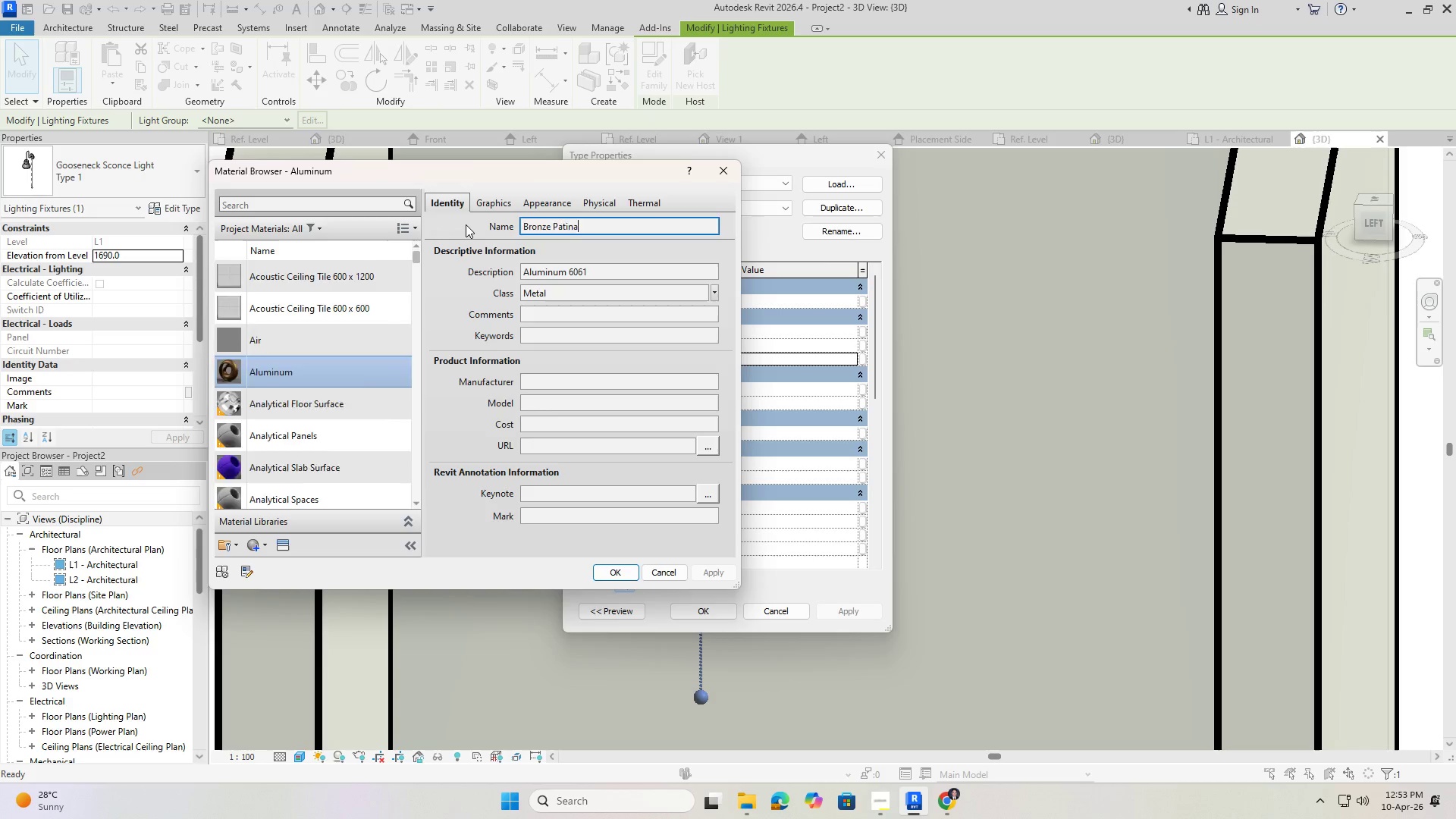 
key(Enter)
 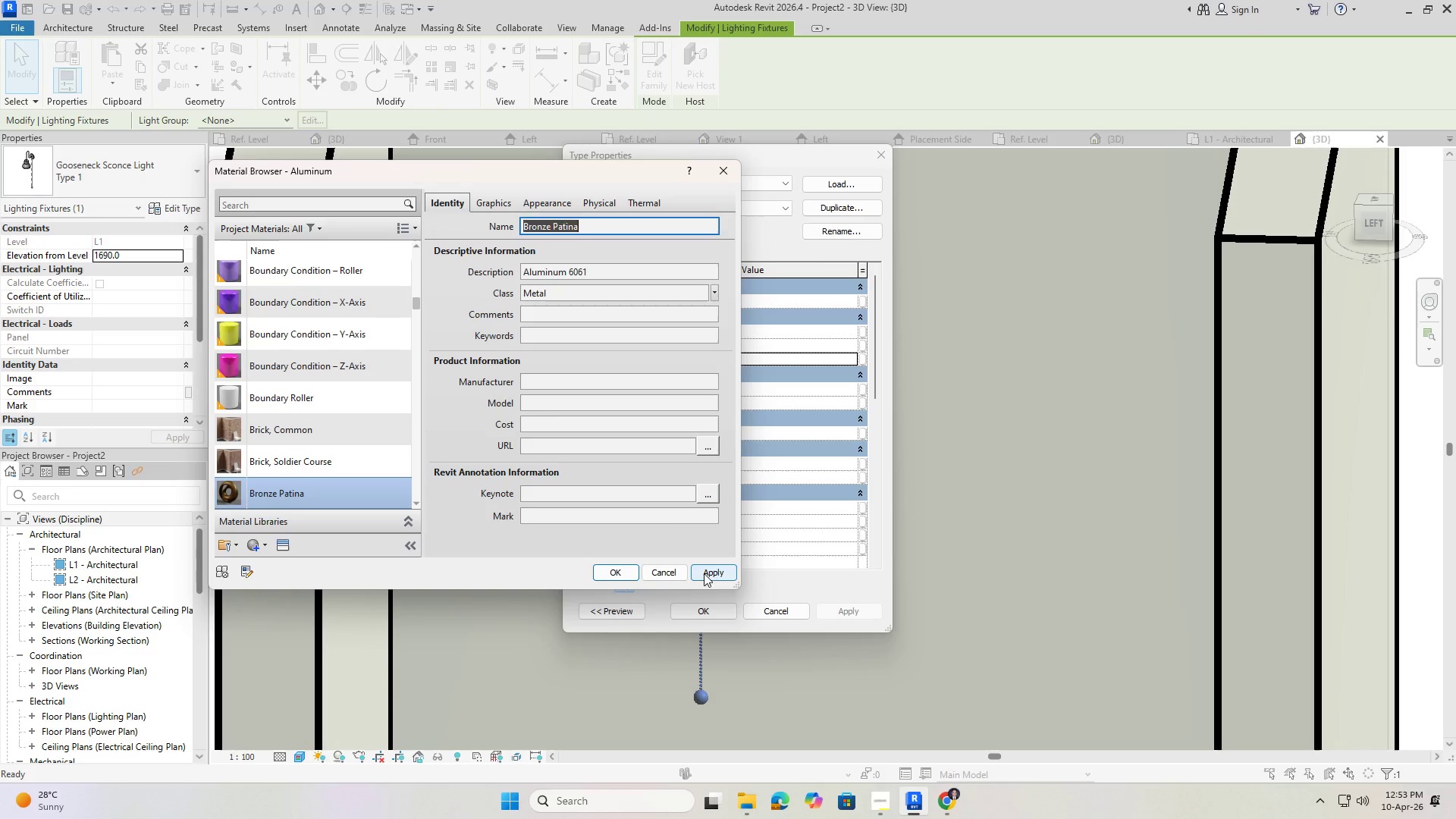 
double_click([604, 576])
 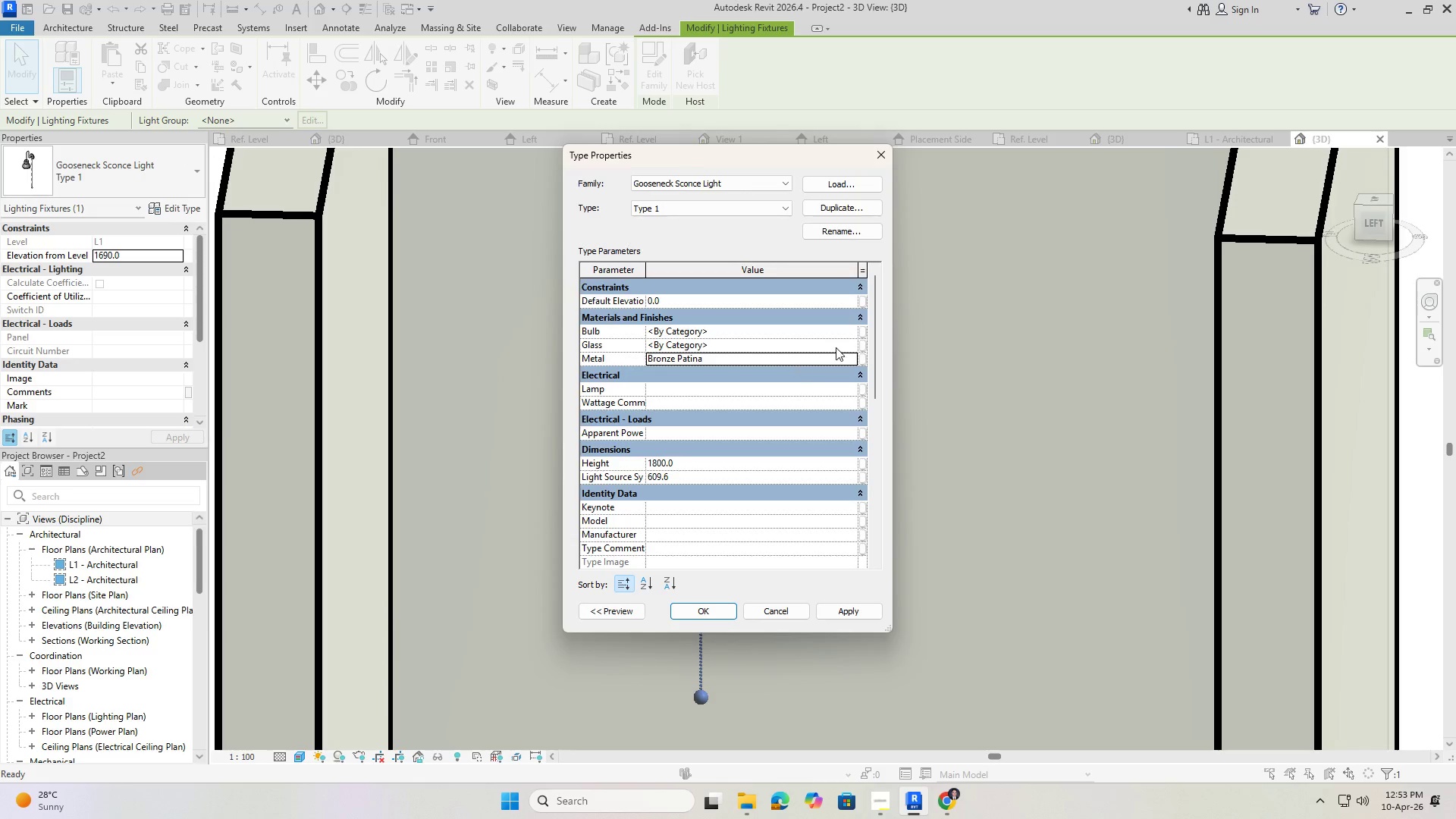 
left_click([858, 341])
 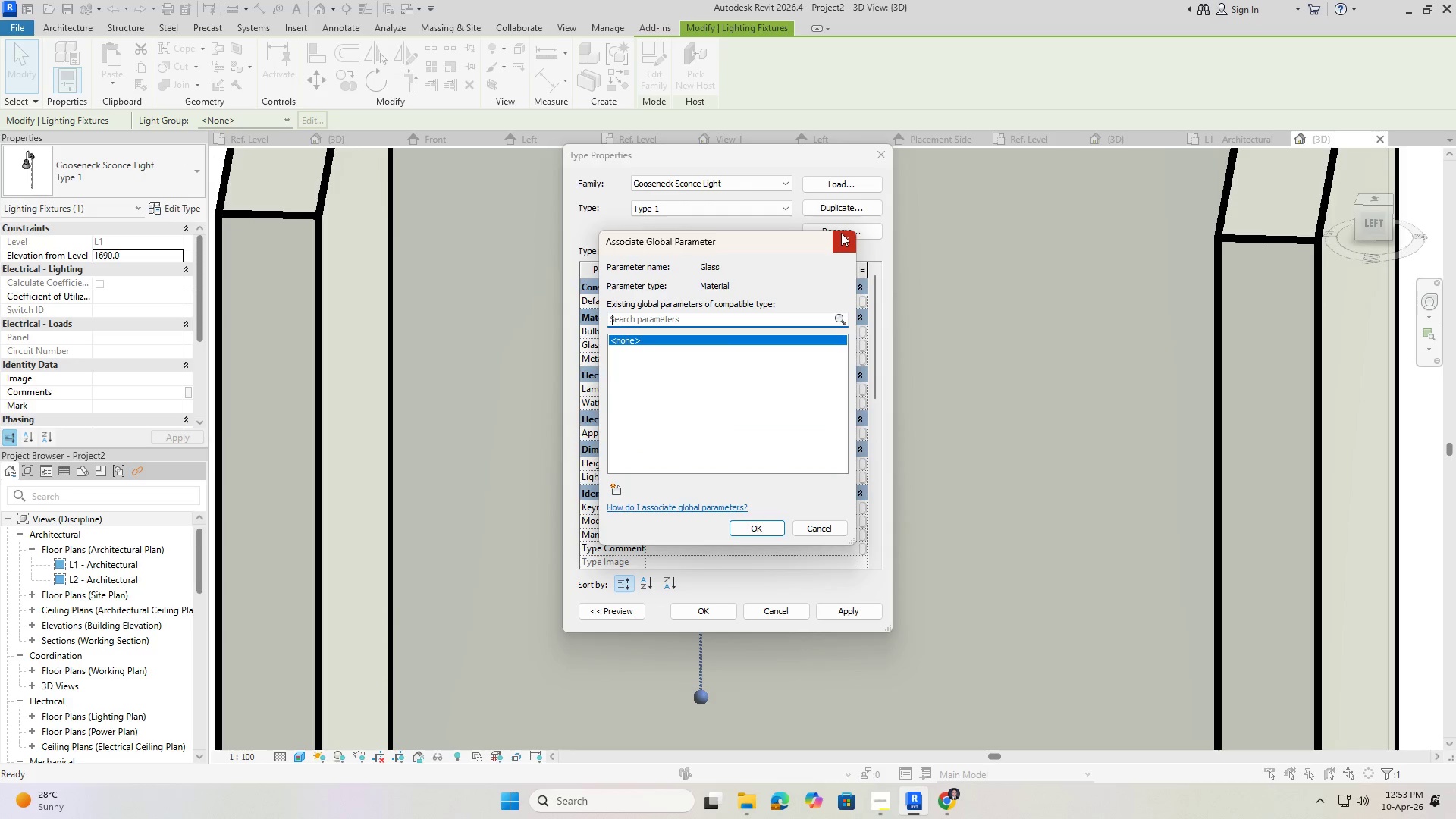 
left_click([840, 240])
 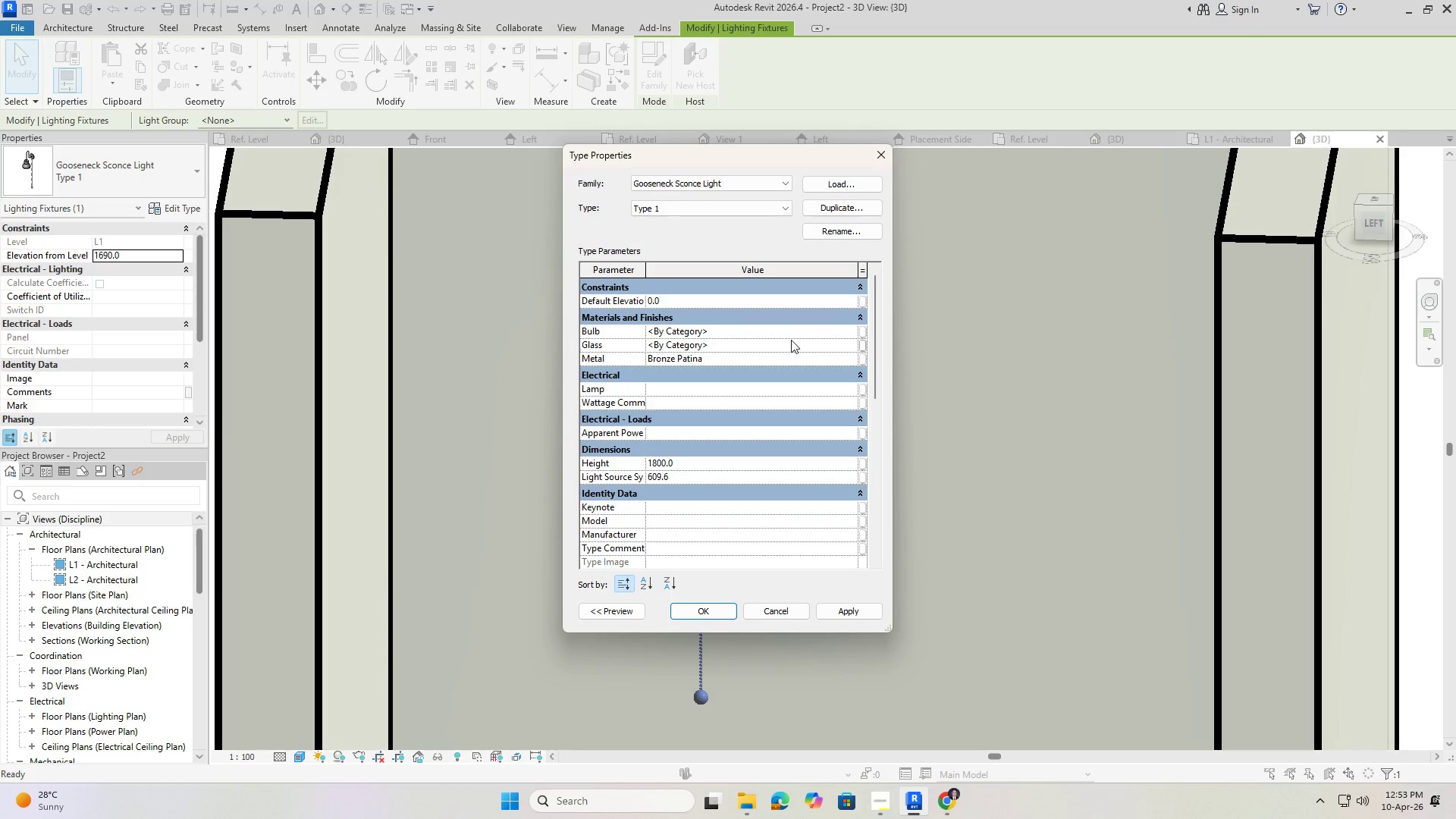 
left_click([789, 344])
 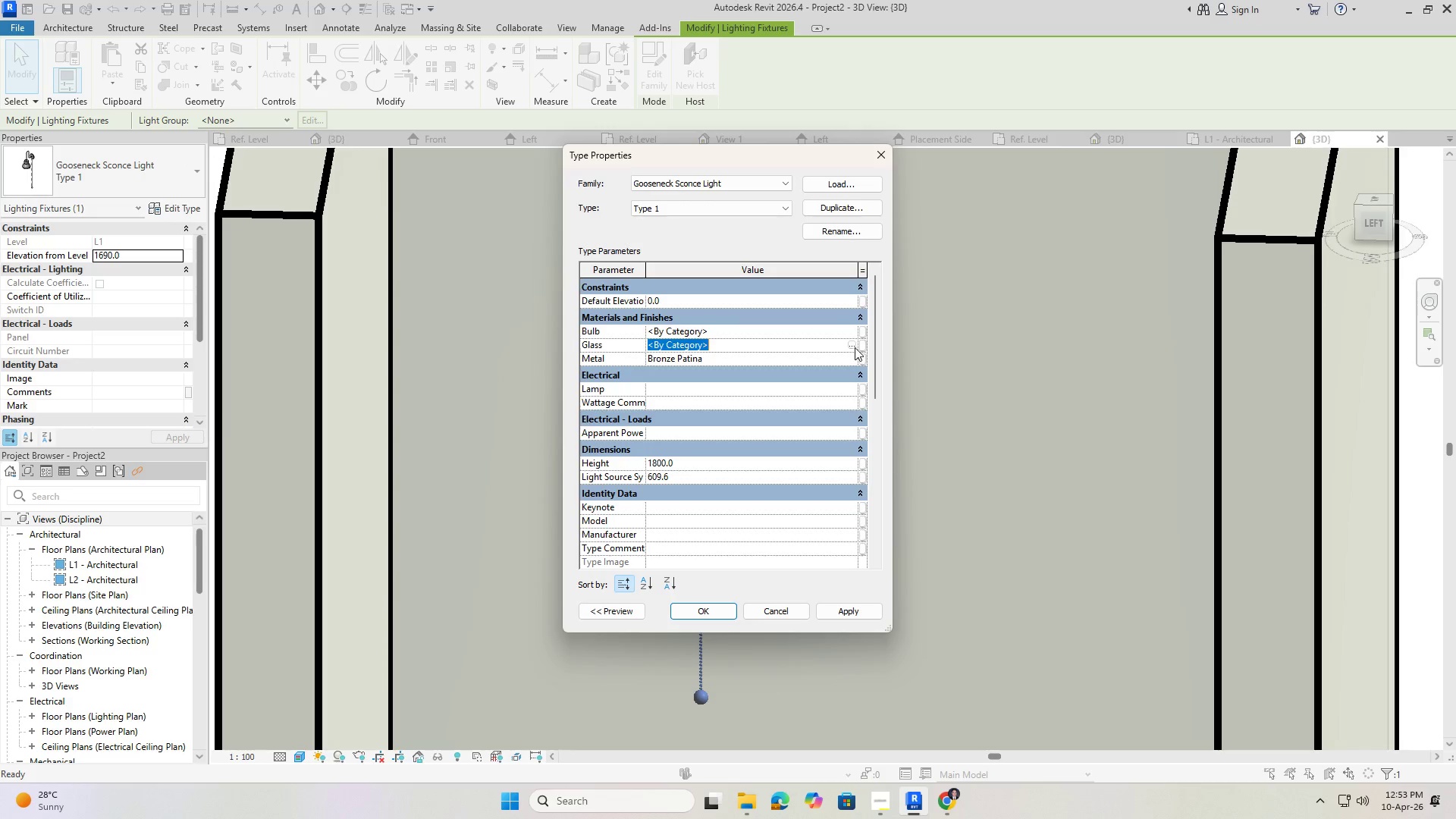 
left_click([852, 345])
 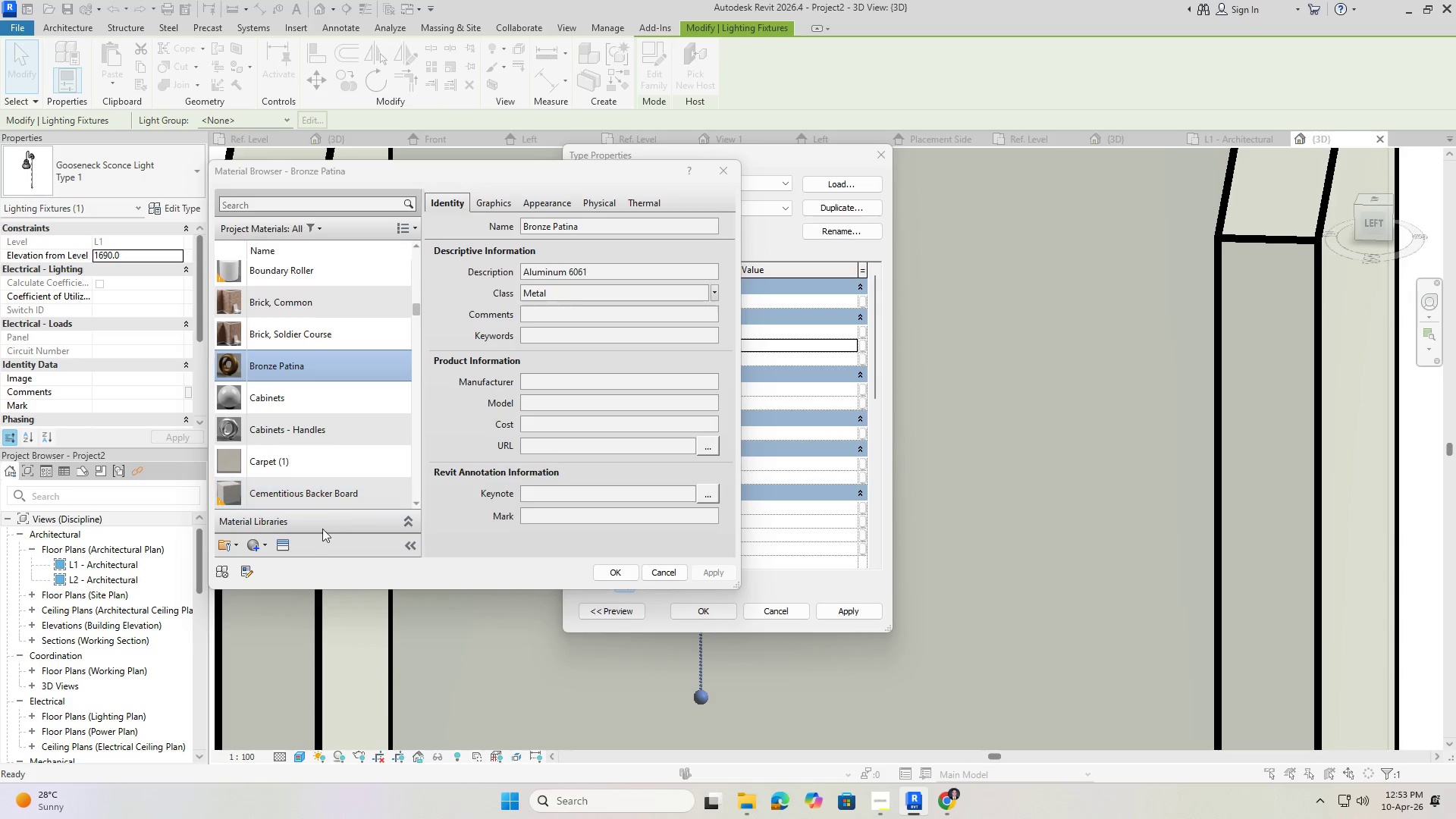 
wait(6.64)
 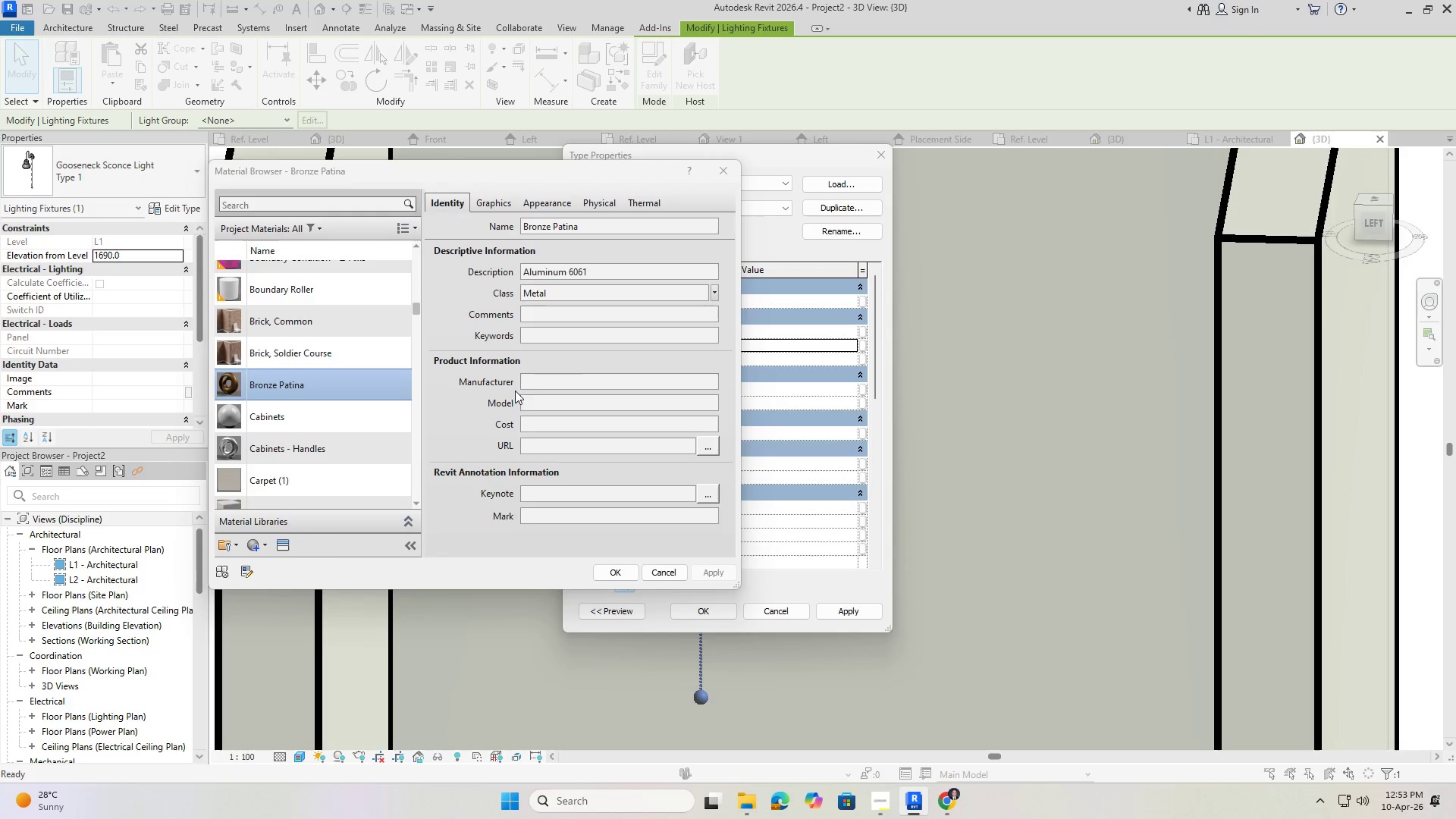 
left_click([258, 548])
 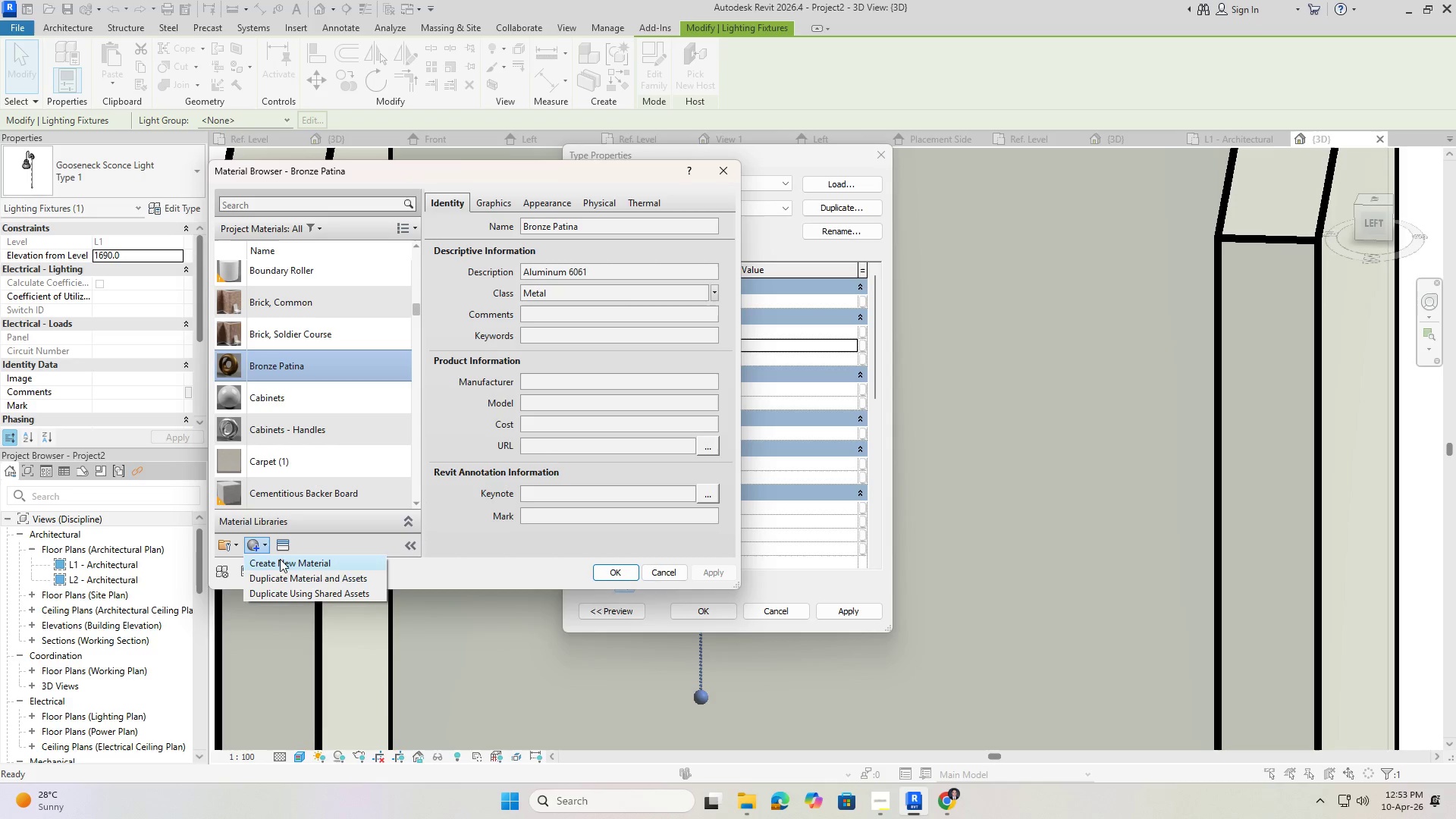 
left_click([281, 560])
 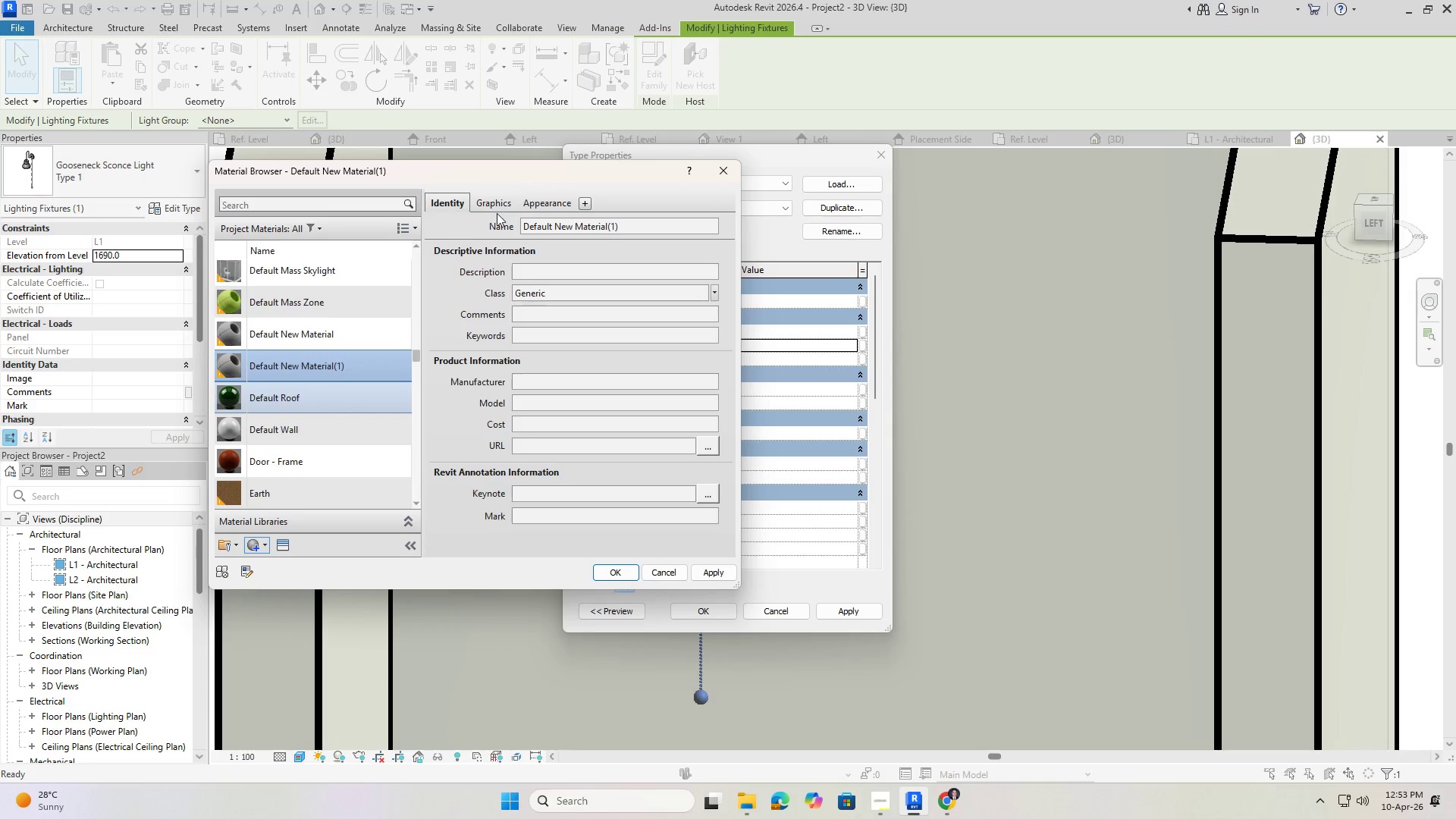 
left_click_drag(start_coordinate=[649, 229], to_coordinate=[700, 226])
 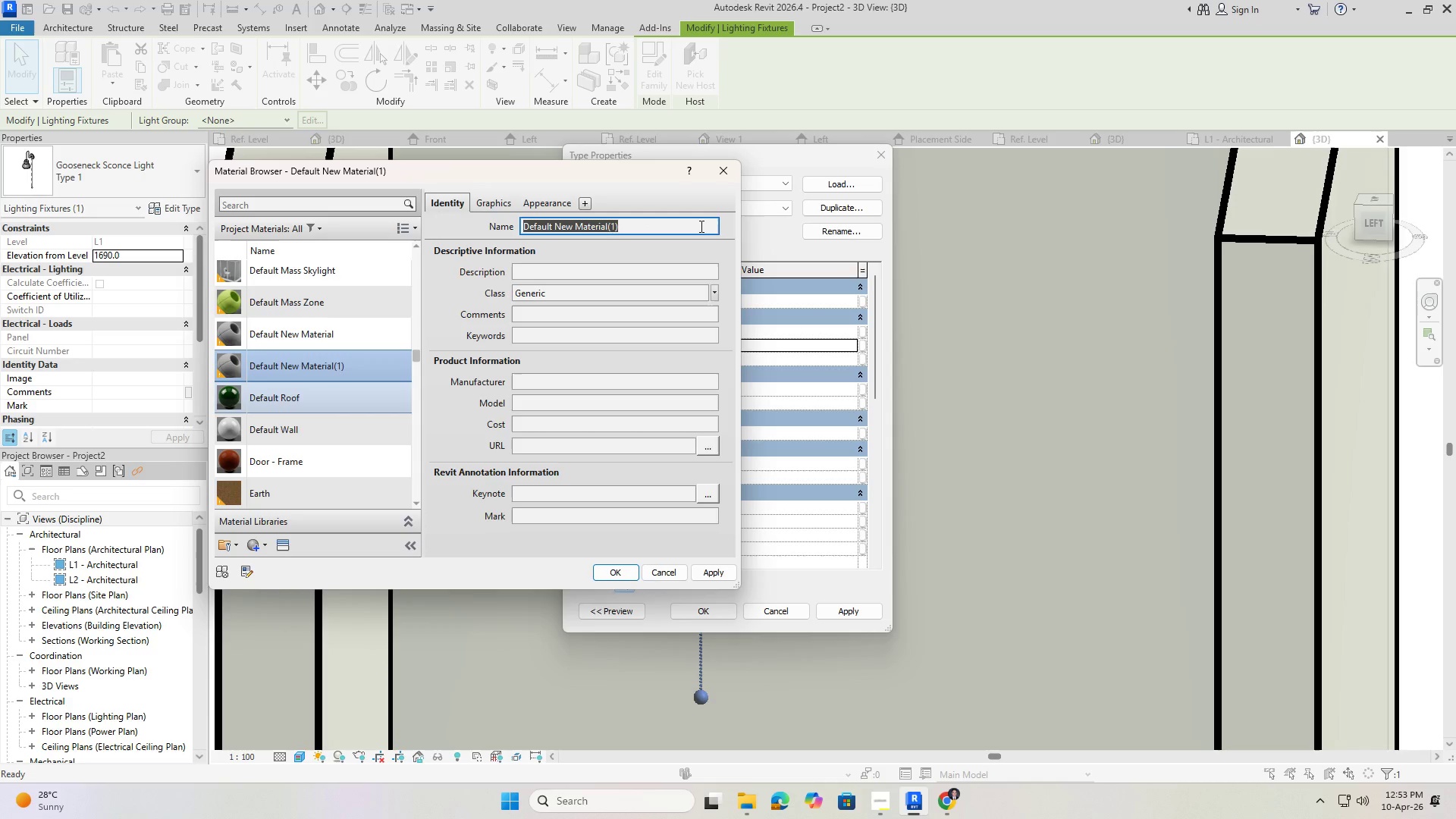 
type(Glass)
 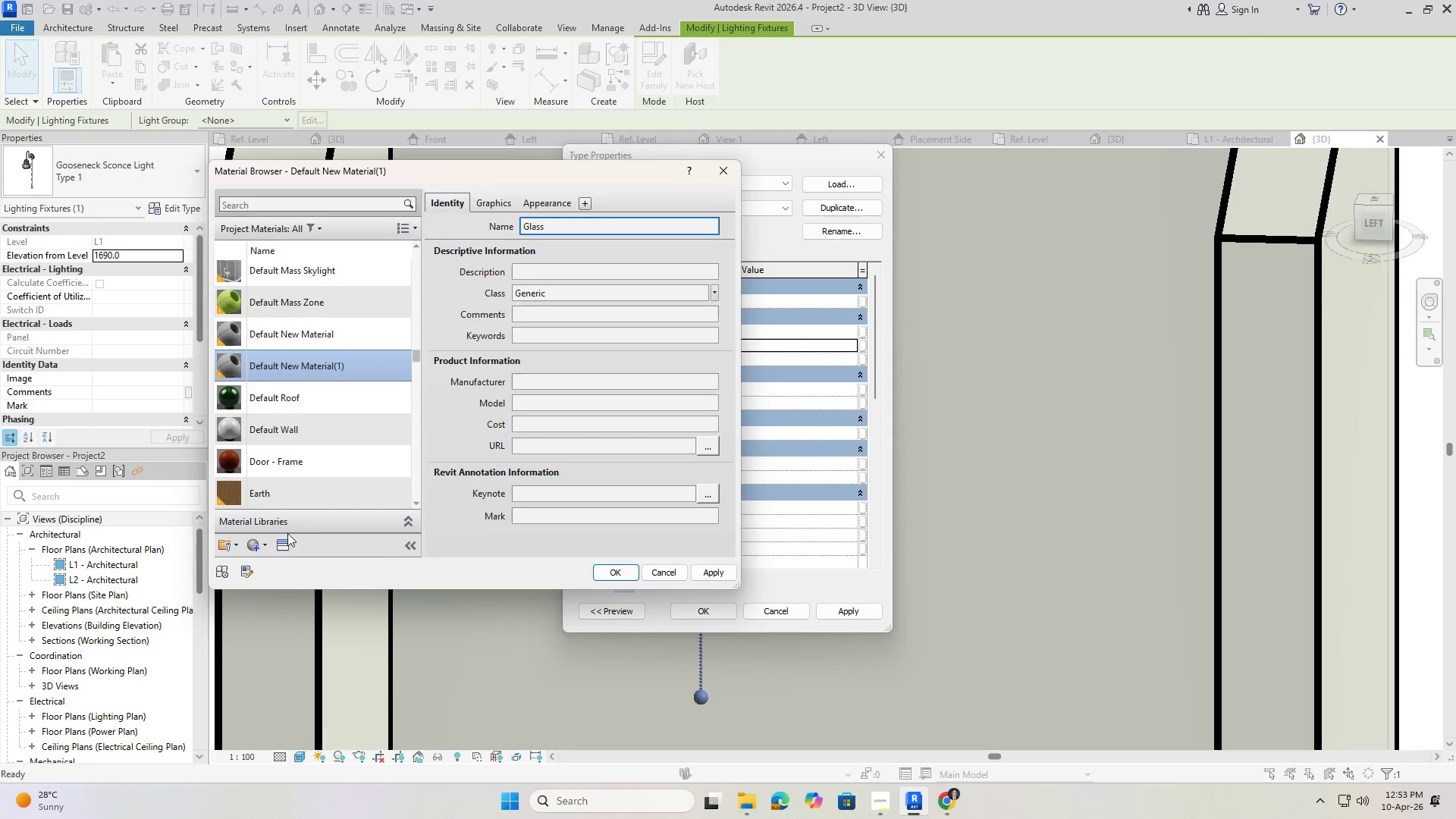 
left_click([277, 553])
 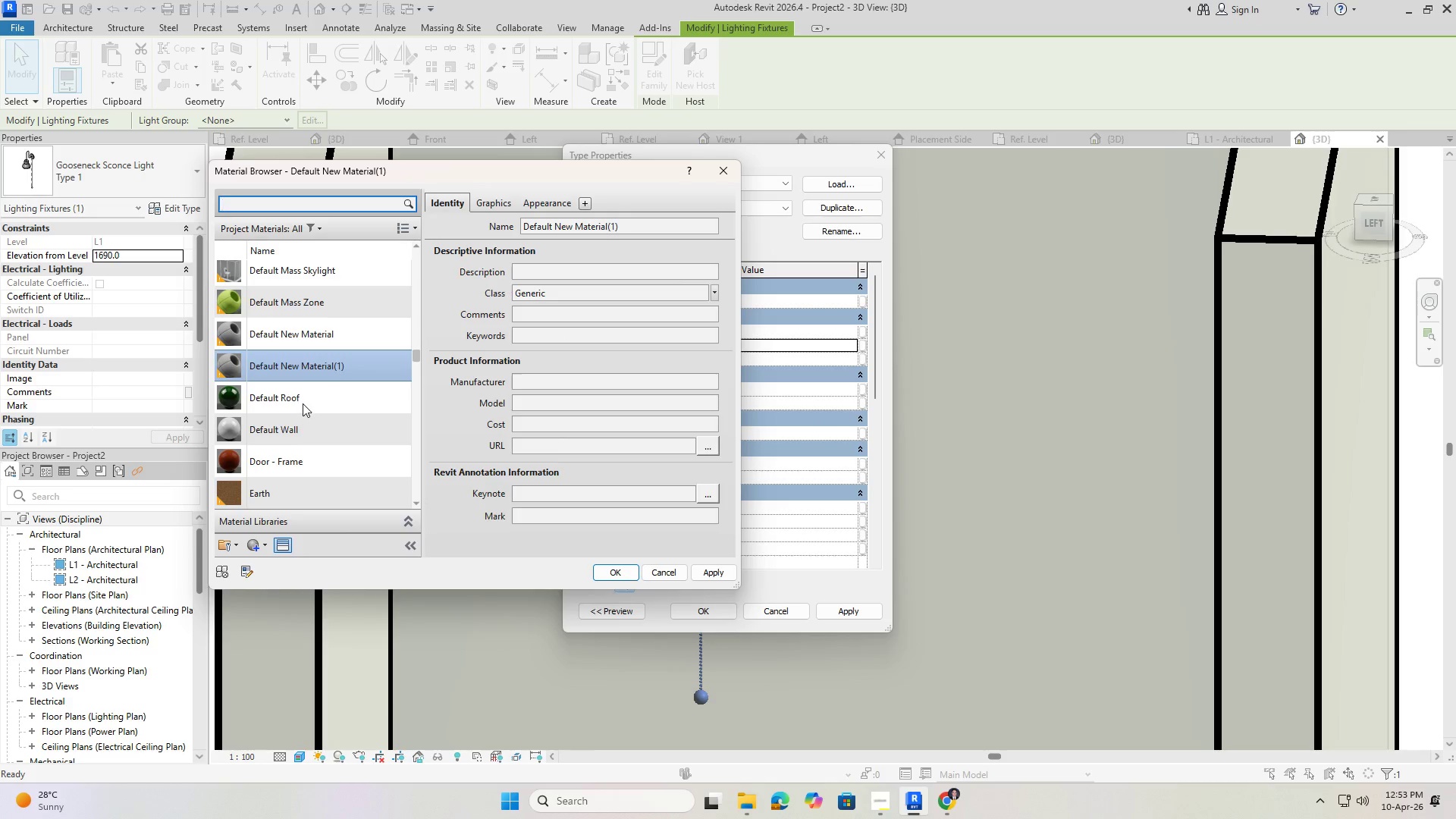 
scroll: coordinate [315, 389], scroll_direction: up, amount: 10.0
 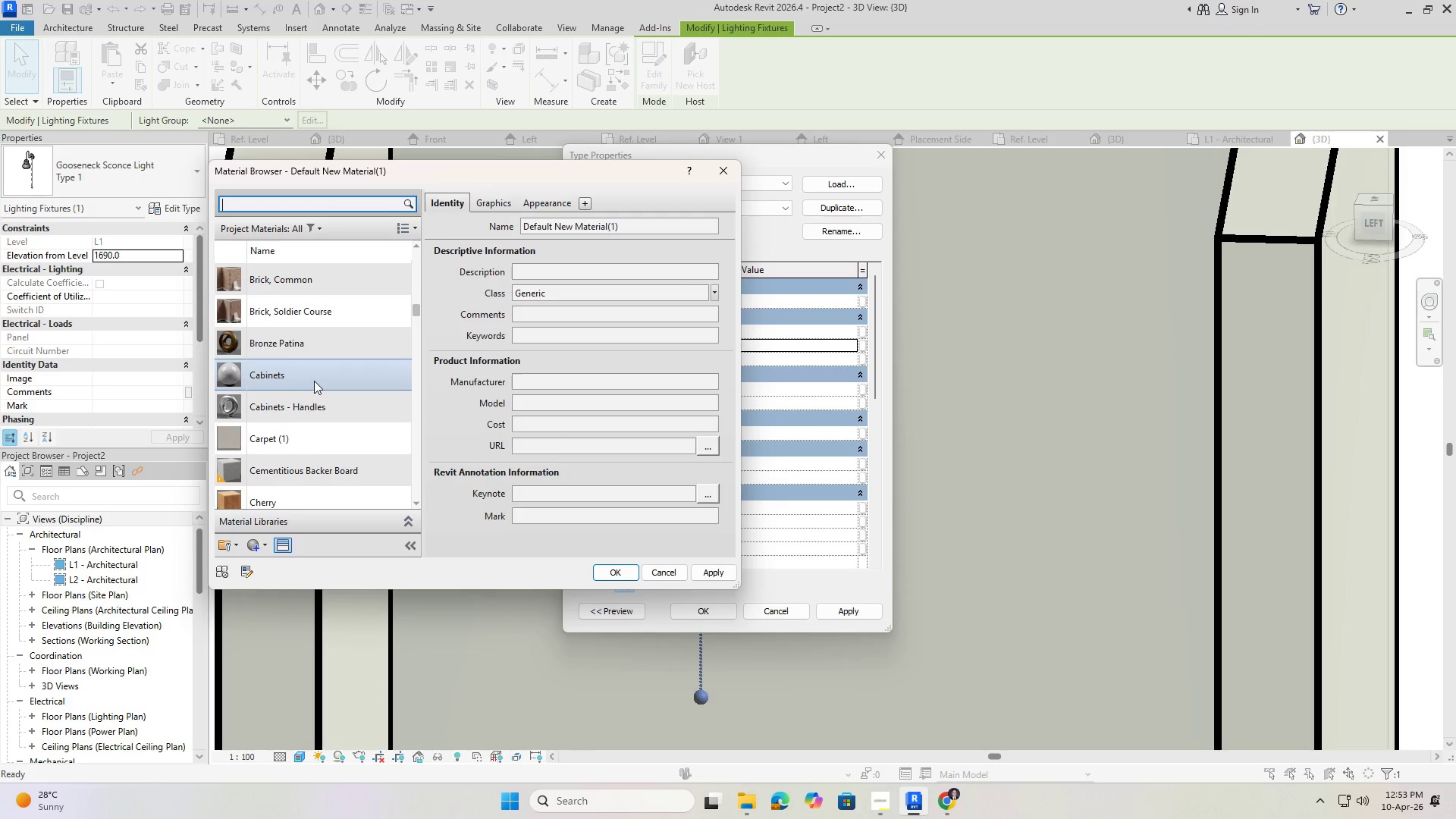 
left_click([291, 347])
 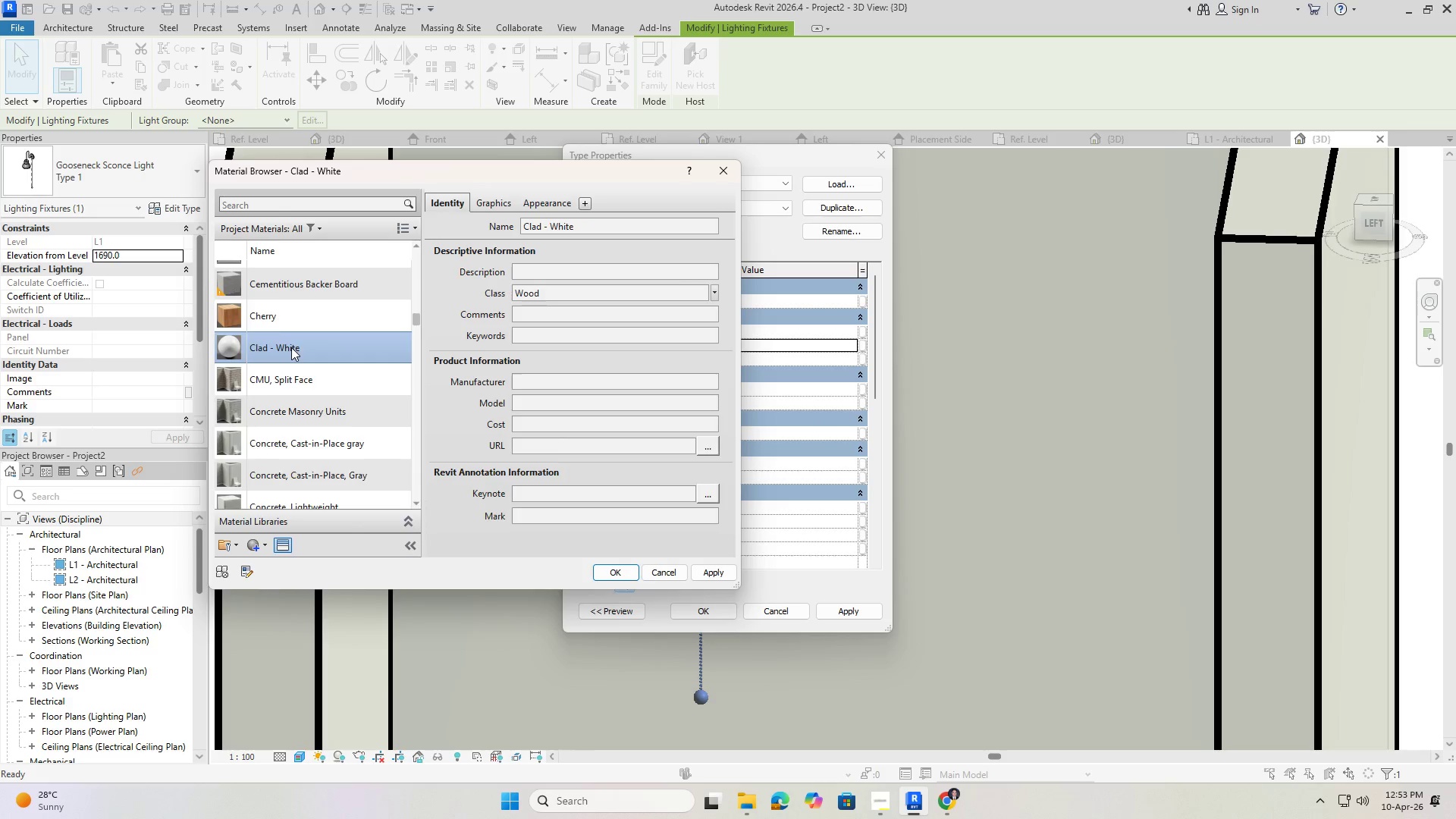 
scroll: coordinate [314, 380], scroll_direction: down, amount: 2.0
 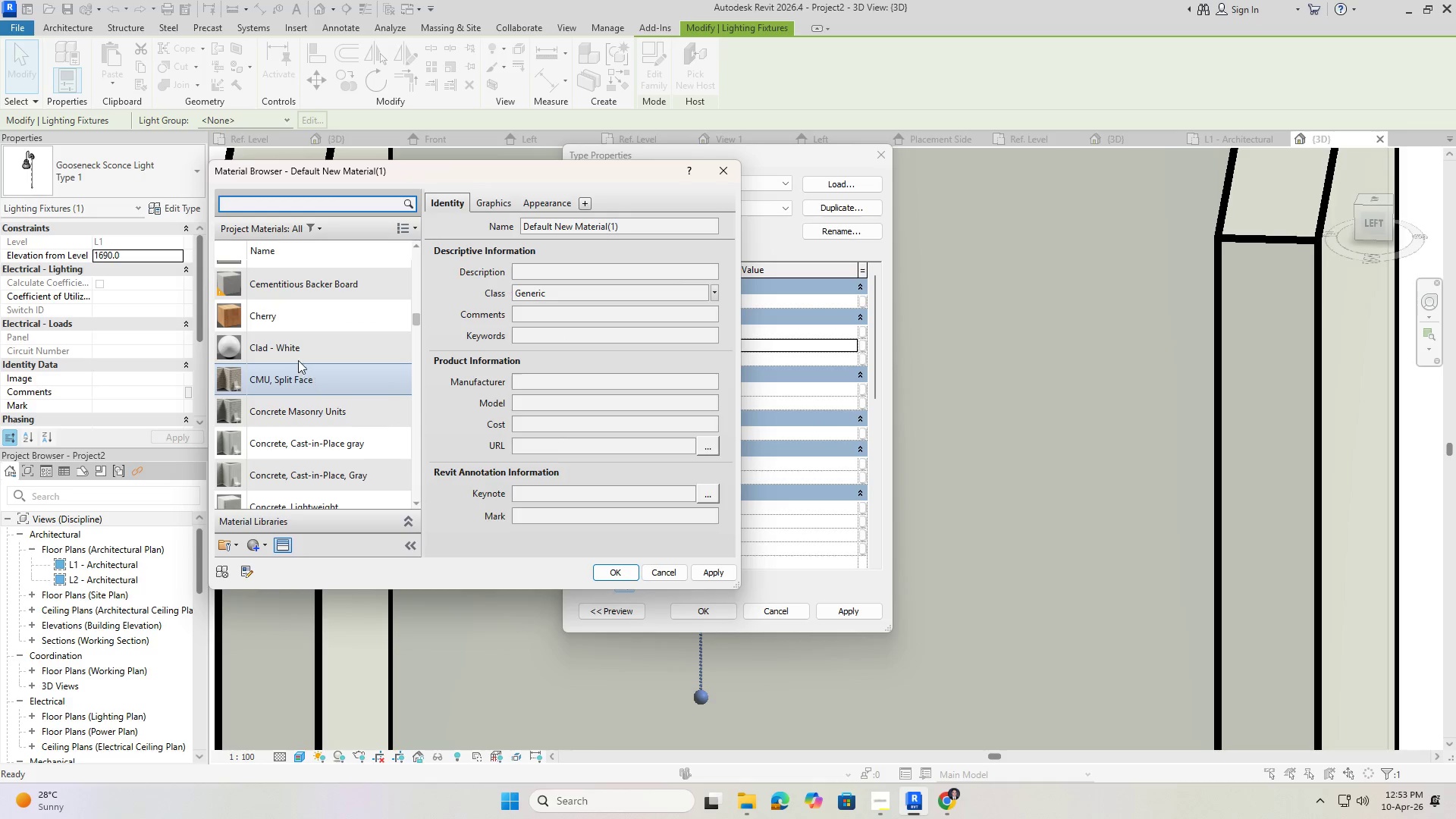 
key(G)
 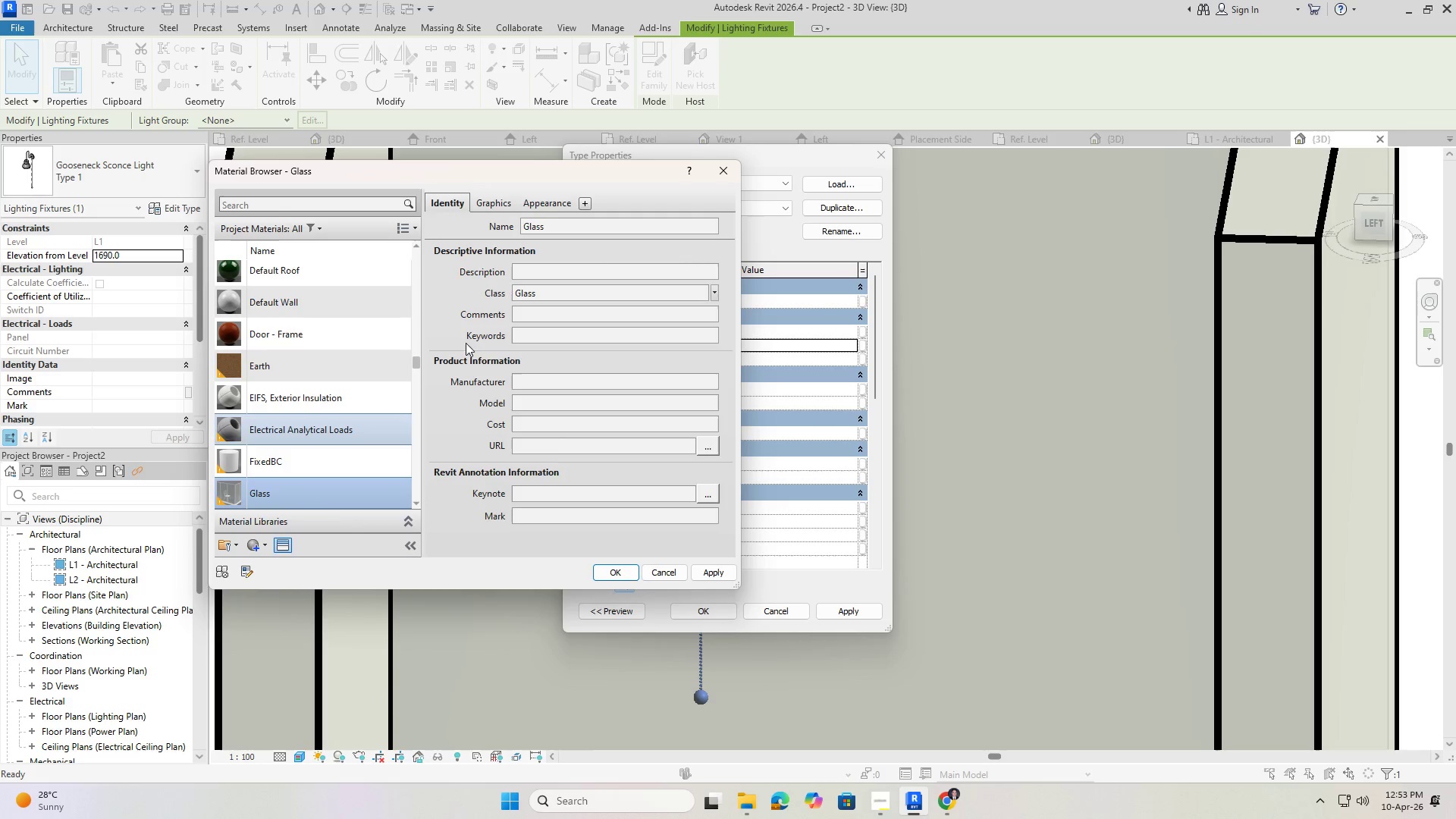 
left_click([293, 546])
 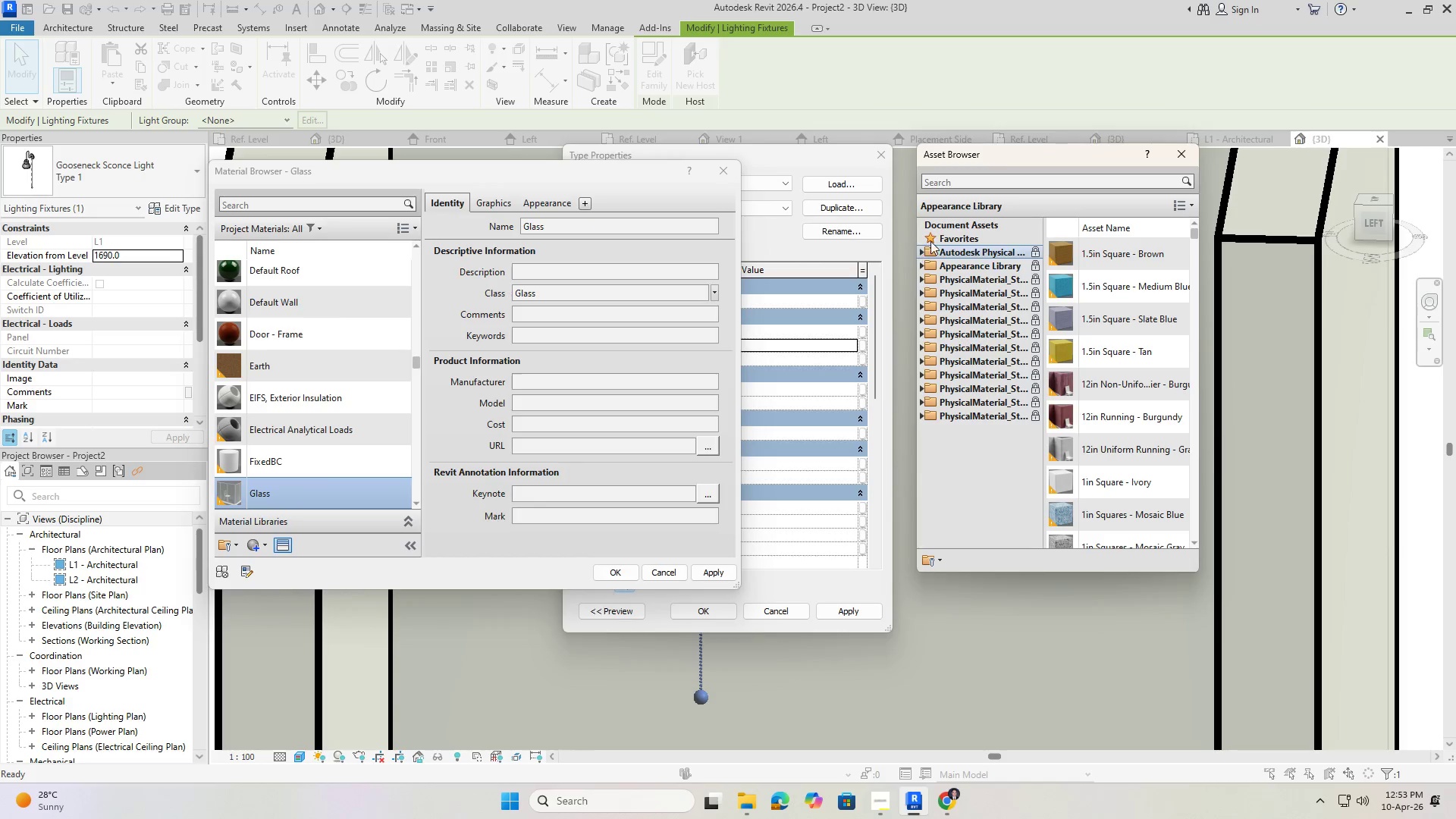 
left_click([984, 184])
 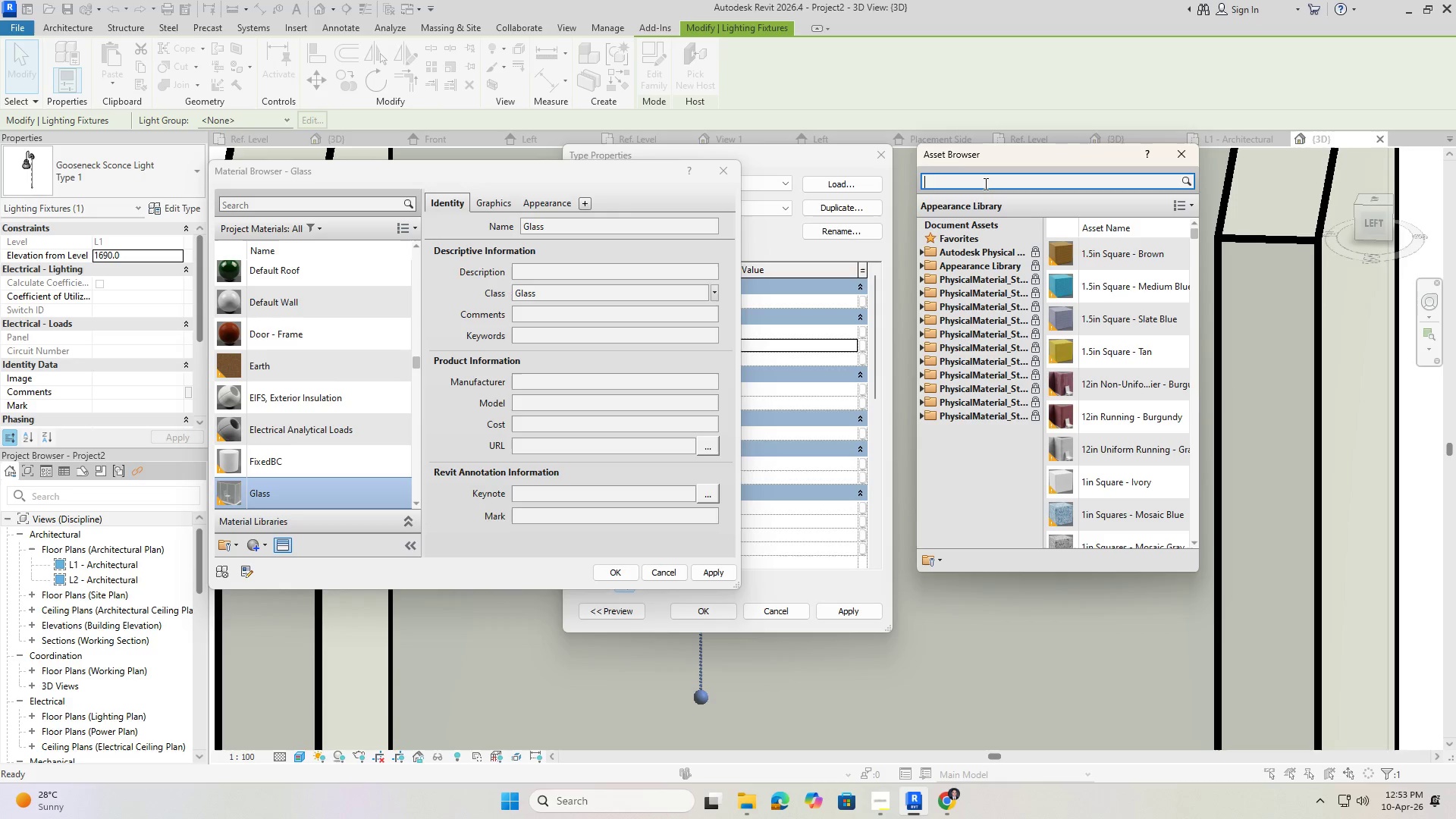 
type(glass)
 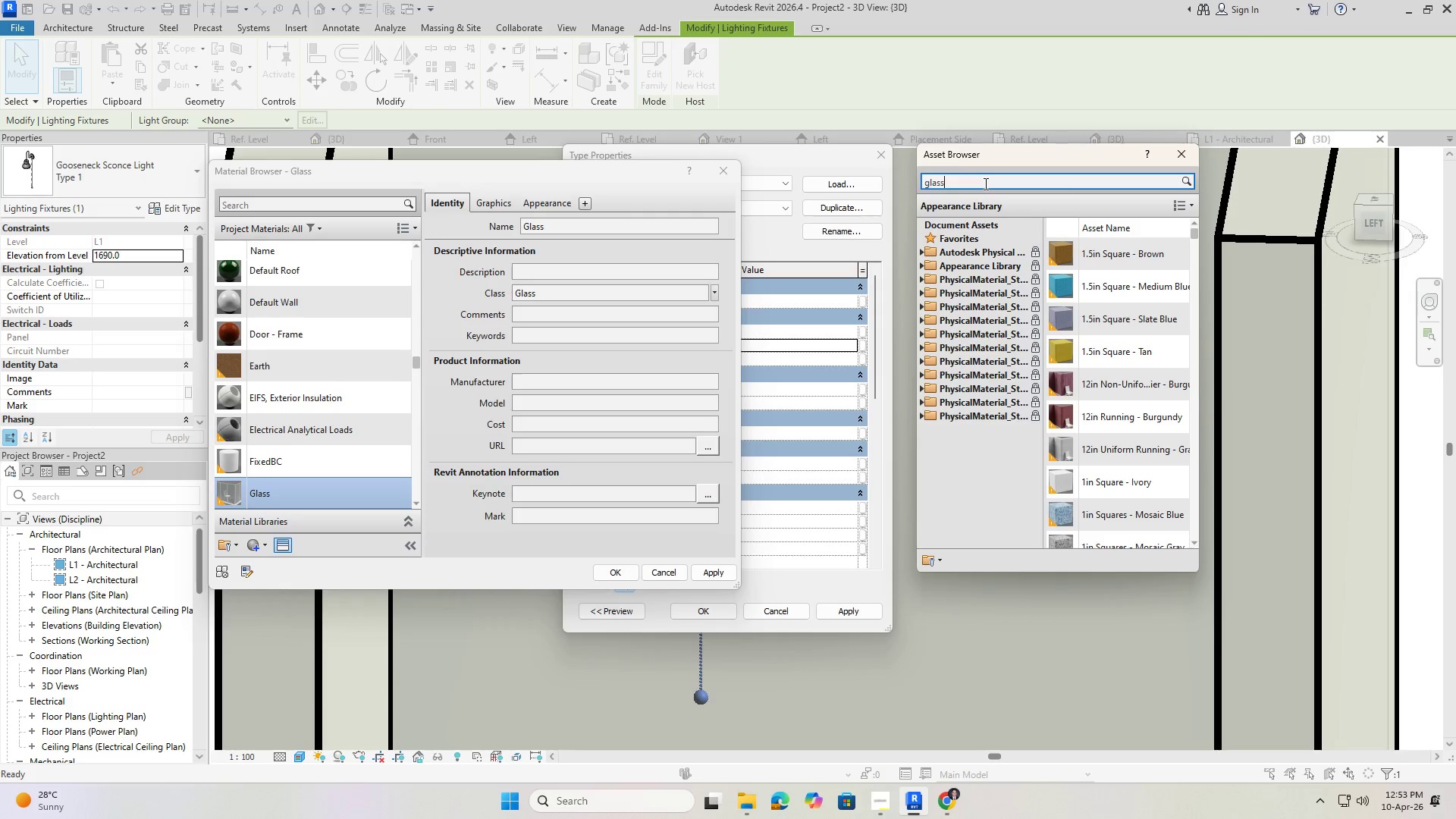 
key(Enter)
 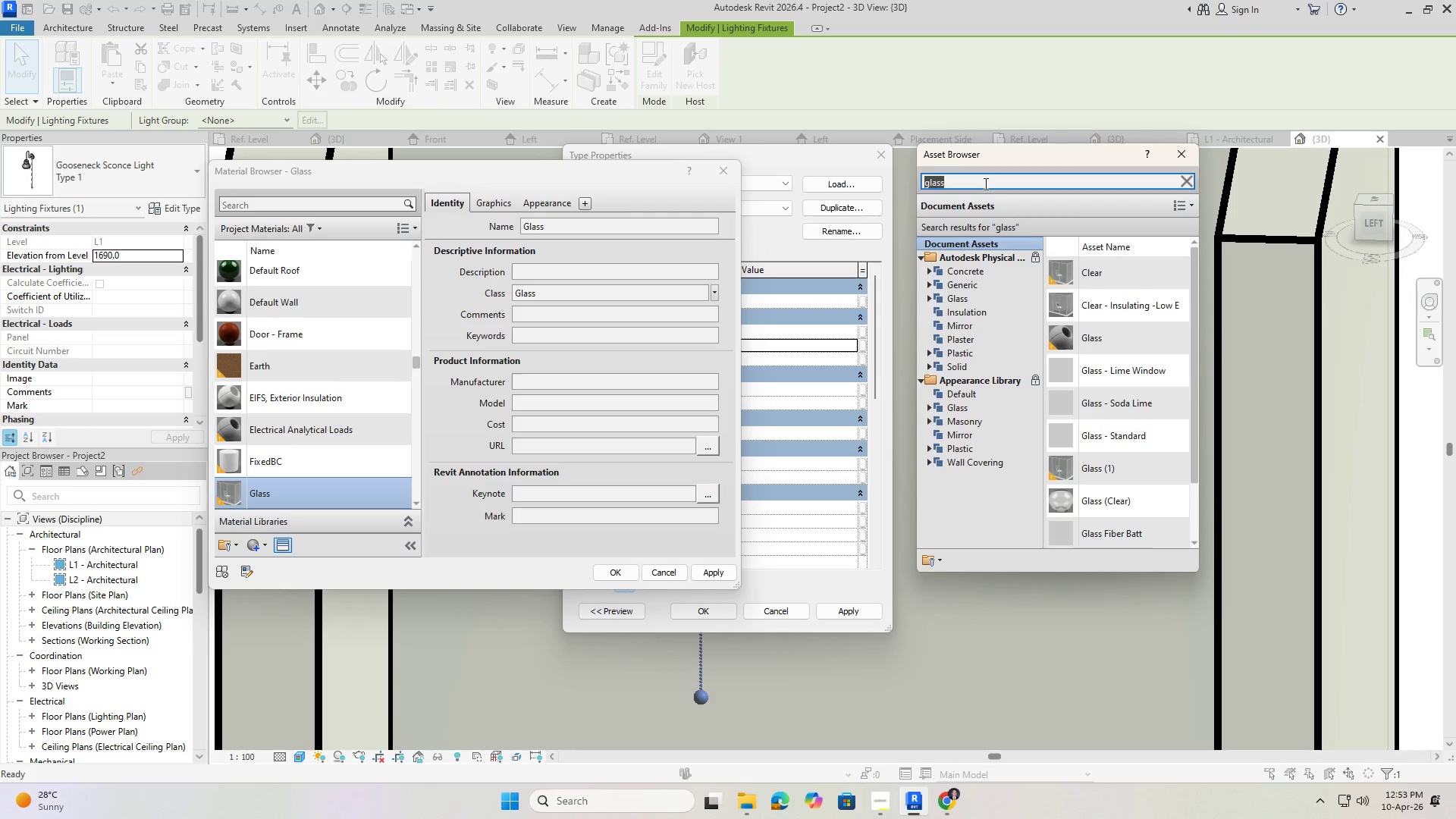 
wait(10.32)
 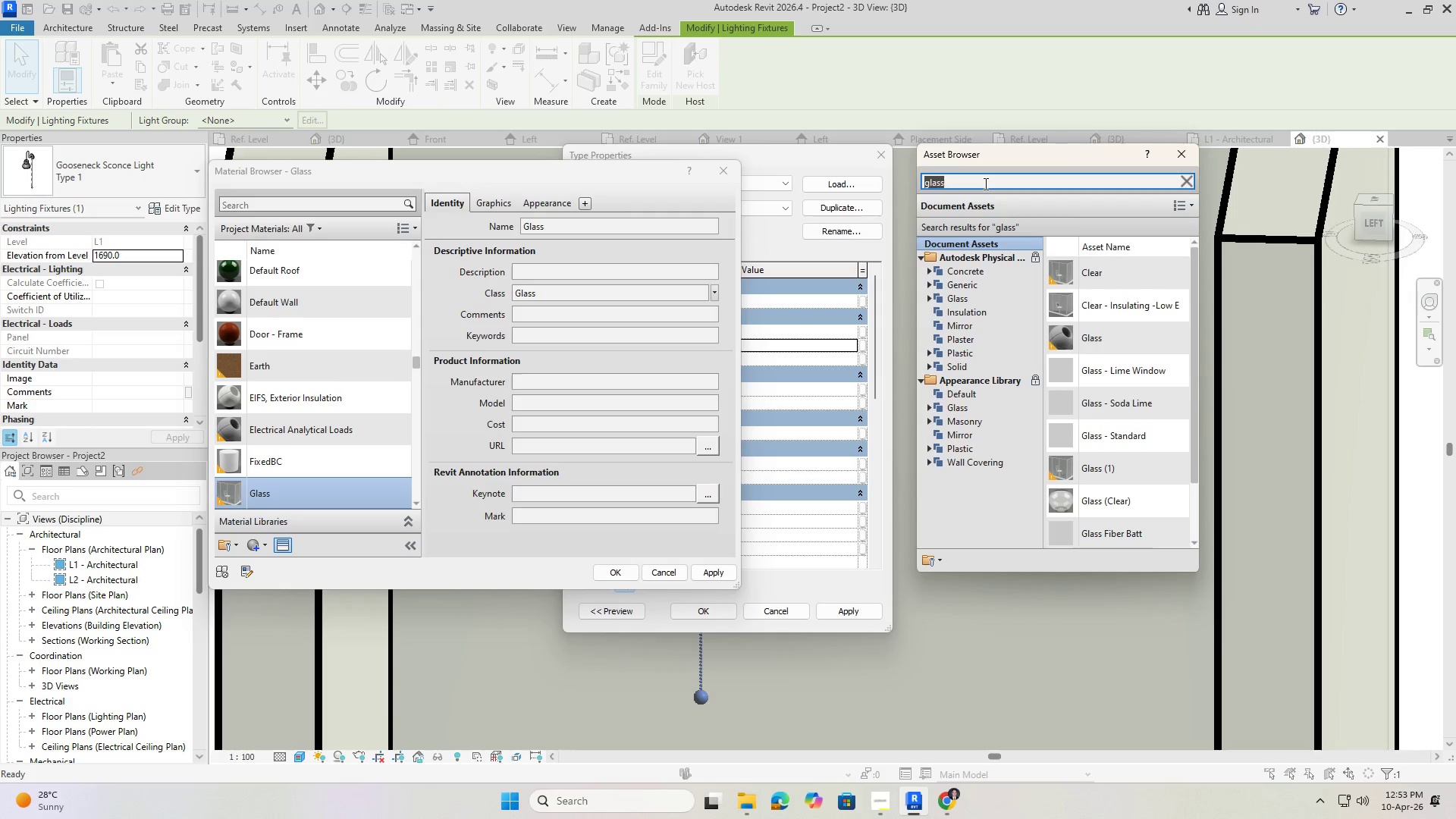 
mouse_move([1128, 411])
 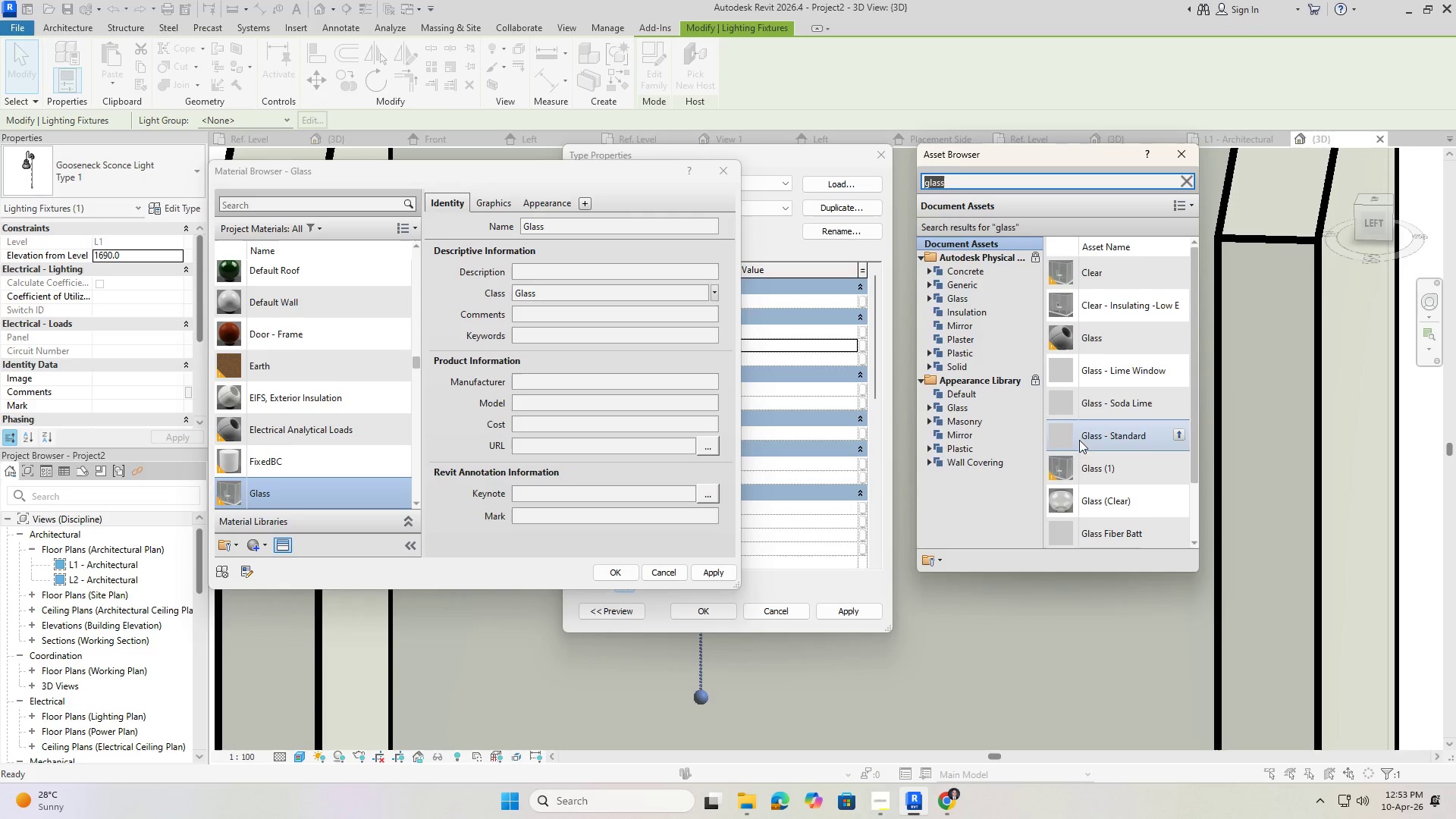 
scroll: coordinate [1106, 498], scroll_direction: down, amount: 3.0
 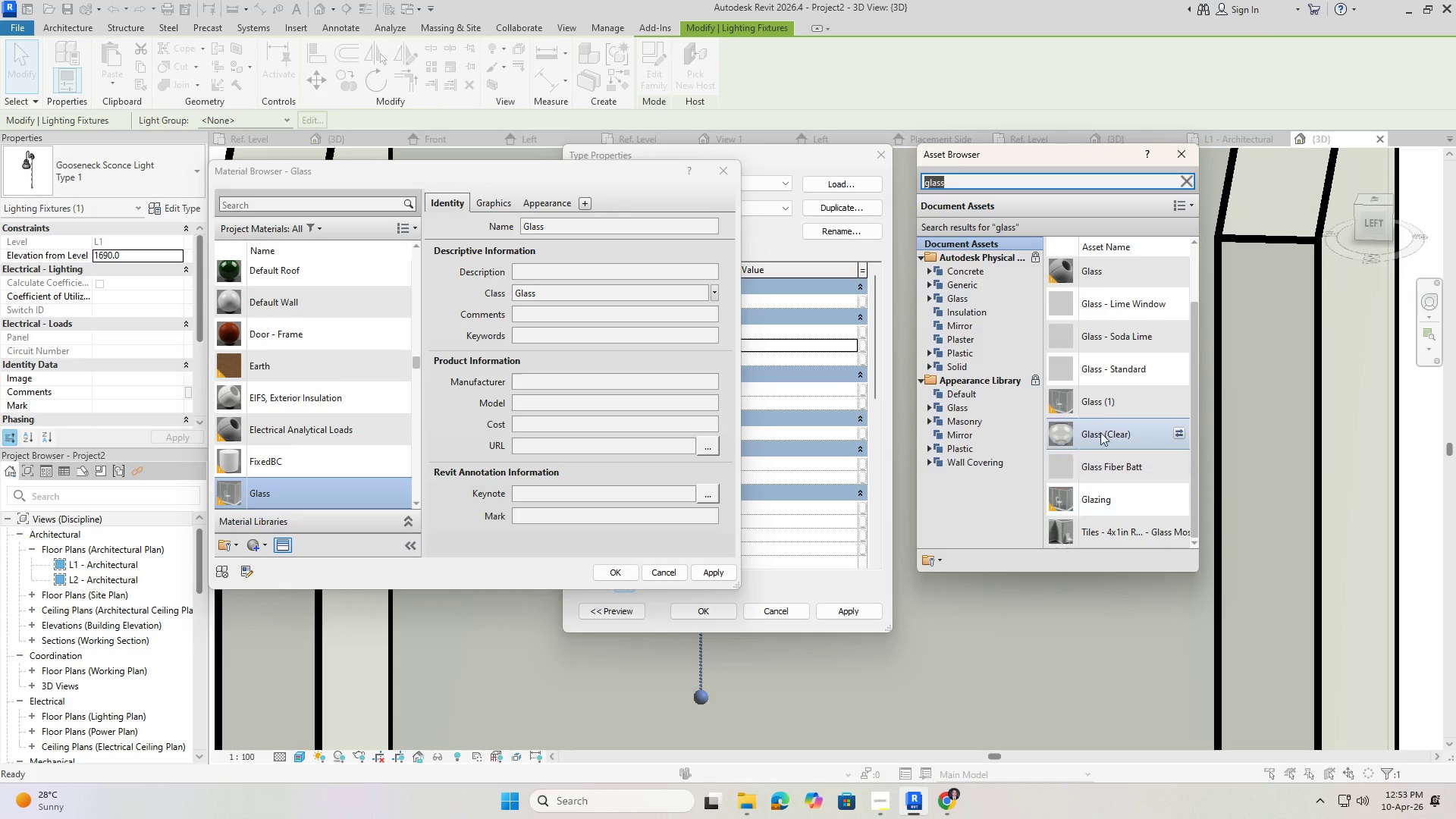 
left_click([1100, 435])
 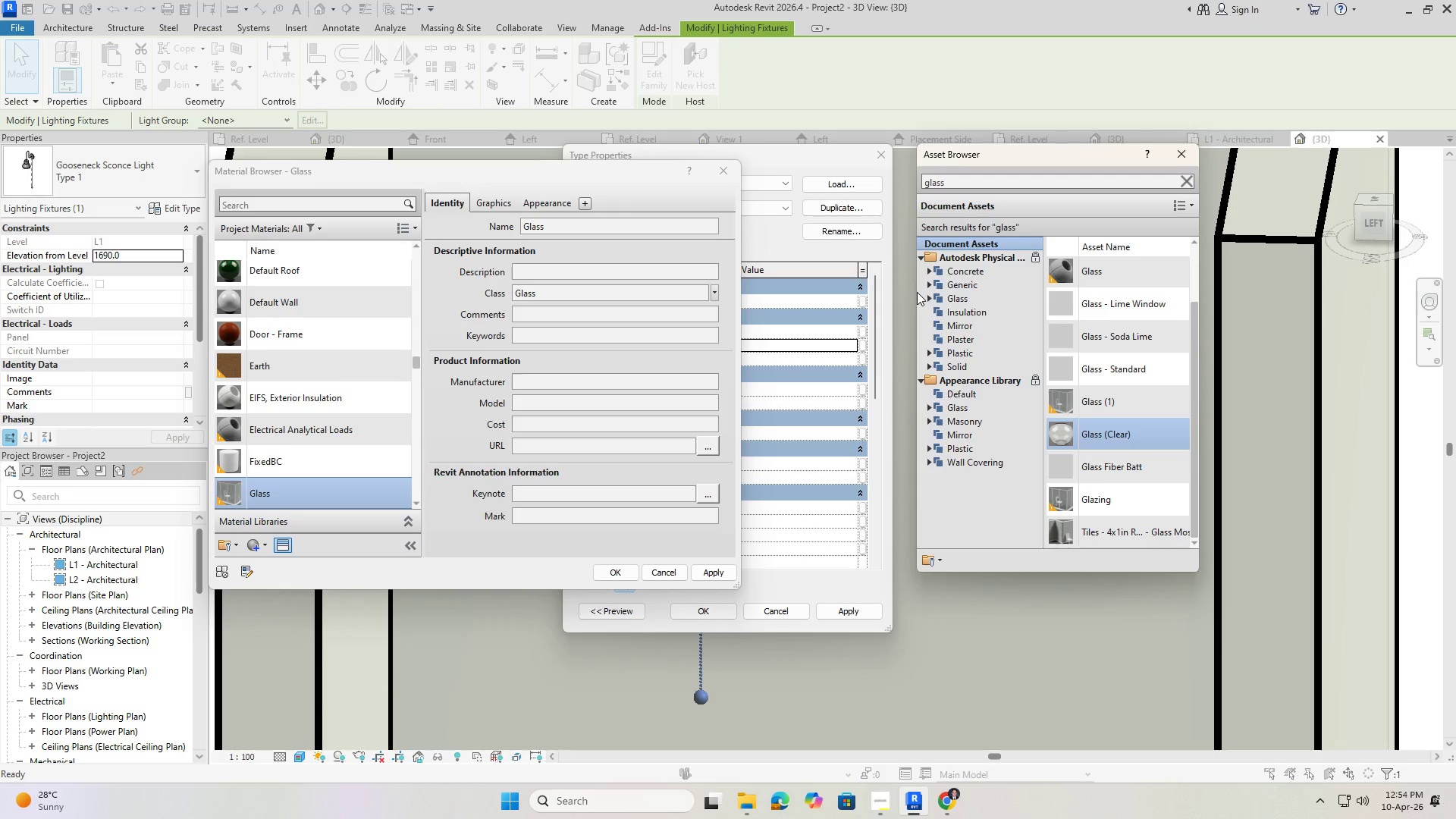 
wait(32.88)
 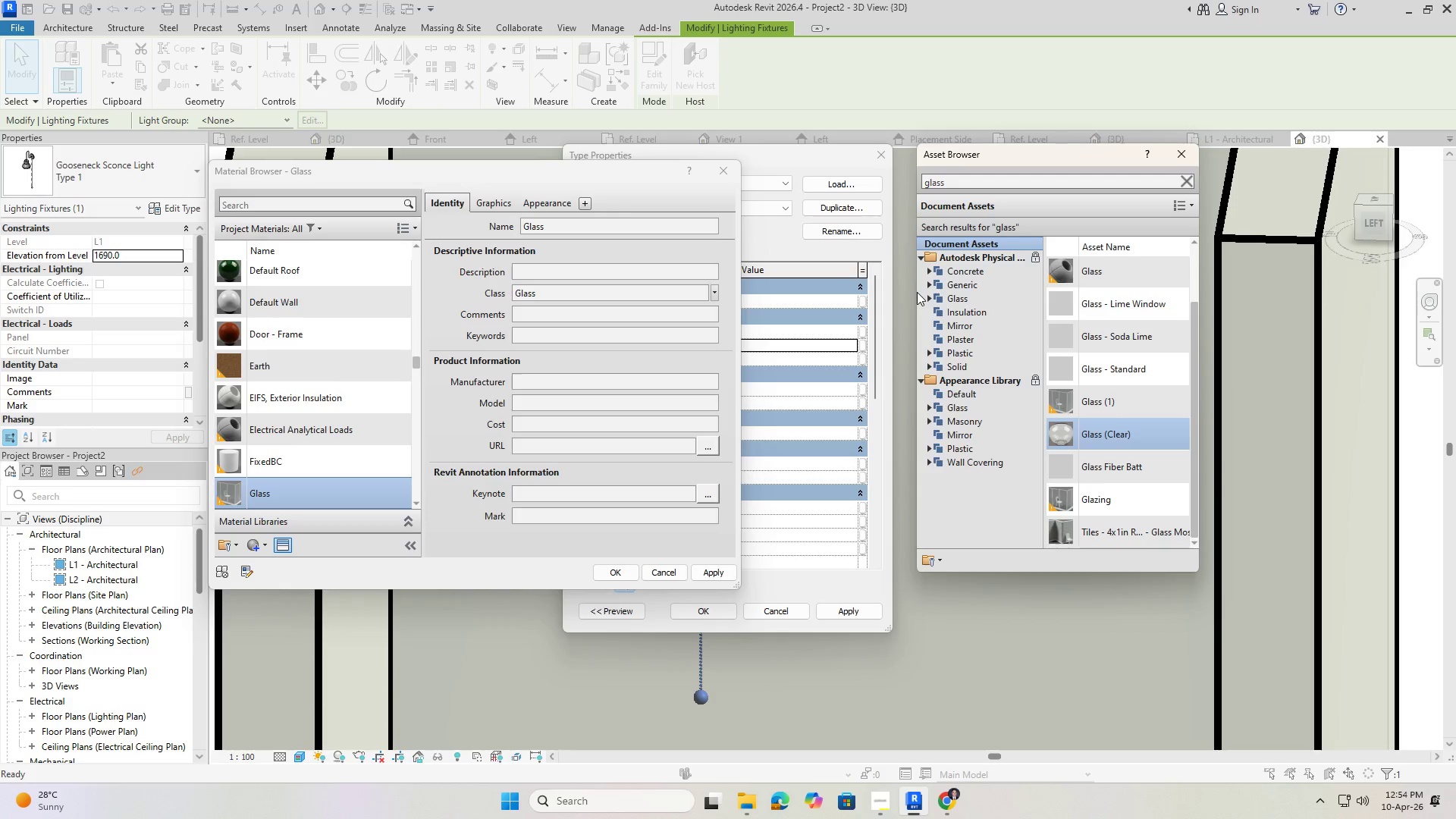 
left_click([930, 405])
 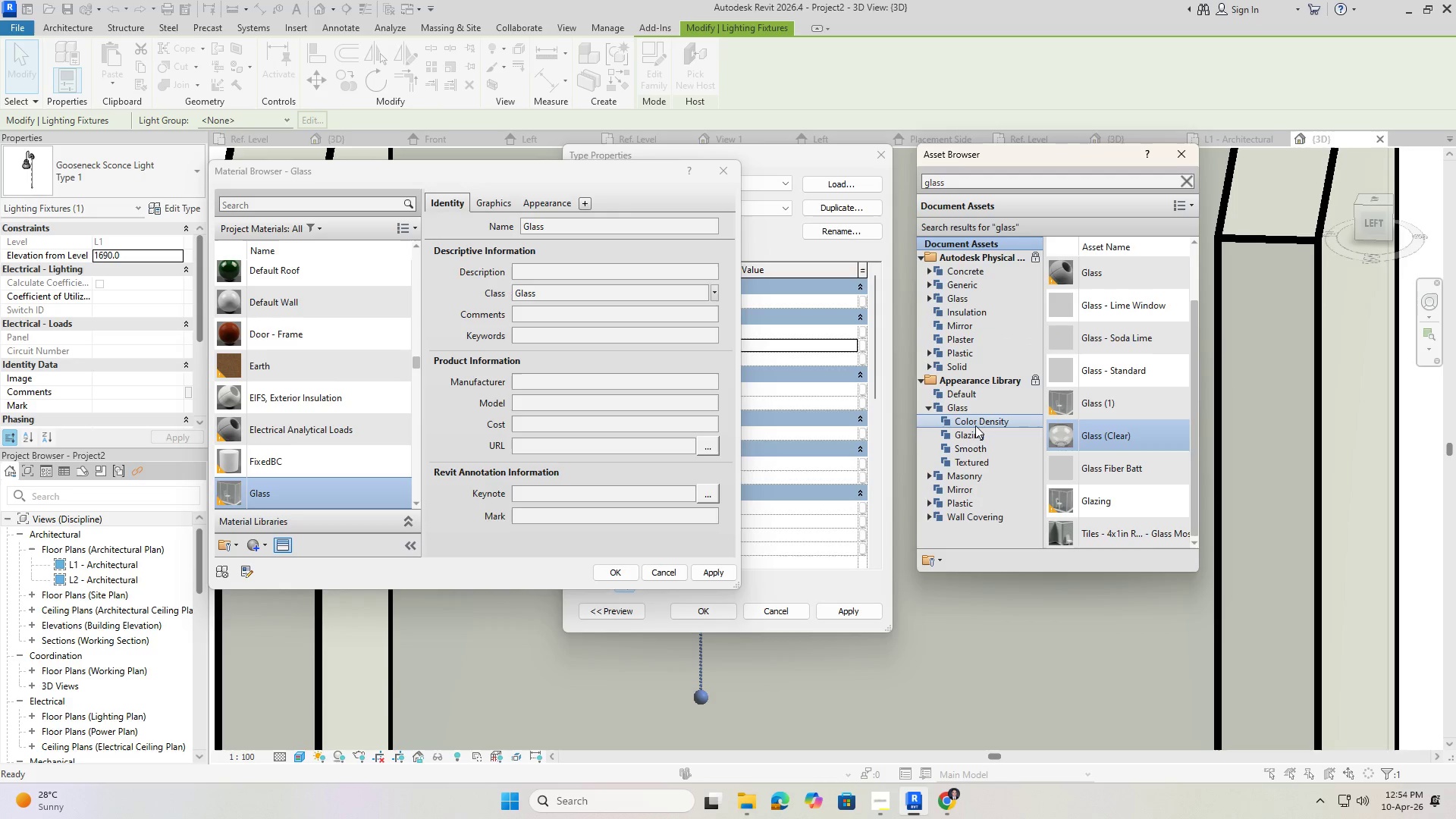 
left_click([962, 409])
 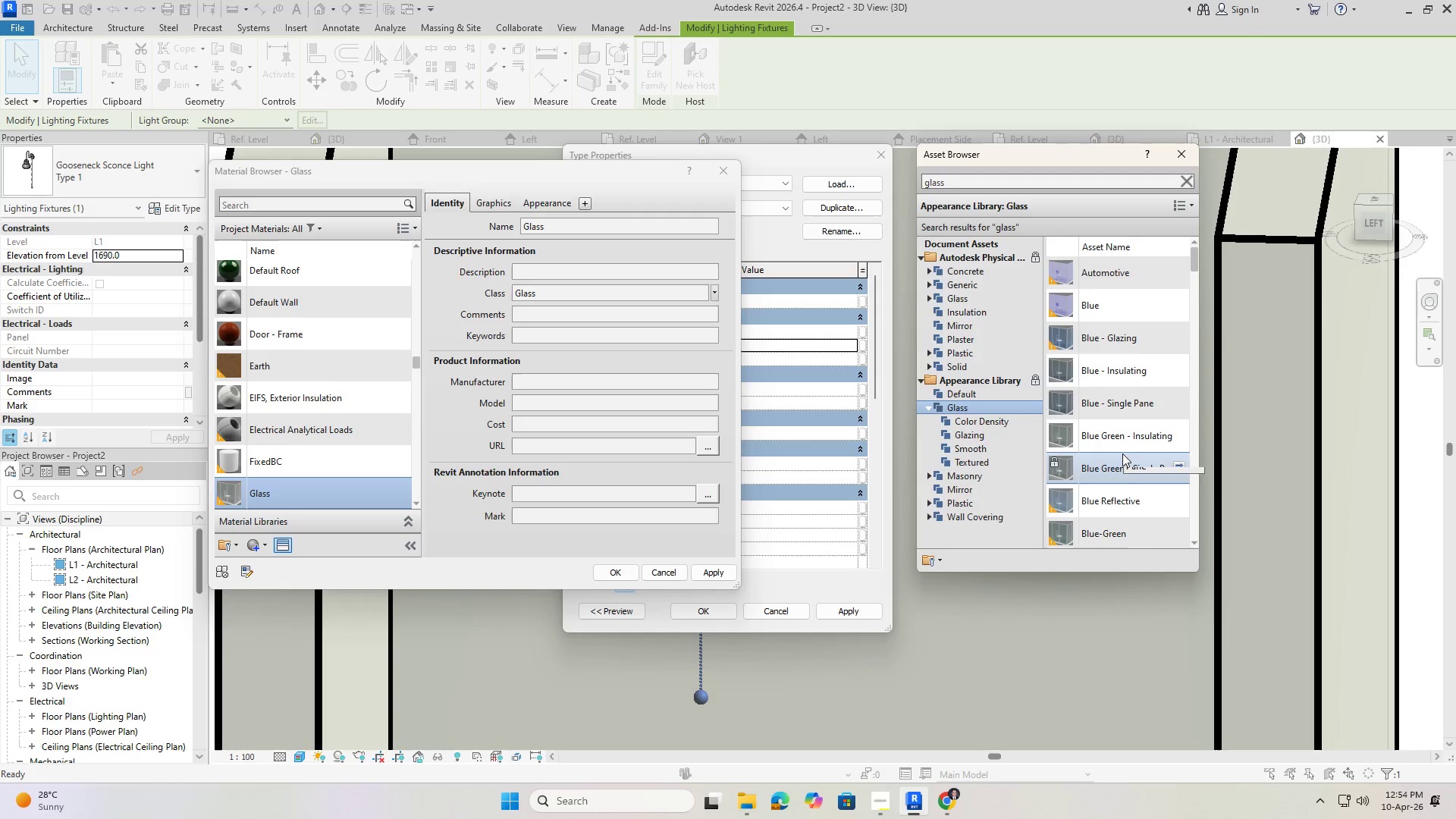 
scroll: coordinate [1126, 448], scroll_direction: down, amount: 1.0
 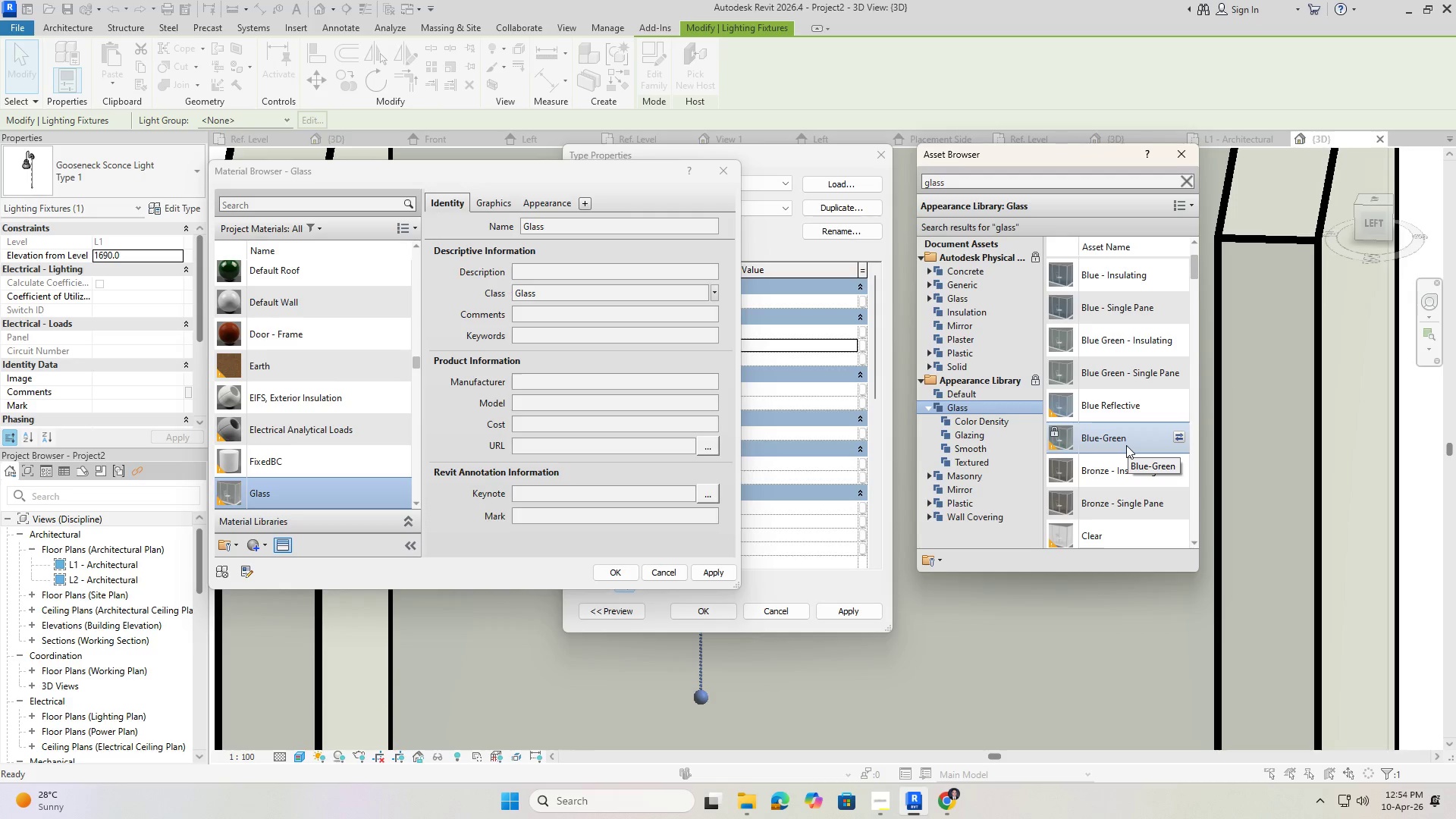 
wait(13.28)
 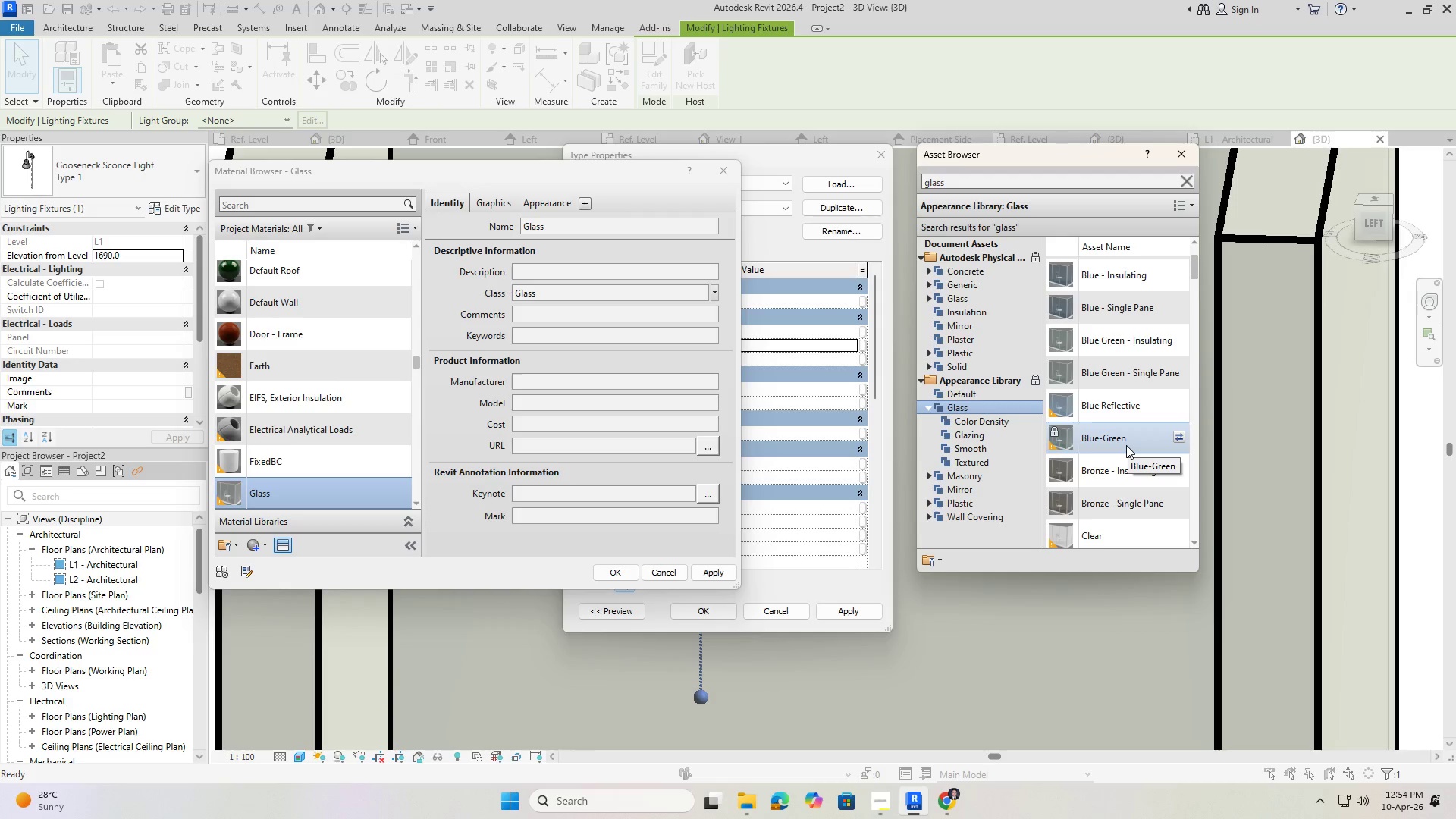 
scroll: coordinate [1106, 448], scroll_direction: down, amount: 16.0
 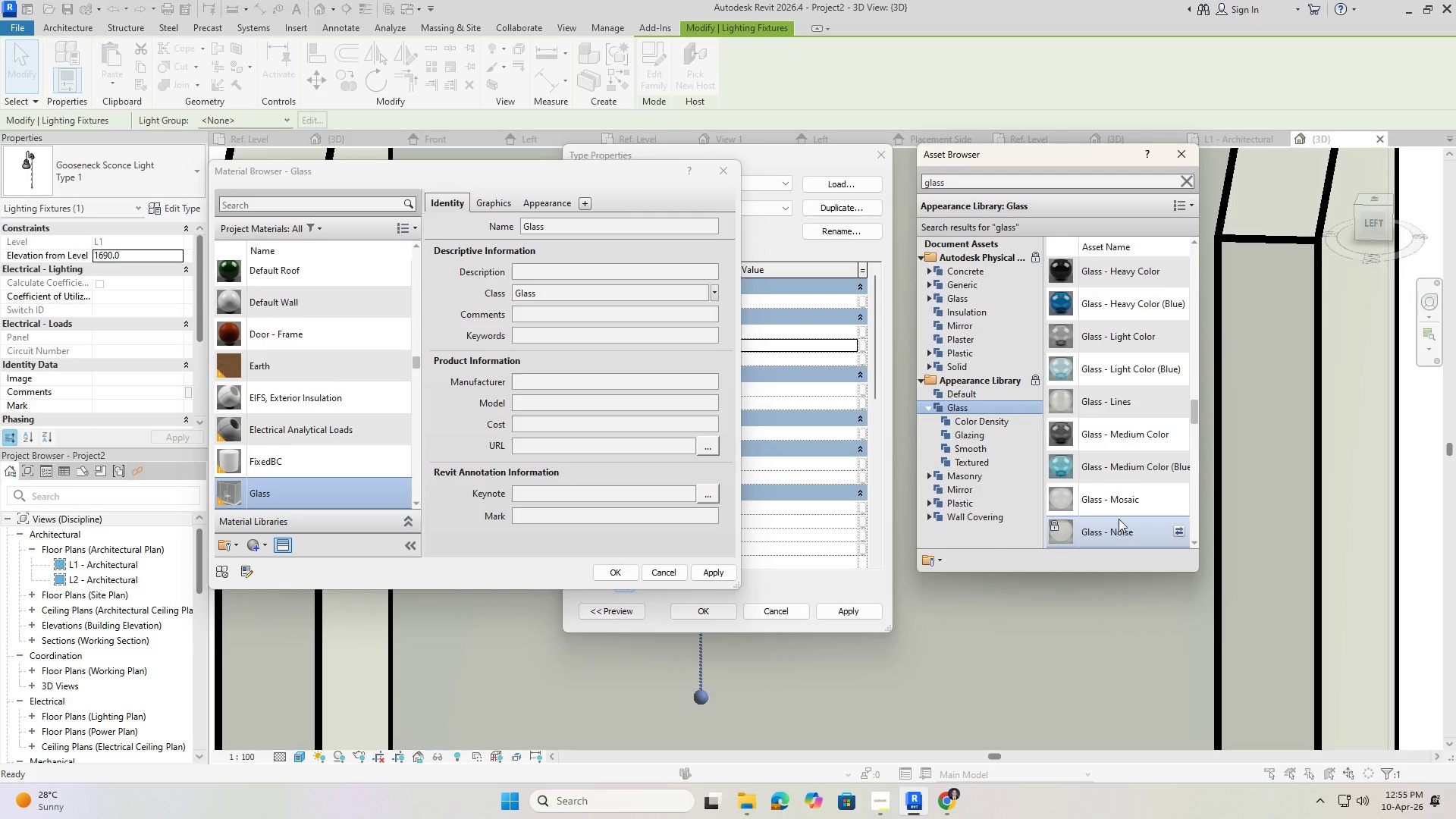 
left_click([1114, 504])
 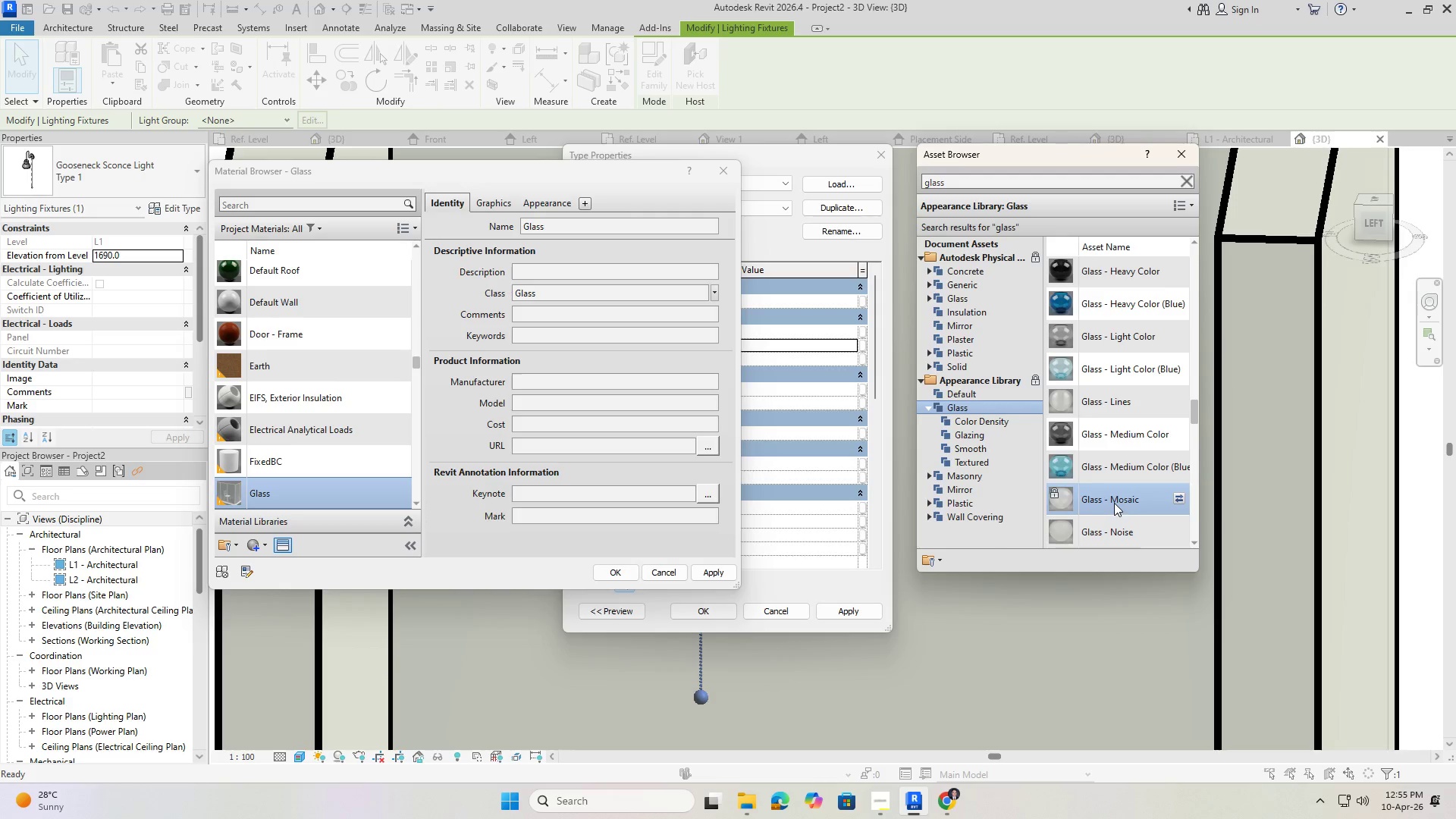 
double_click([1113, 502])
 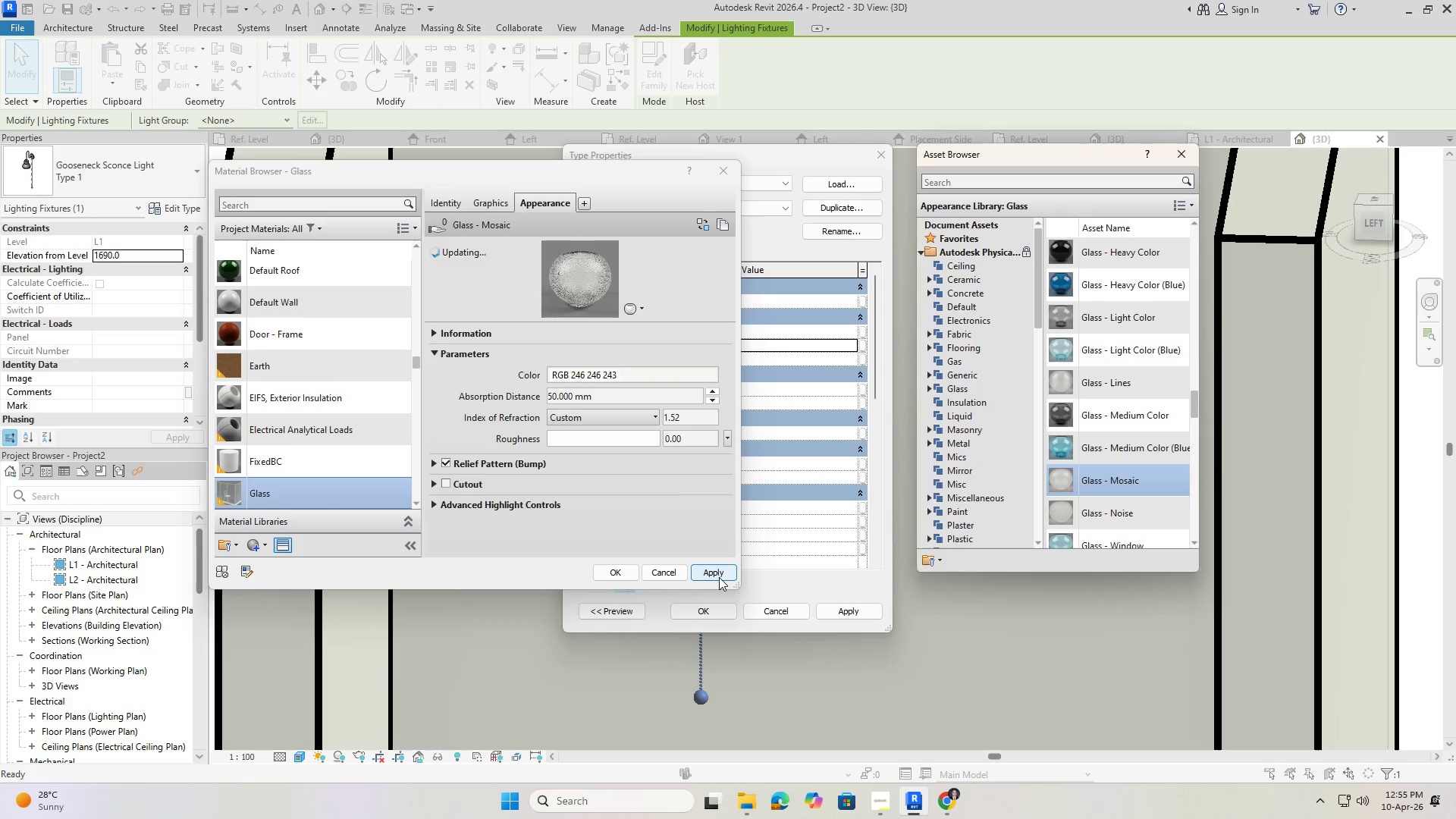 
left_click([607, 572])
 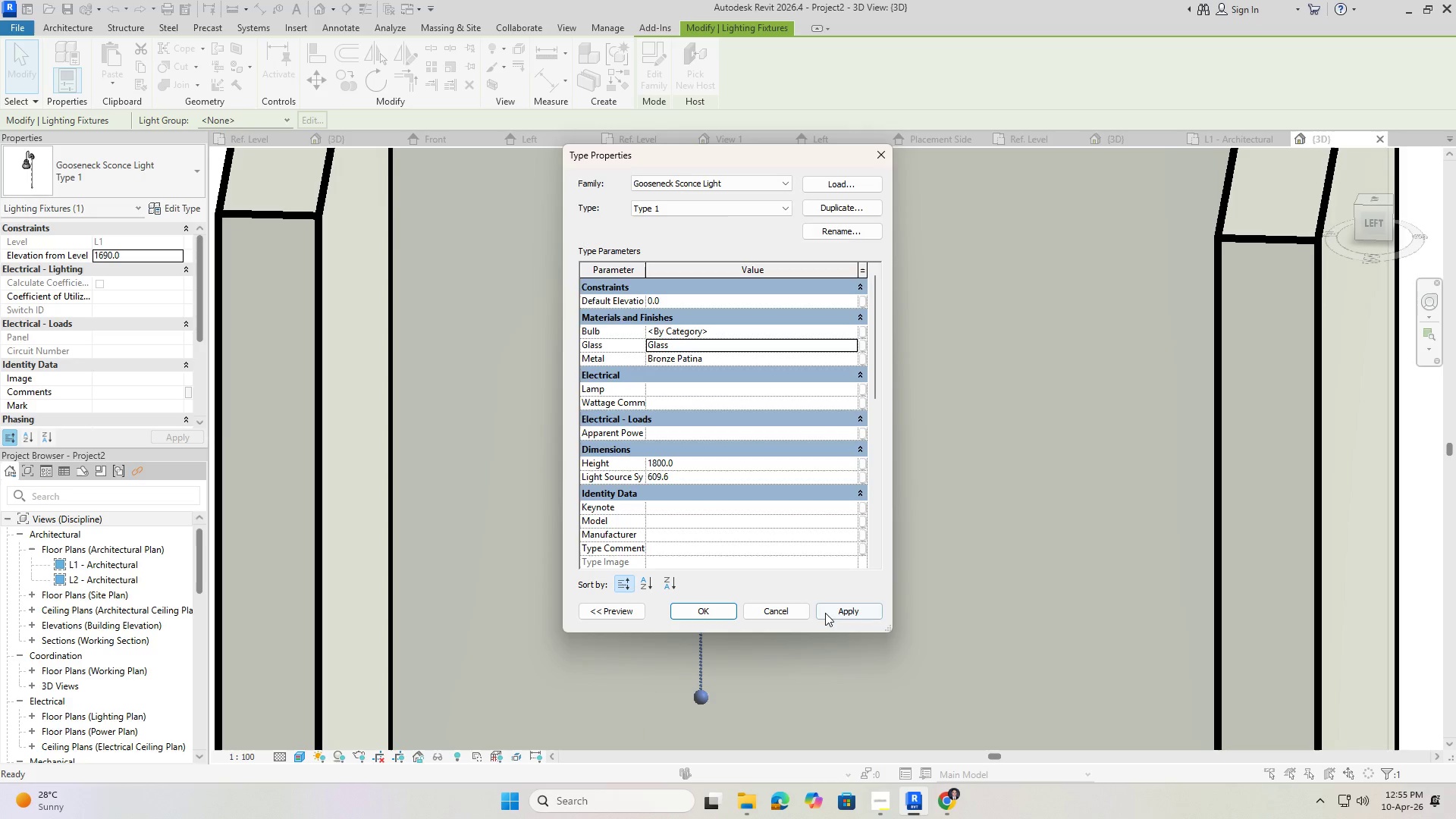 
left_click([826, 607])
 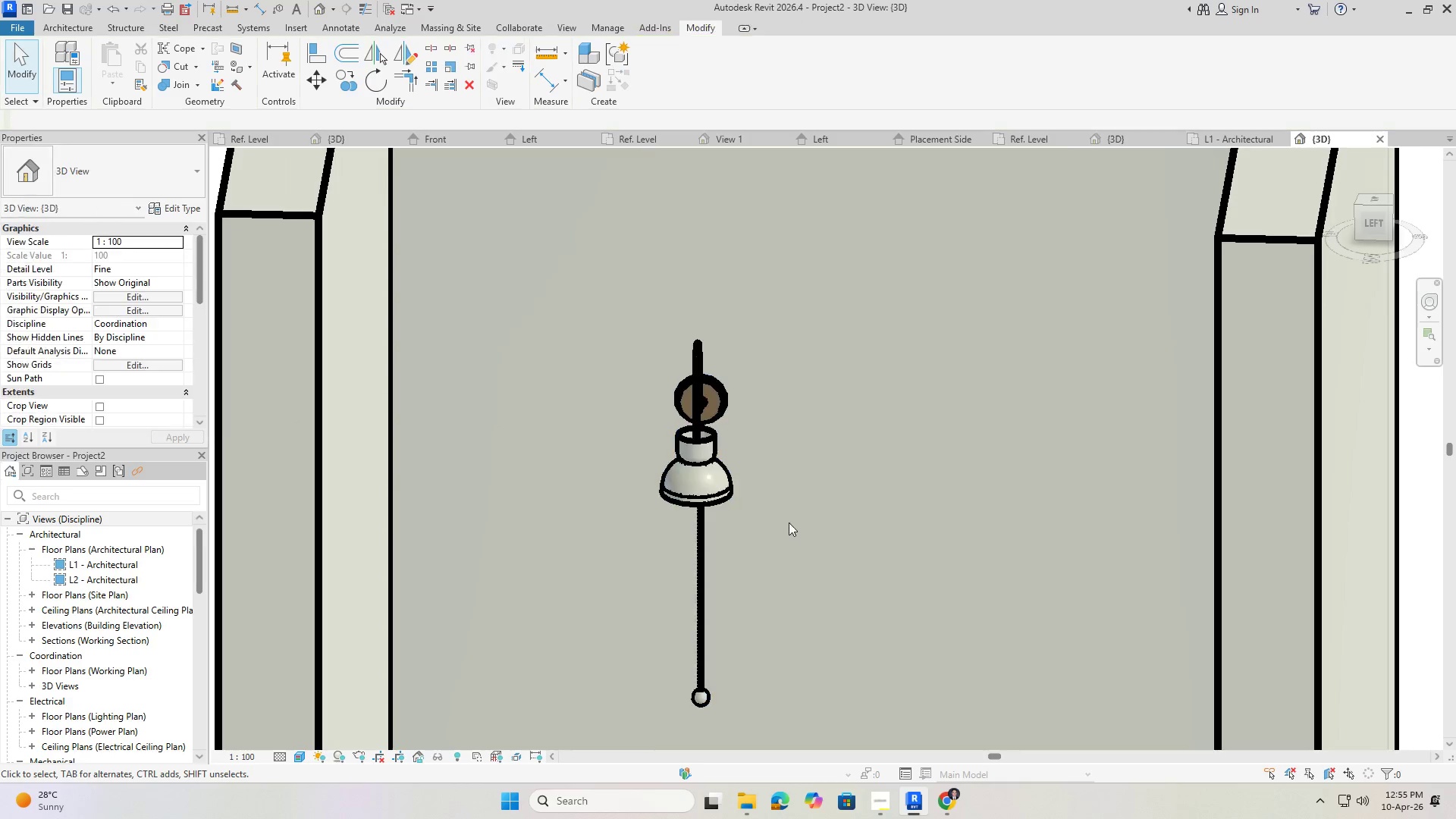 
hold_key(key=ShiftLeft, duration=1.5)
 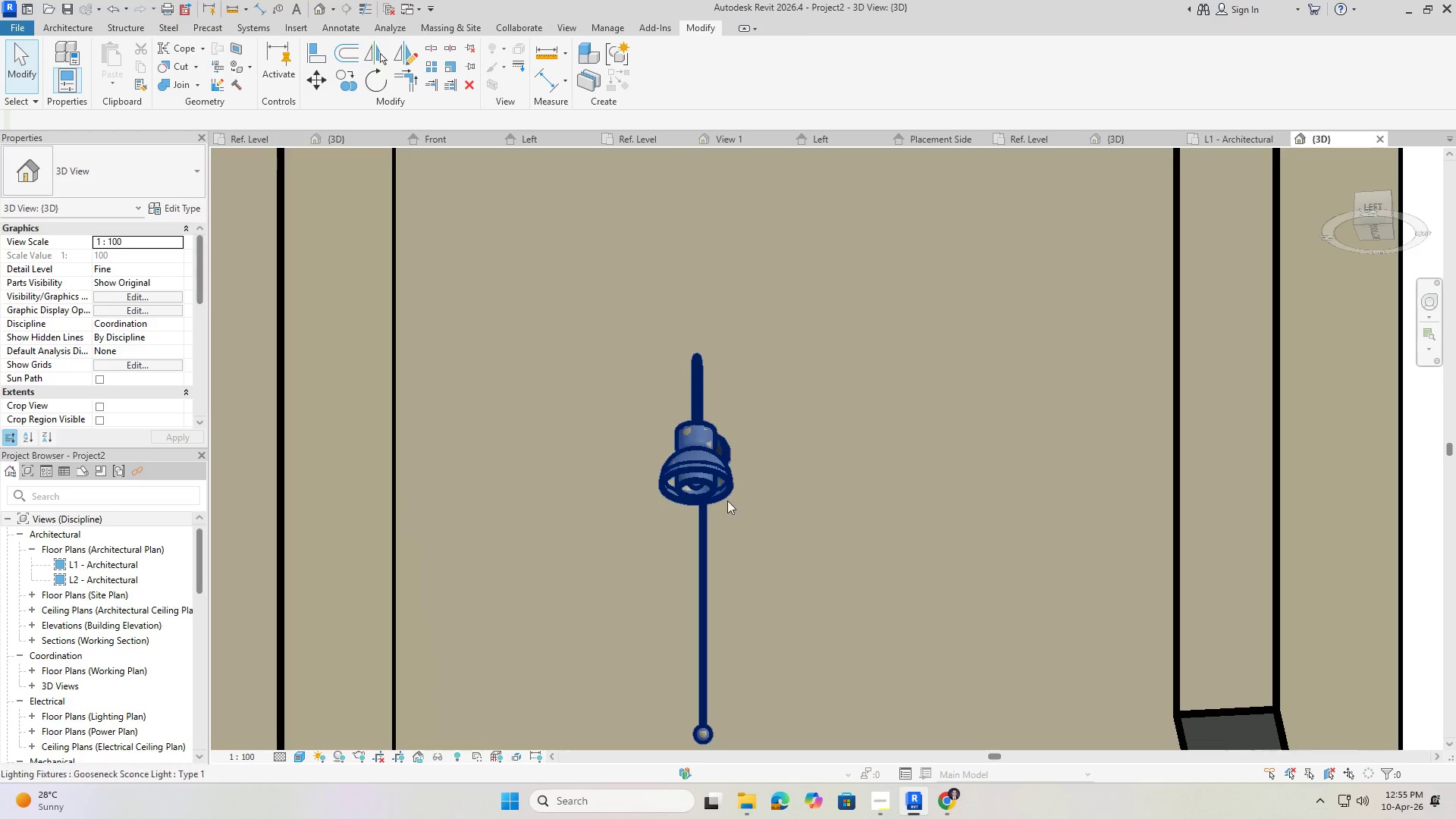 
hold_key(key=ShiftLeft, duration=0.61)
 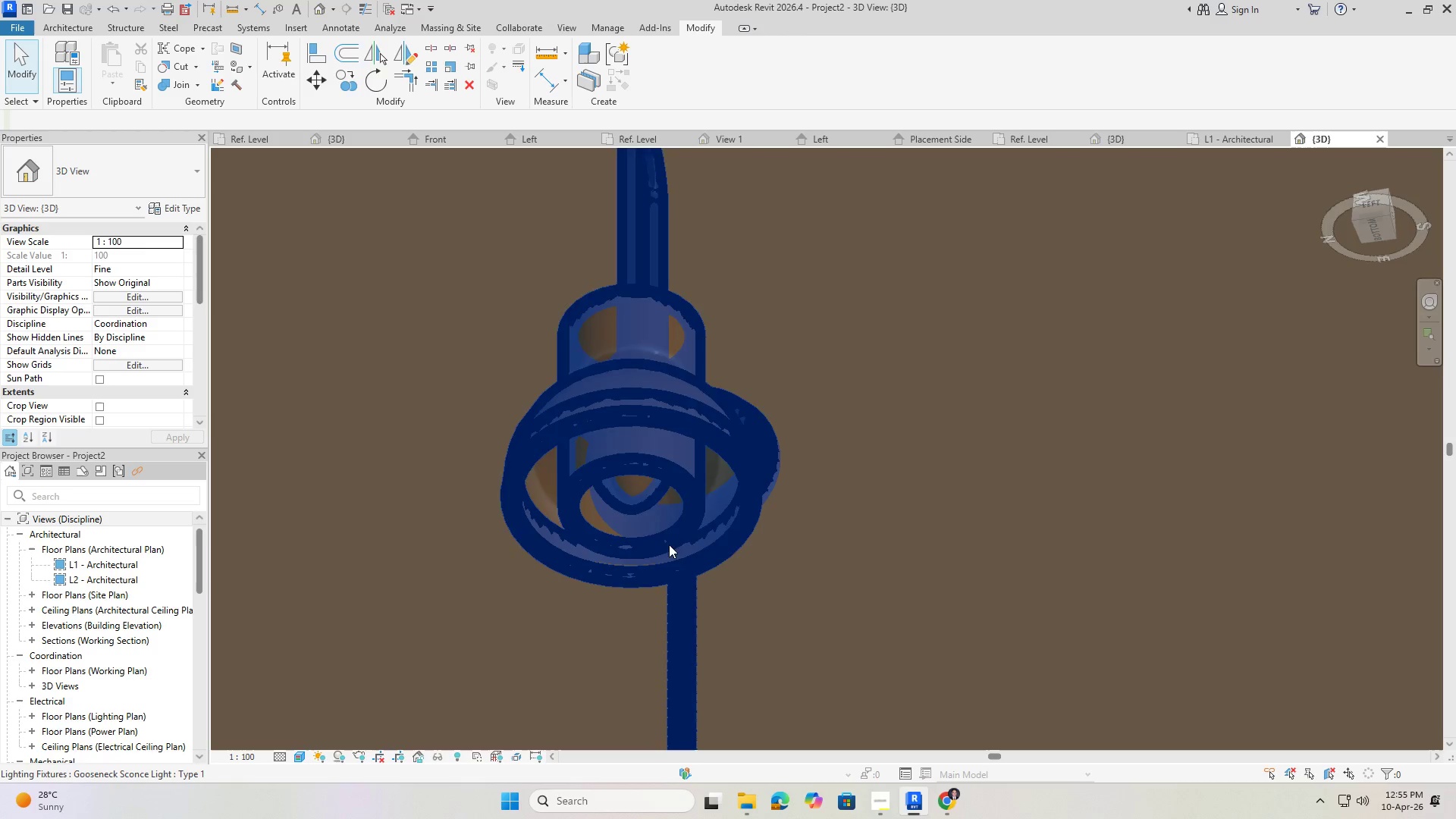 
scroll: coordinate [618, 545], scroll_direction: up, amount: 13.0
 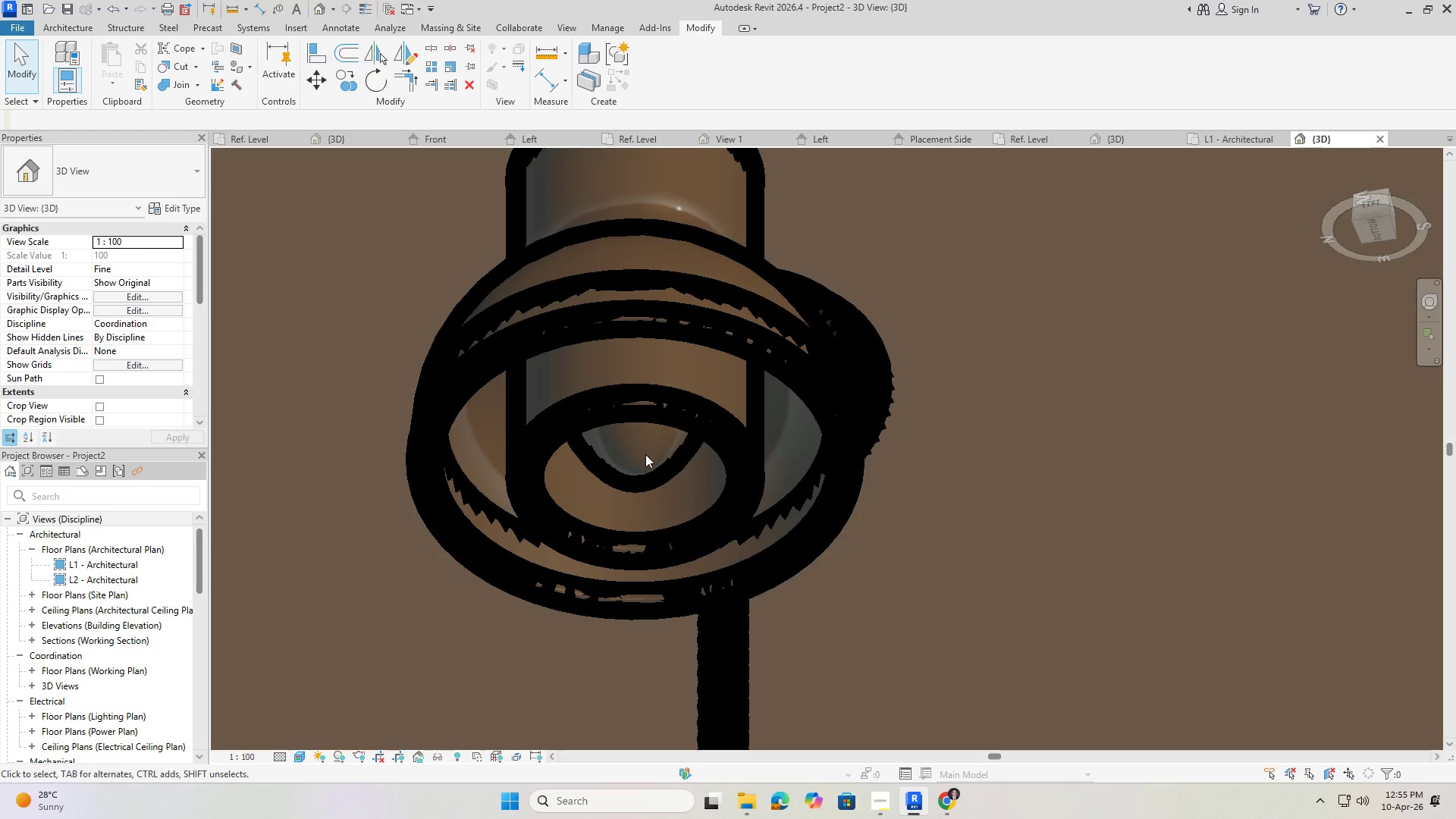 
hold_key(key=ShiftLeft, duration=0.66)
scroll: coordinate [687, 582], scroll_direction: down, amount: 1.0
 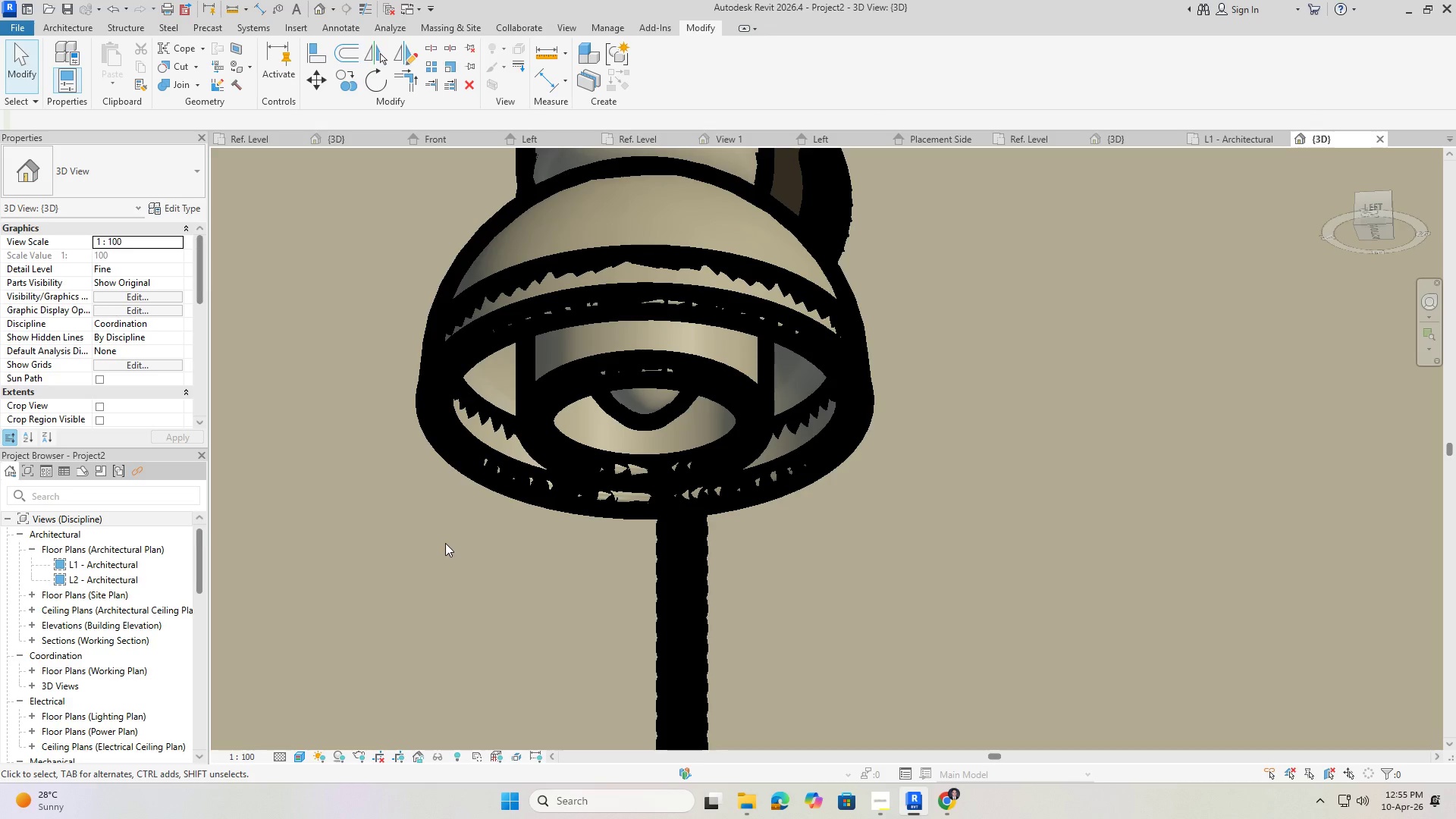 
left_click([191, 199])
 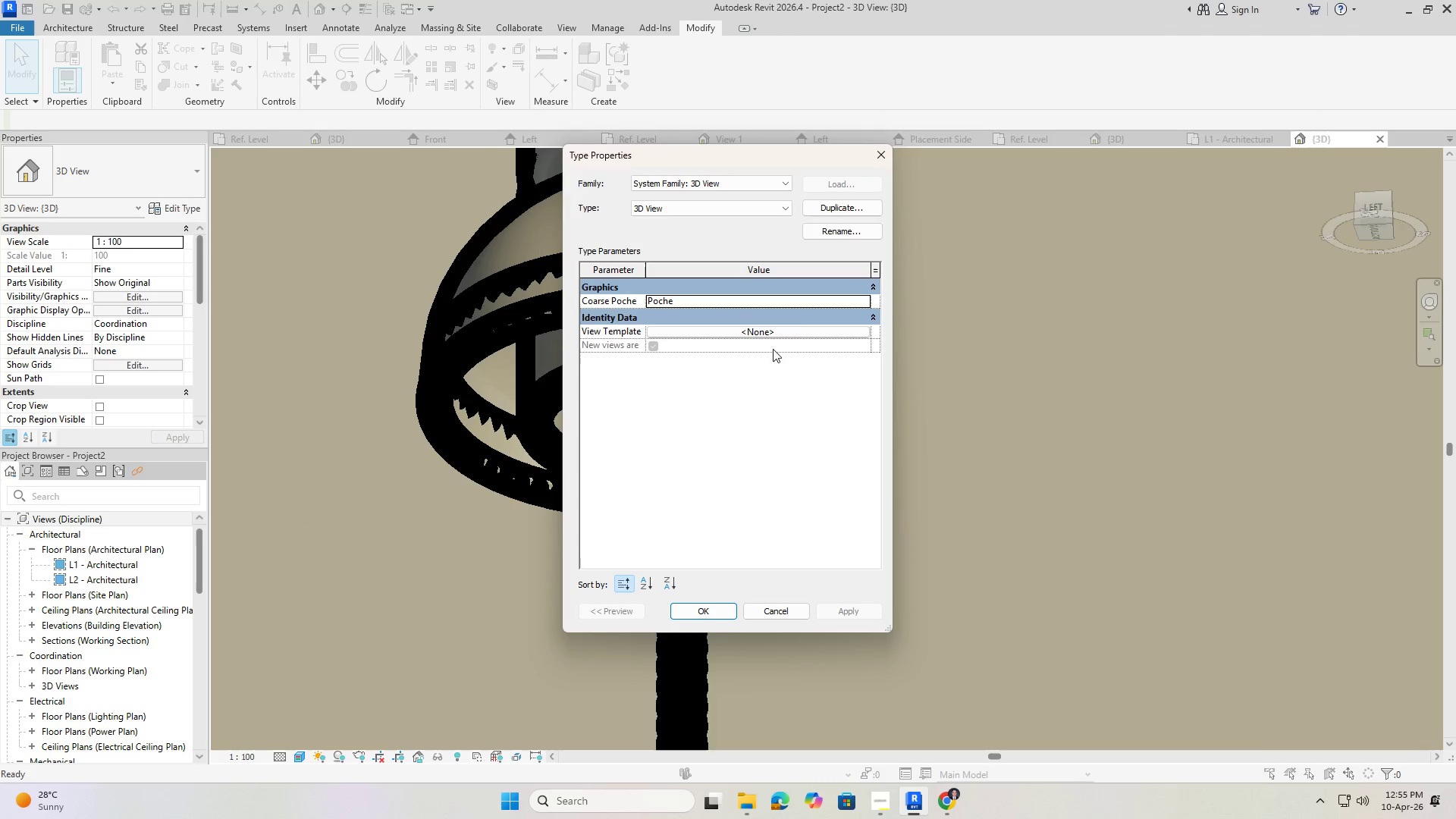 
key(Escape)
 